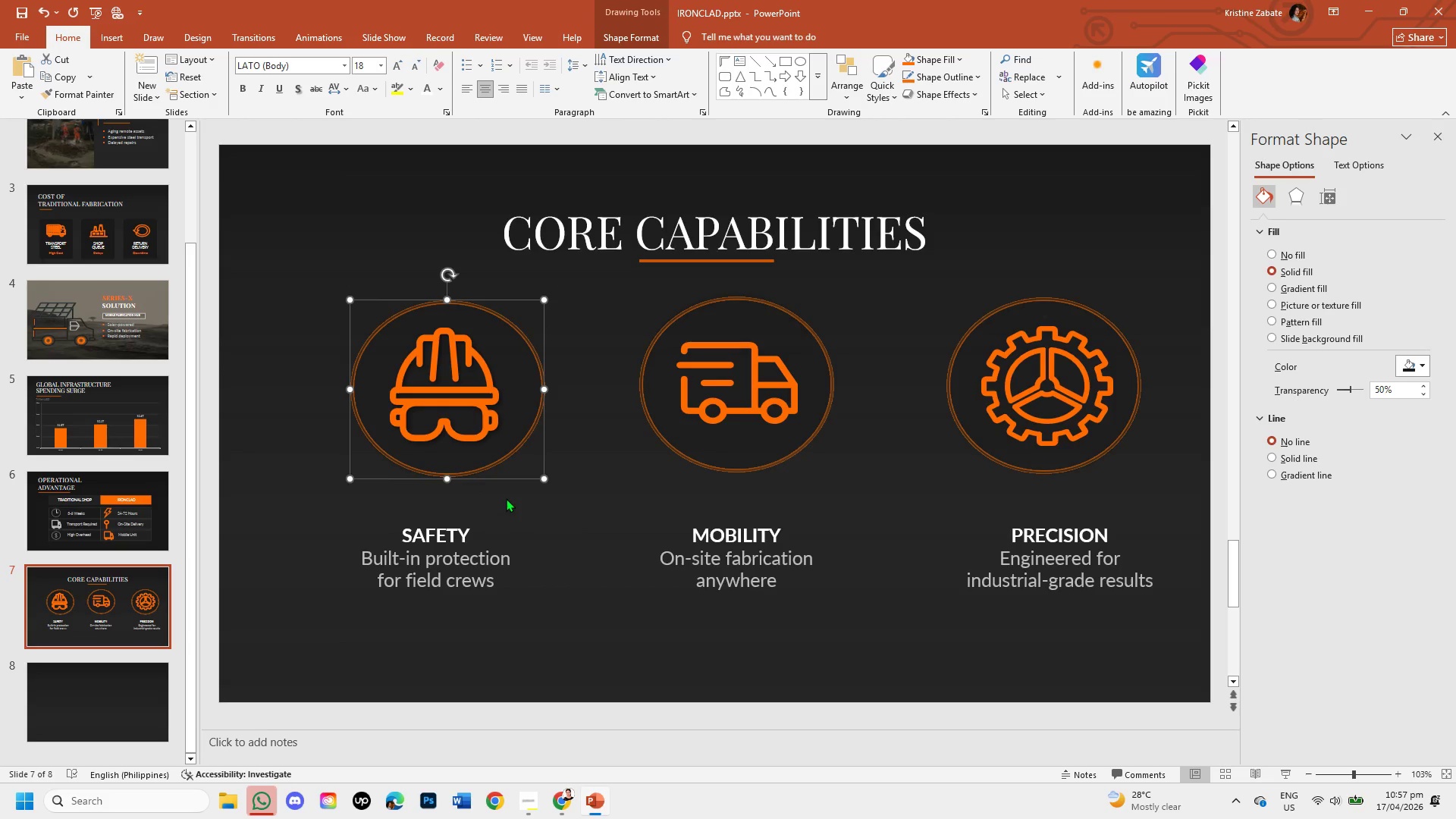 
key(ArrowUp)
 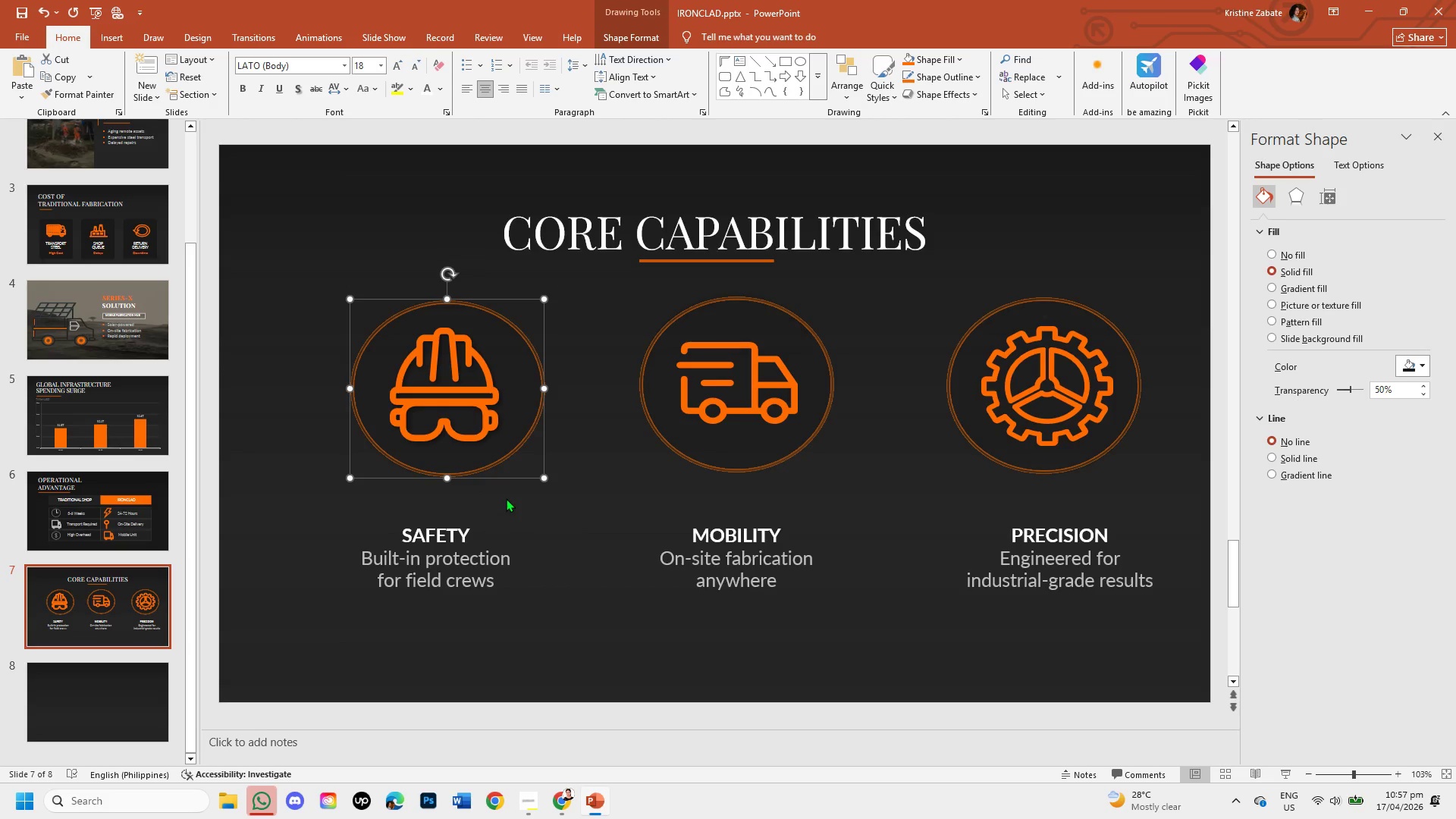 
key(ArrowDown)
 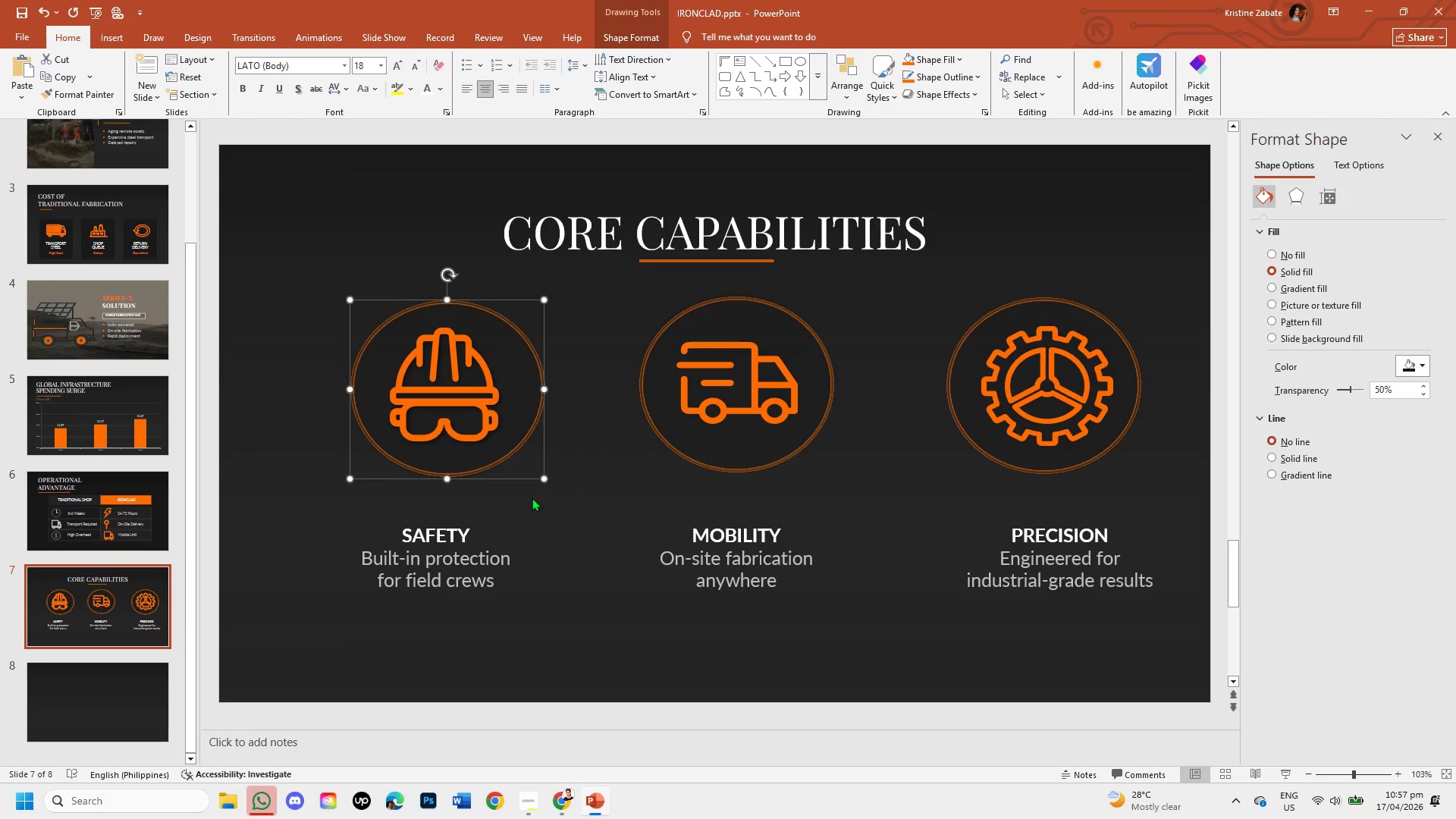 
left_click([545, 511])
 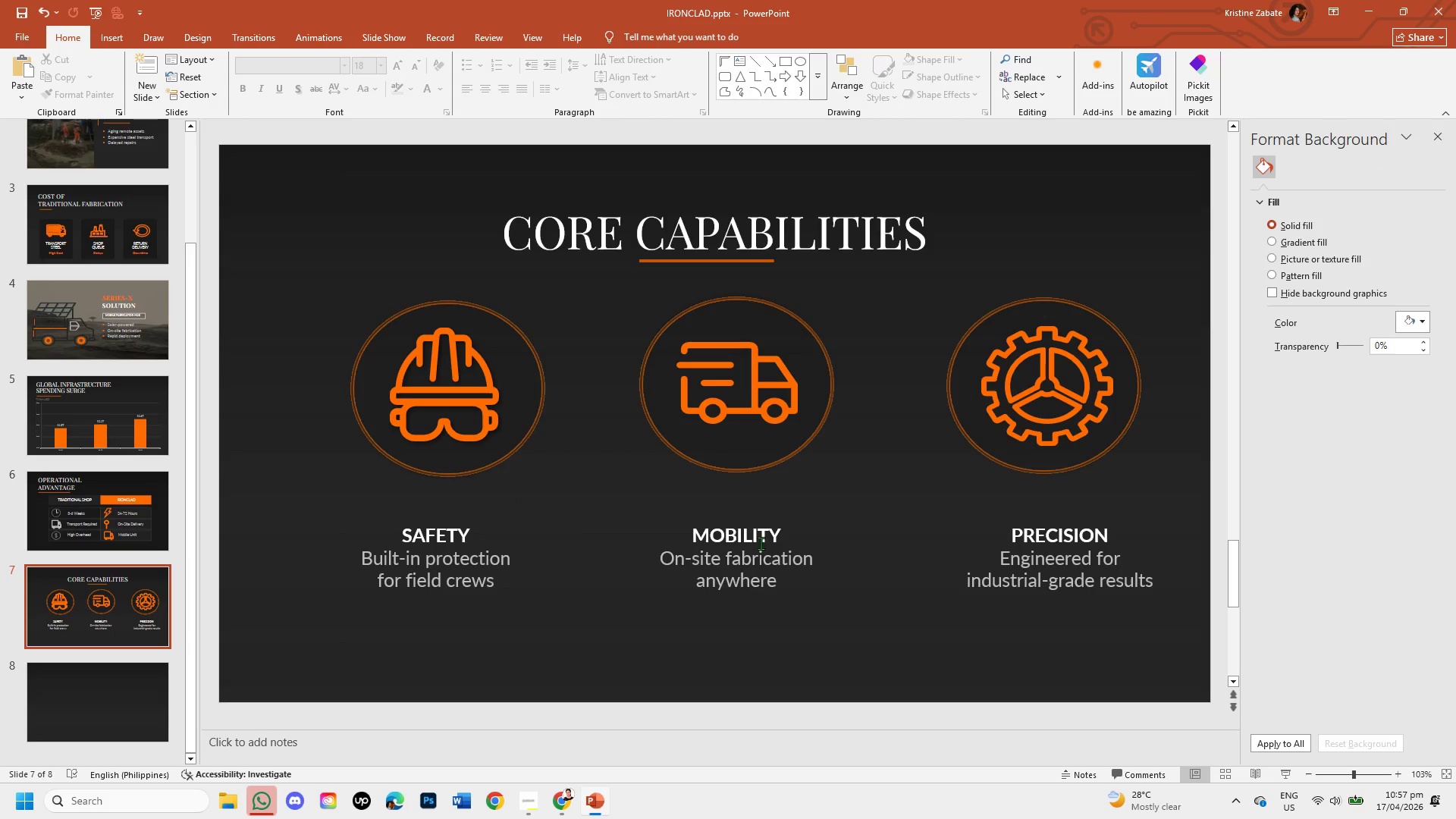 
left_click([457, 432])
 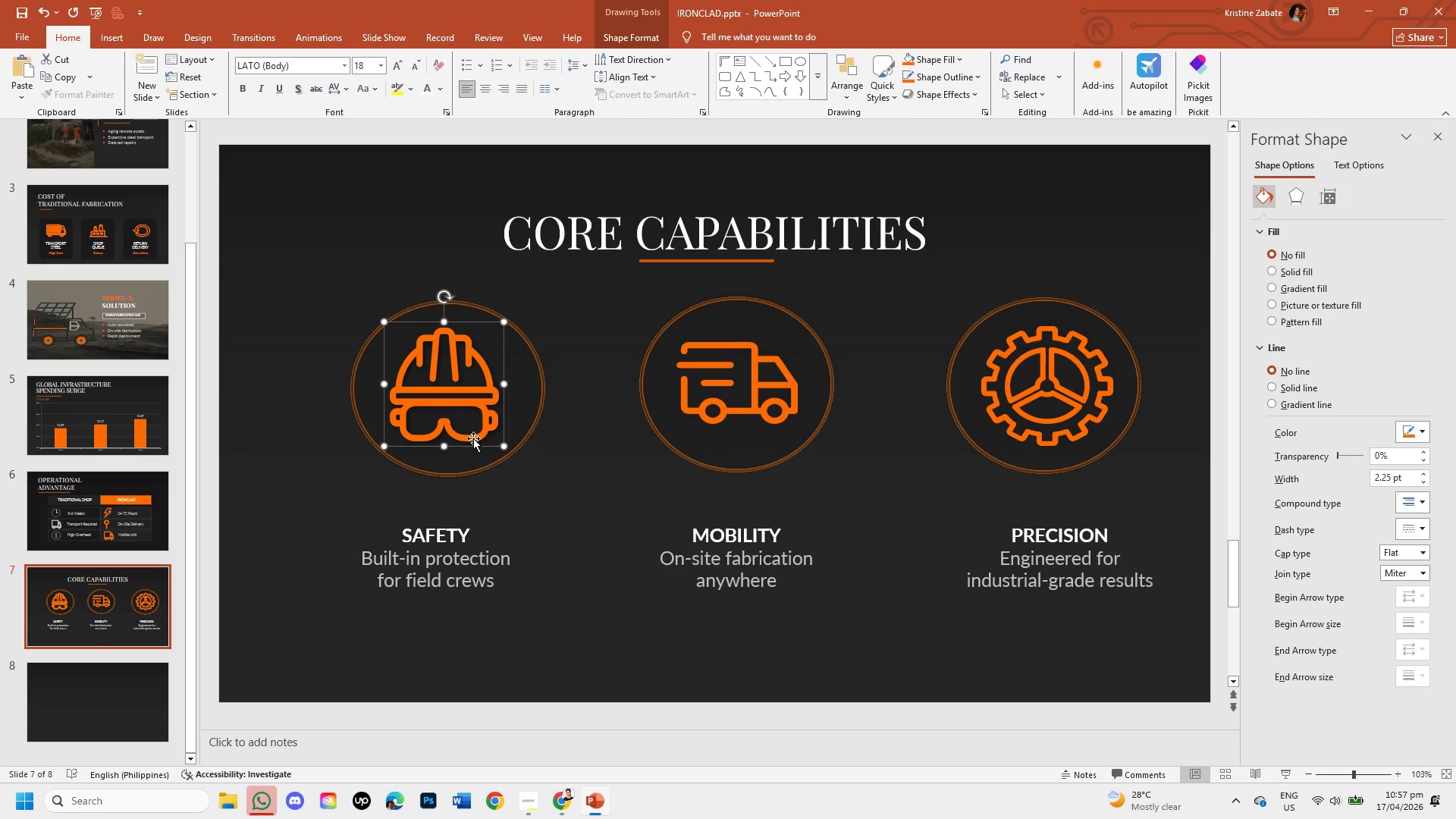 
left_click_drag(start_coordinate=[473, 438], to_coordinate=[474, 433])
 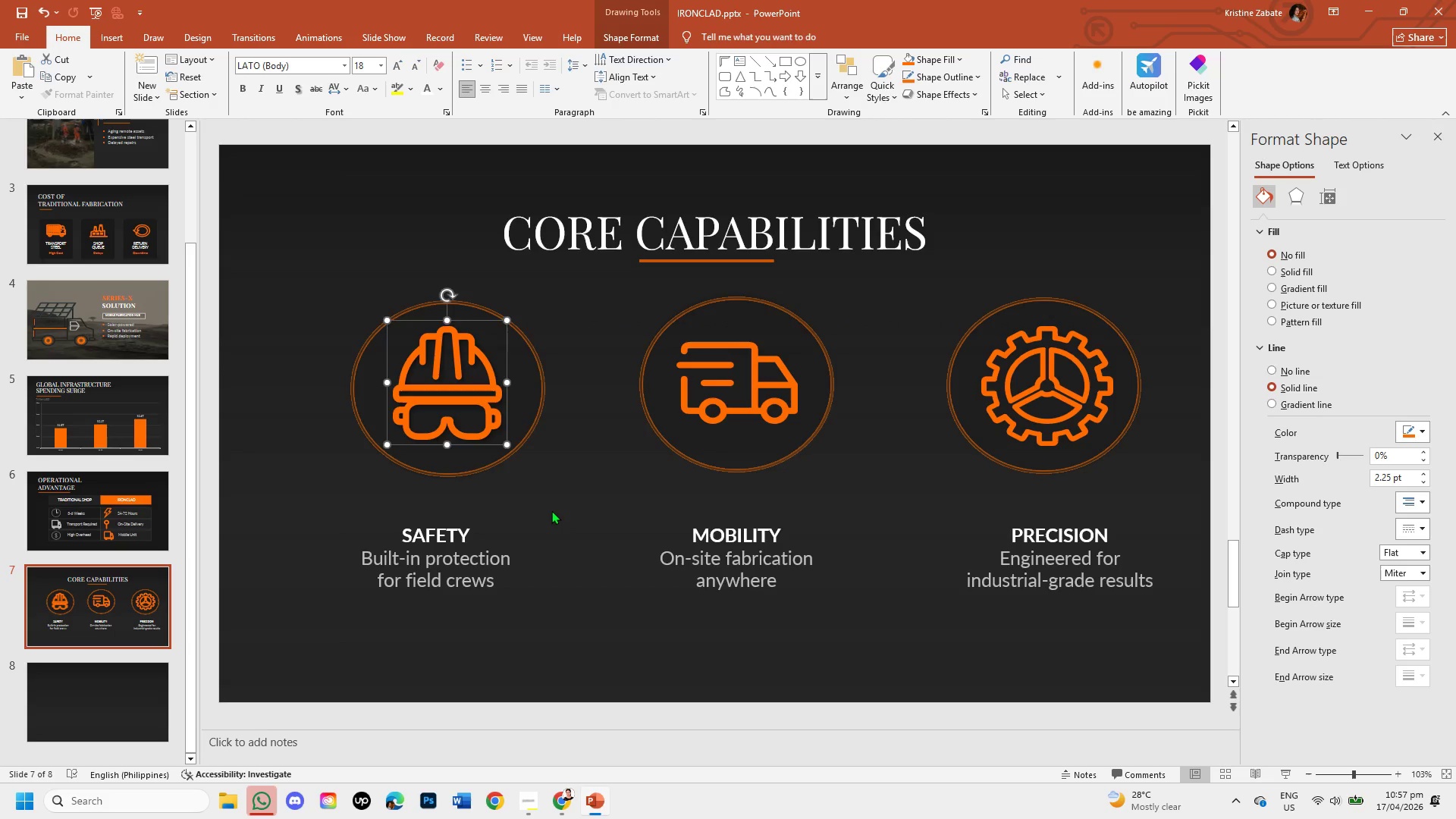 
left_click([551, 510])
 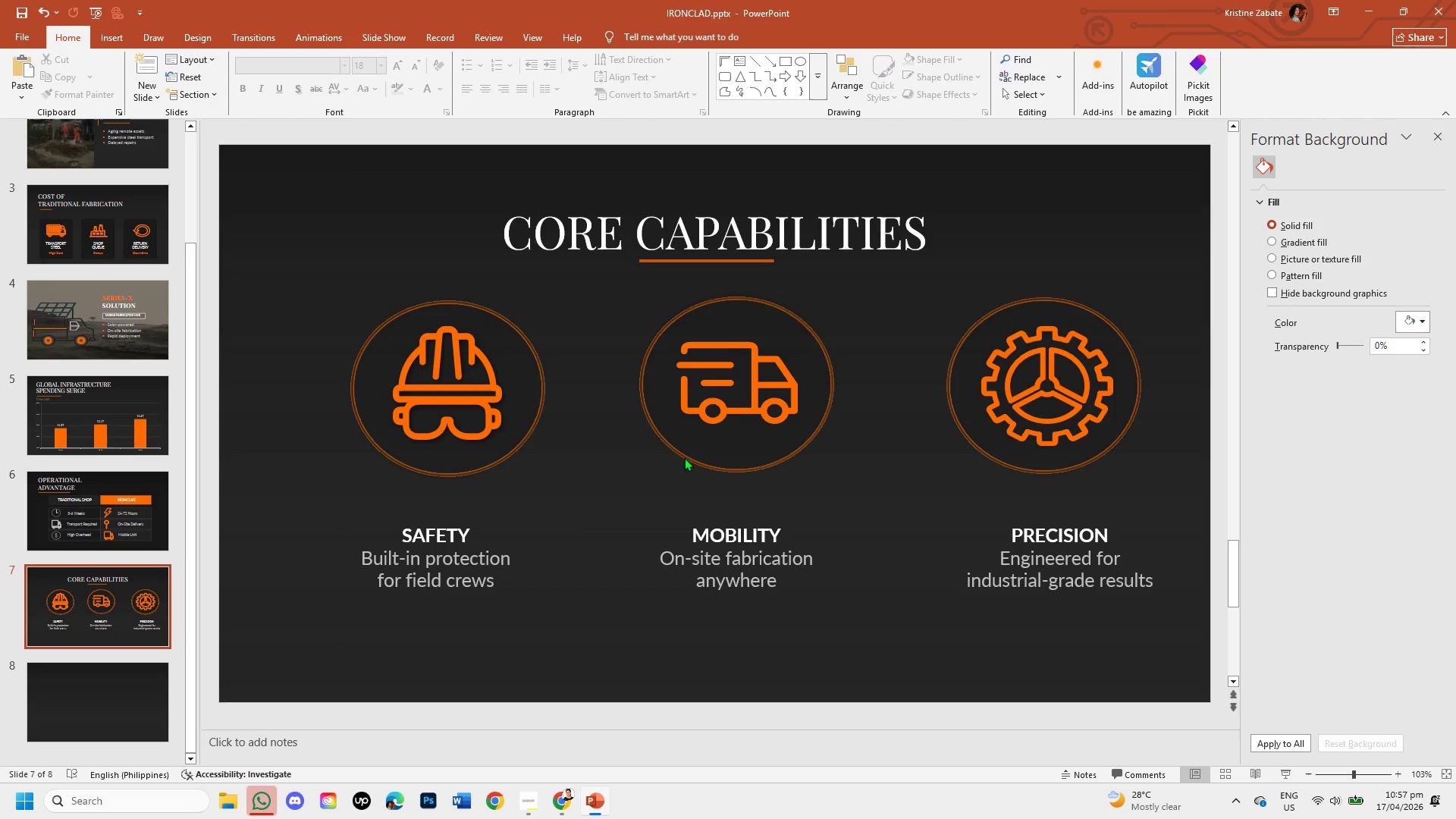 
left_click([772, 372])
 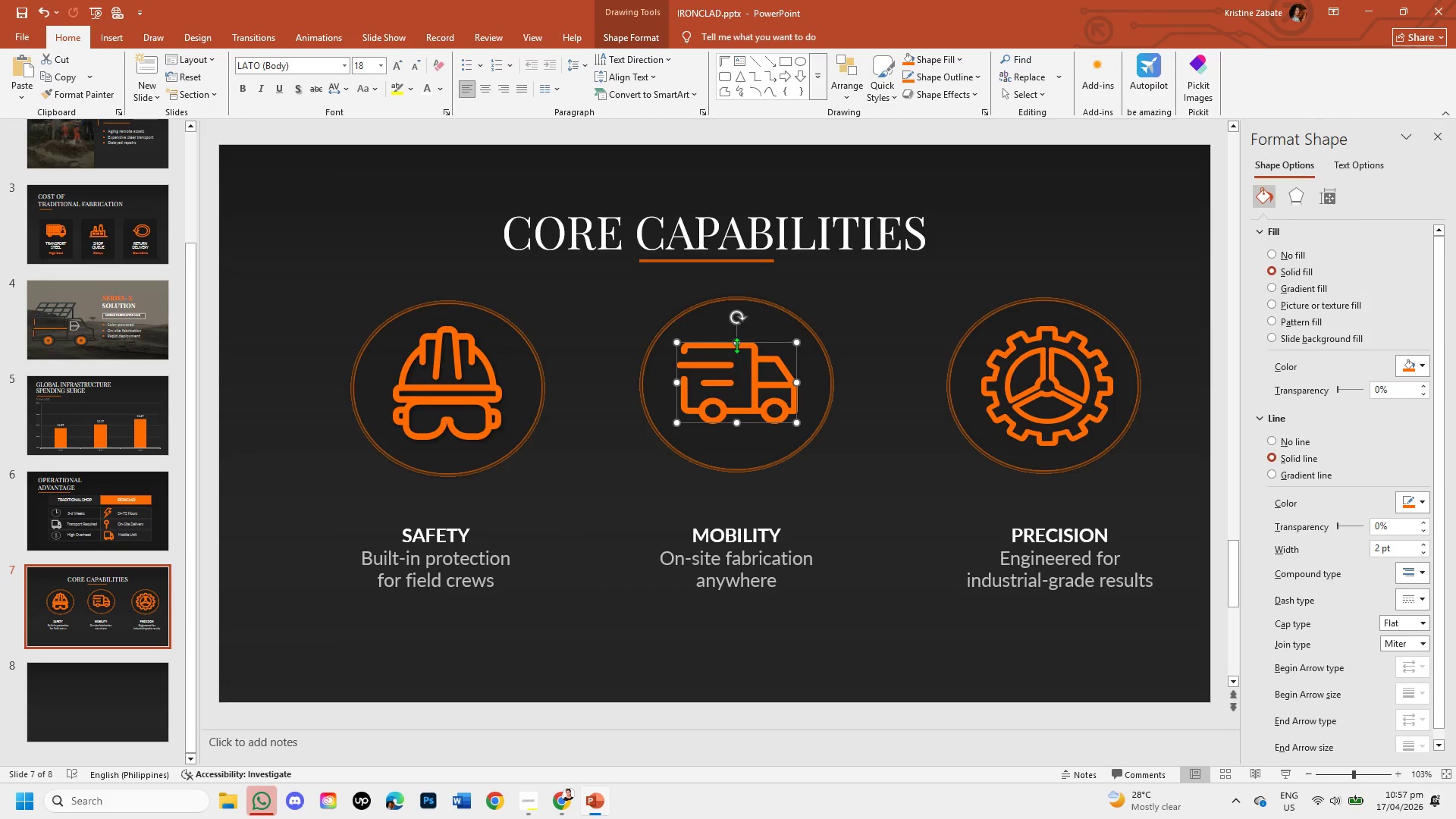 
left_click_drag(start_coordinate=[736, 345], to_coordinate=[740, 332])
 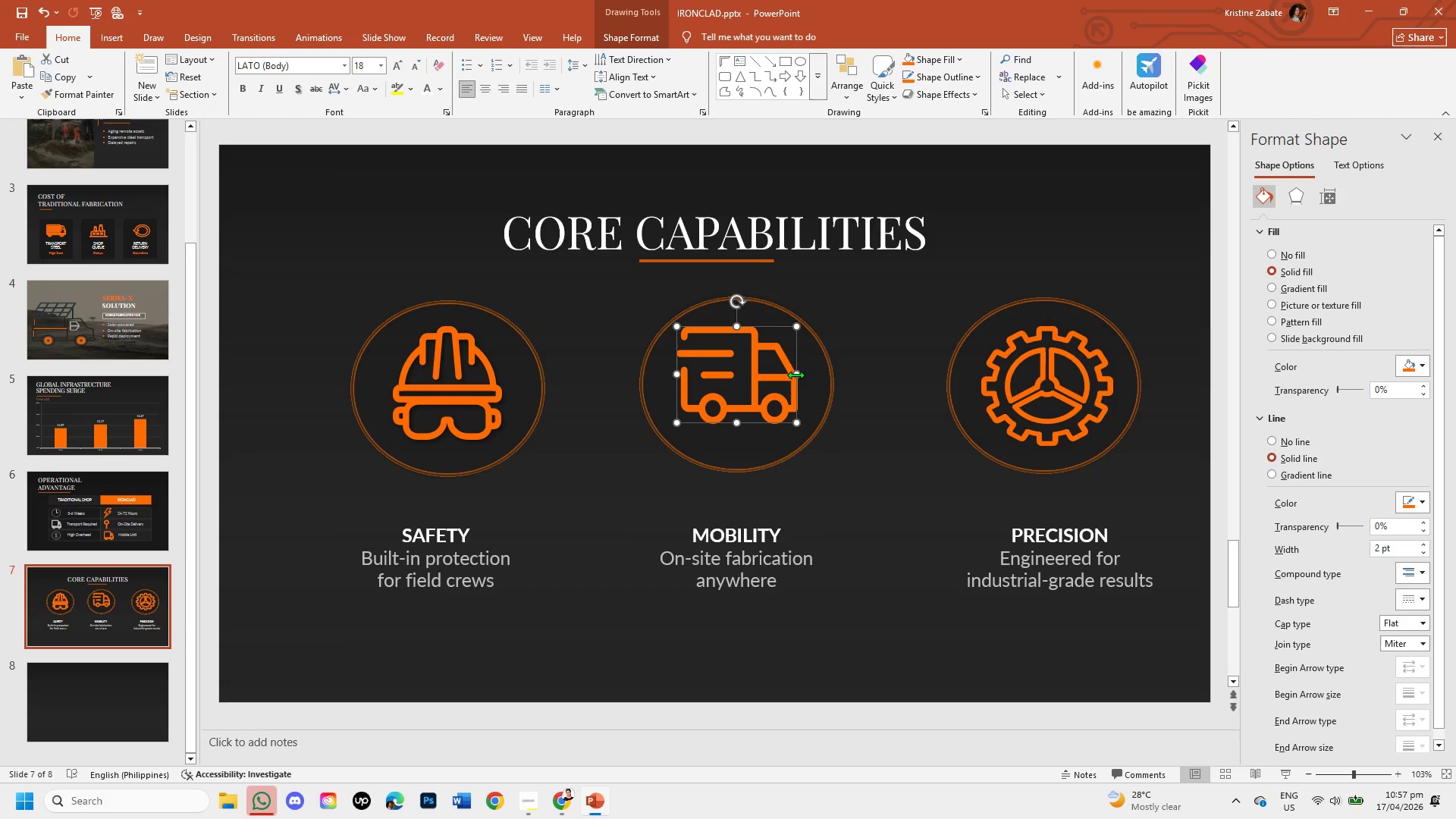 
left_click_drag(start_coordinate=[798, 375], to_coordinate=[806, 377])
 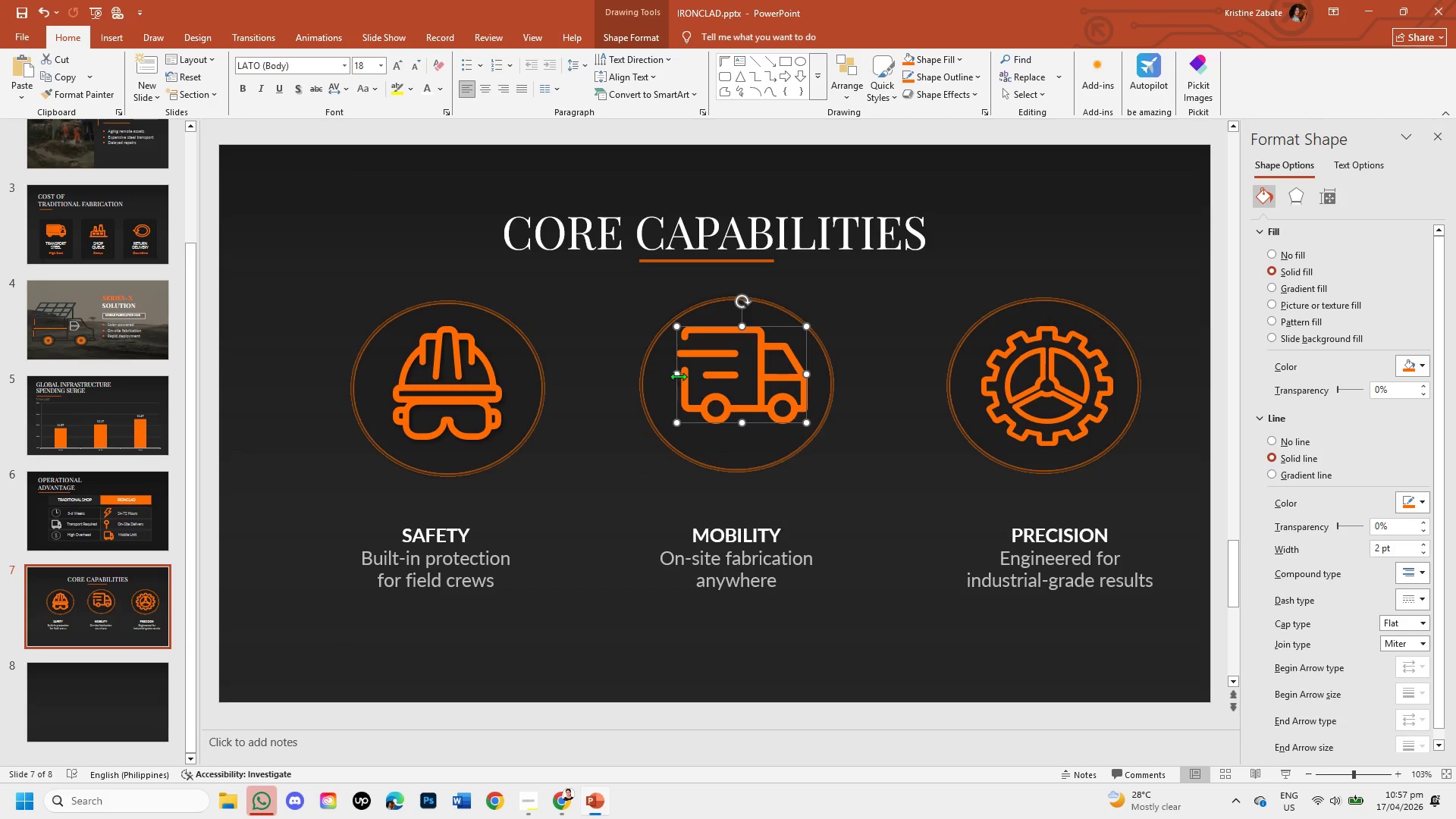 
left_click_drag(start_coordinate=[678, 376], to_coordinate=[673, 375])
 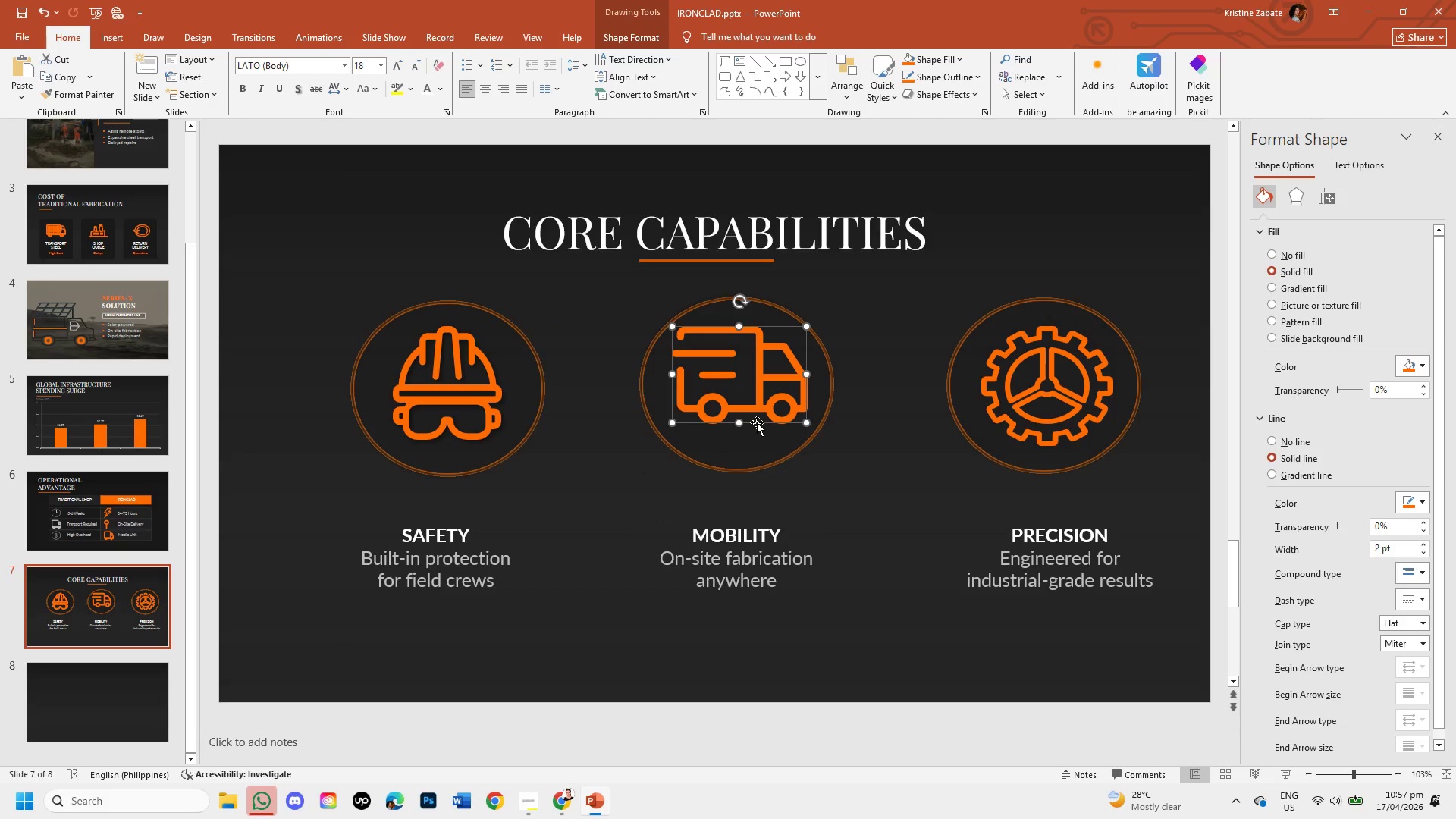 
left_click_drag(start_coordinate=[757, 422], to_coordinate=[756, 430])
 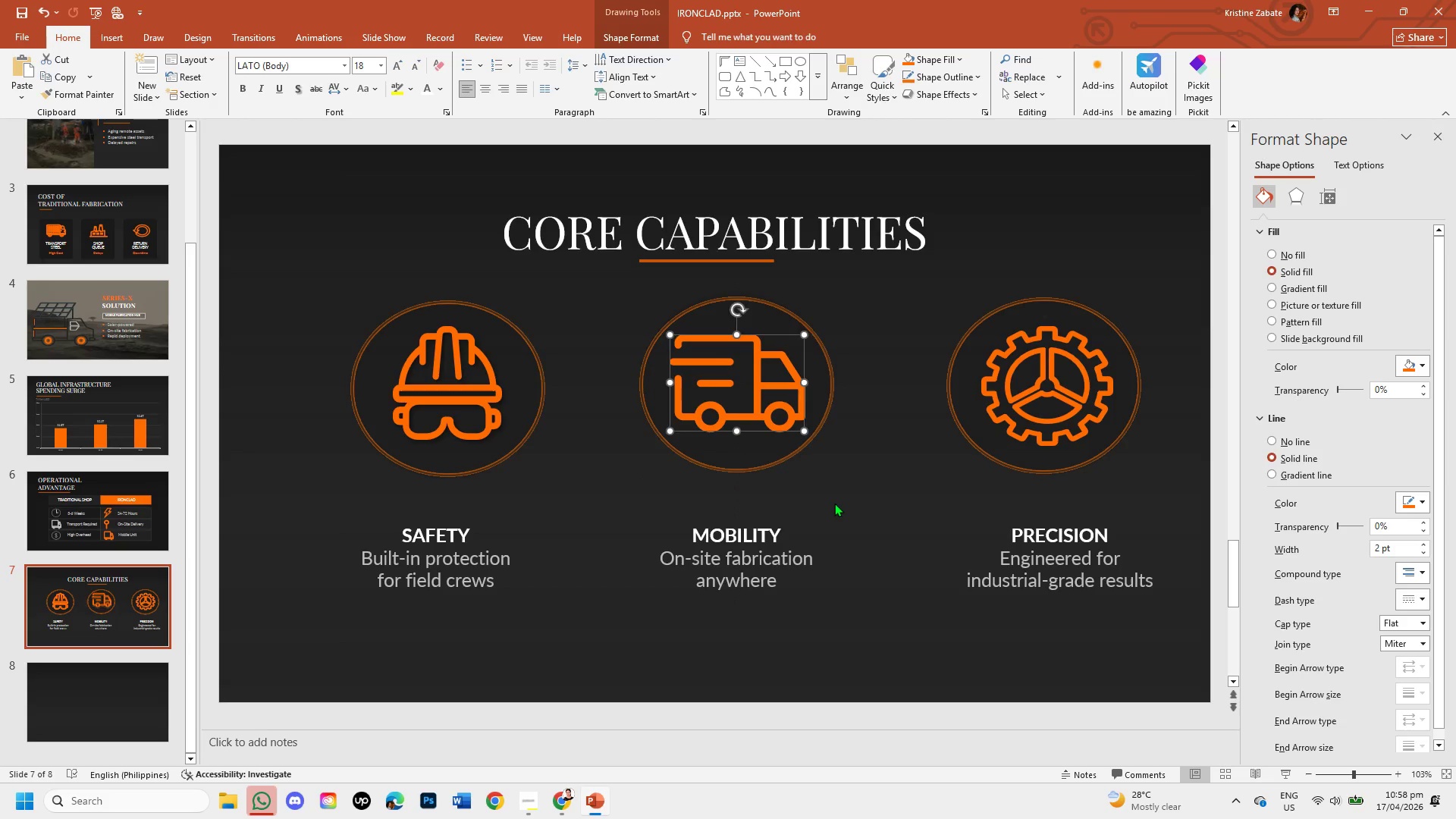 
left_click([835, 504])
 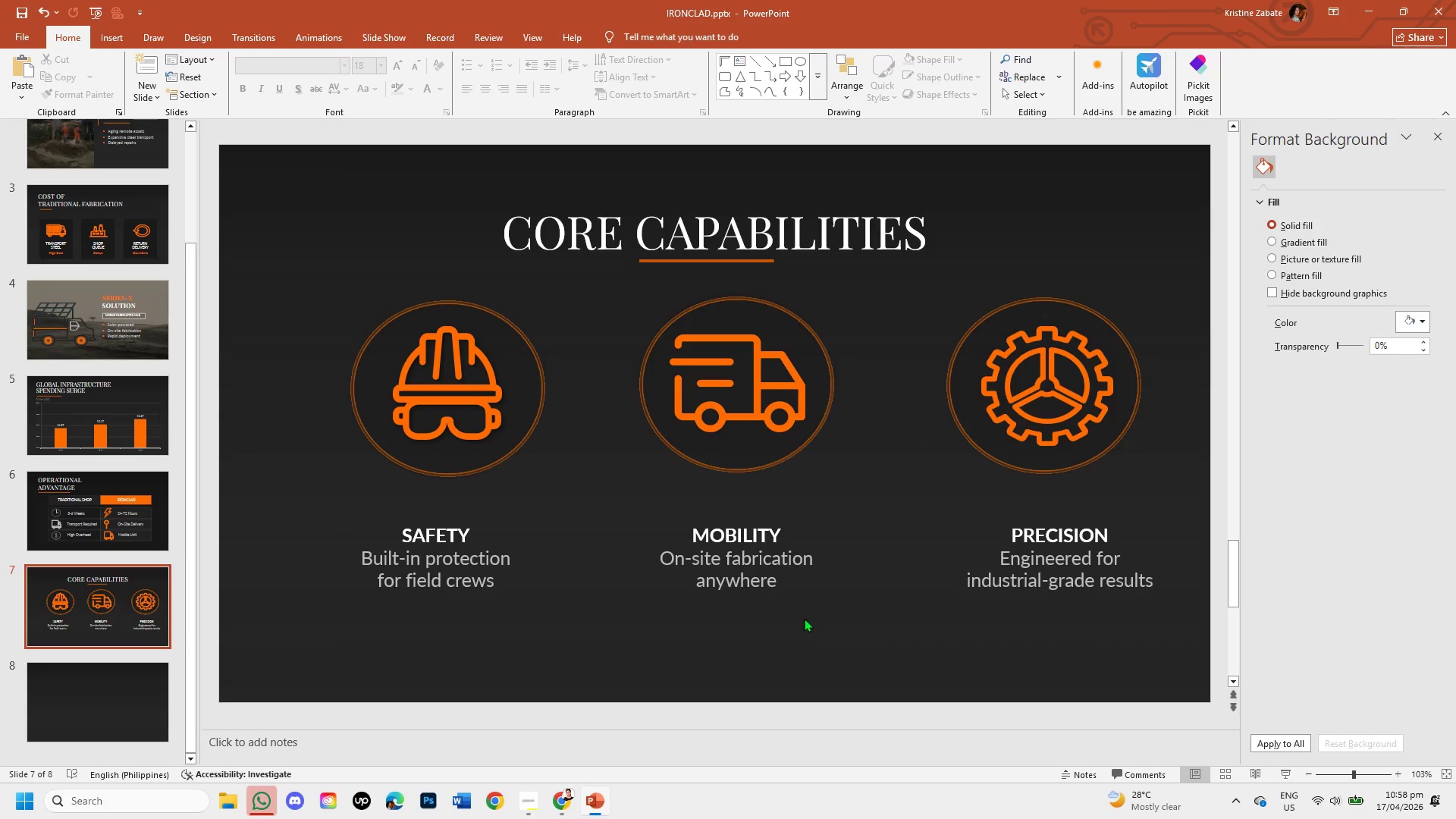 
wait(37.95)
 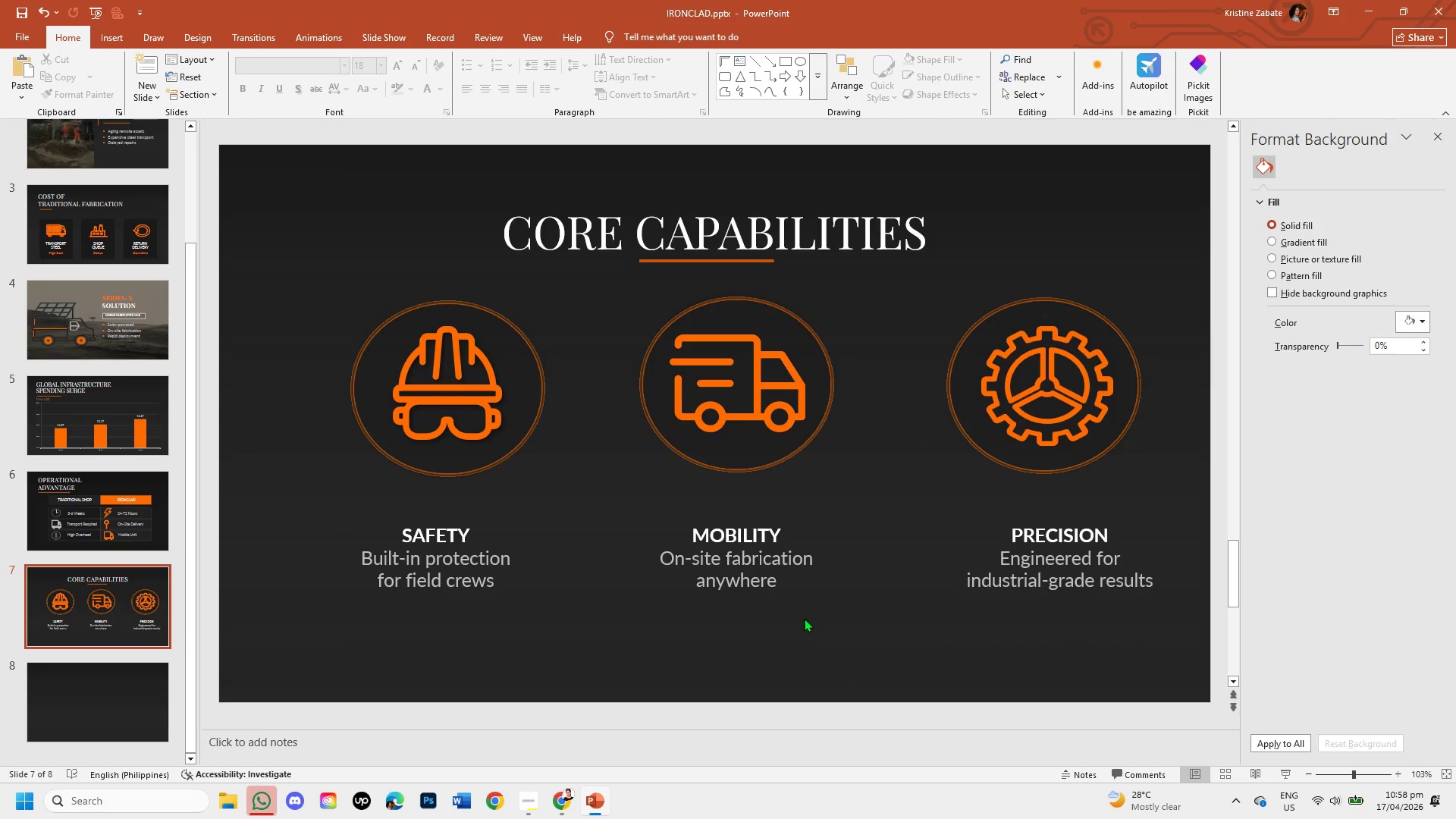 
left_click([479, 587])
 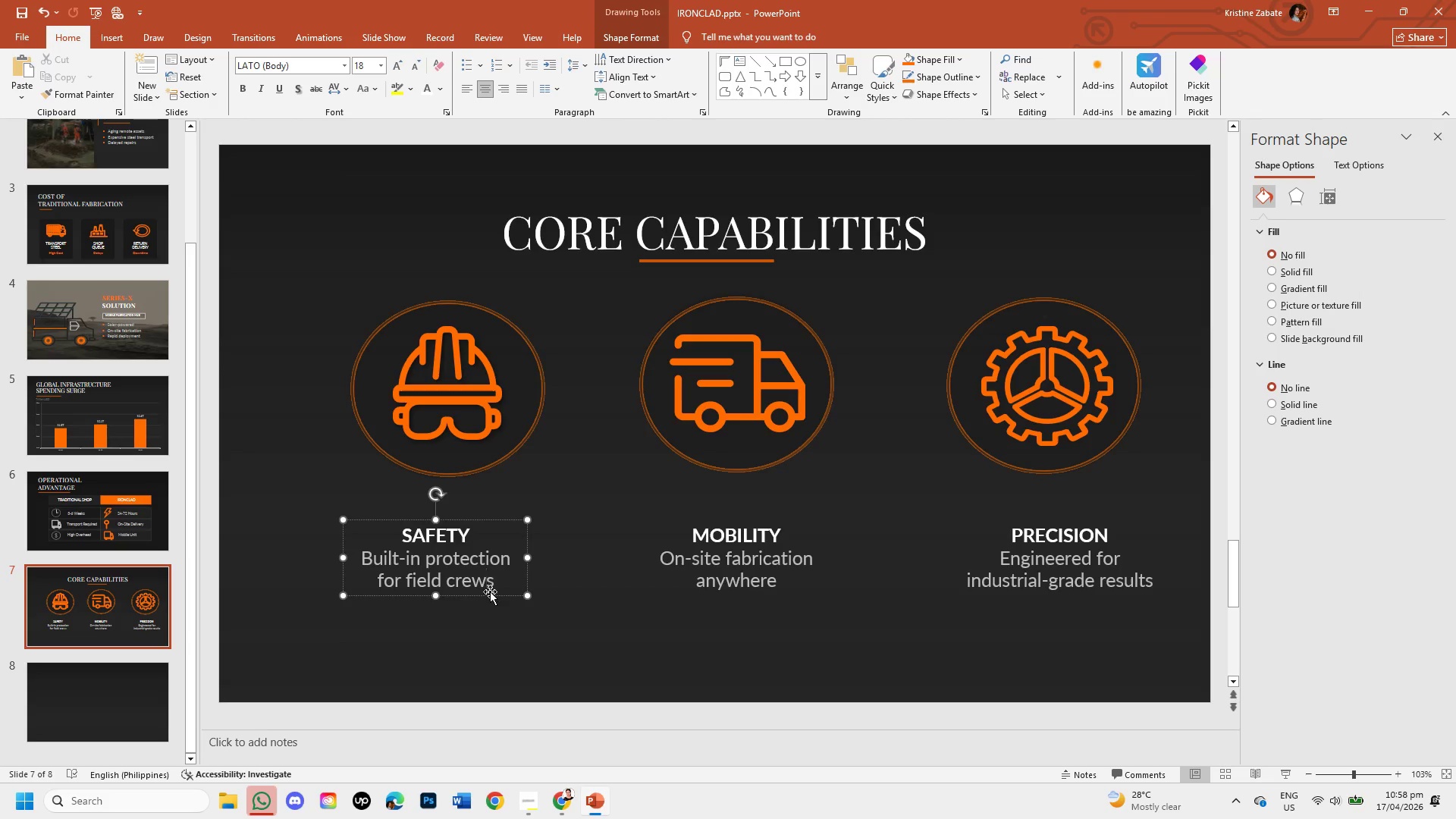 
left_click([490, 570])
 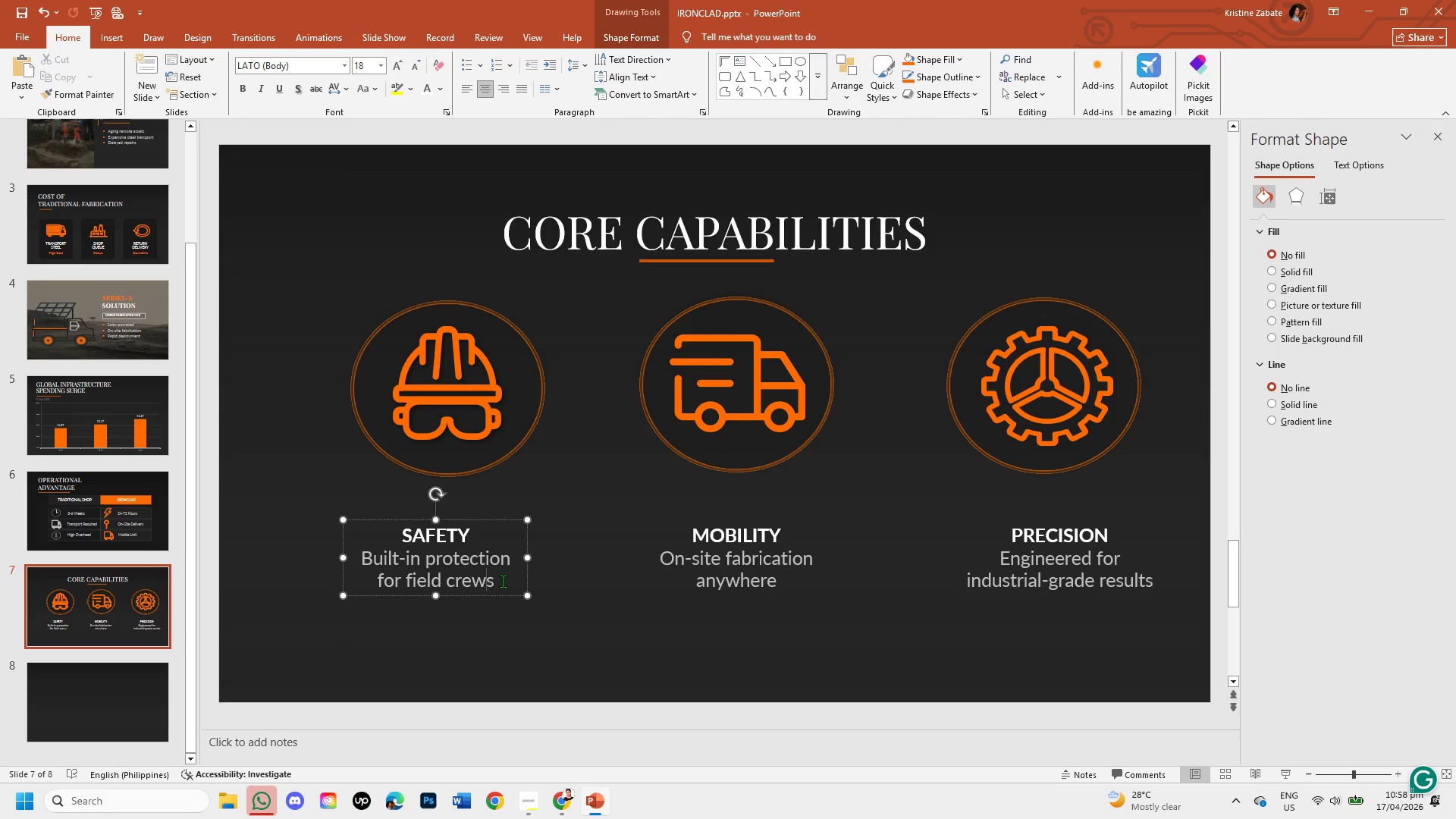 
left_click([503, 581])
 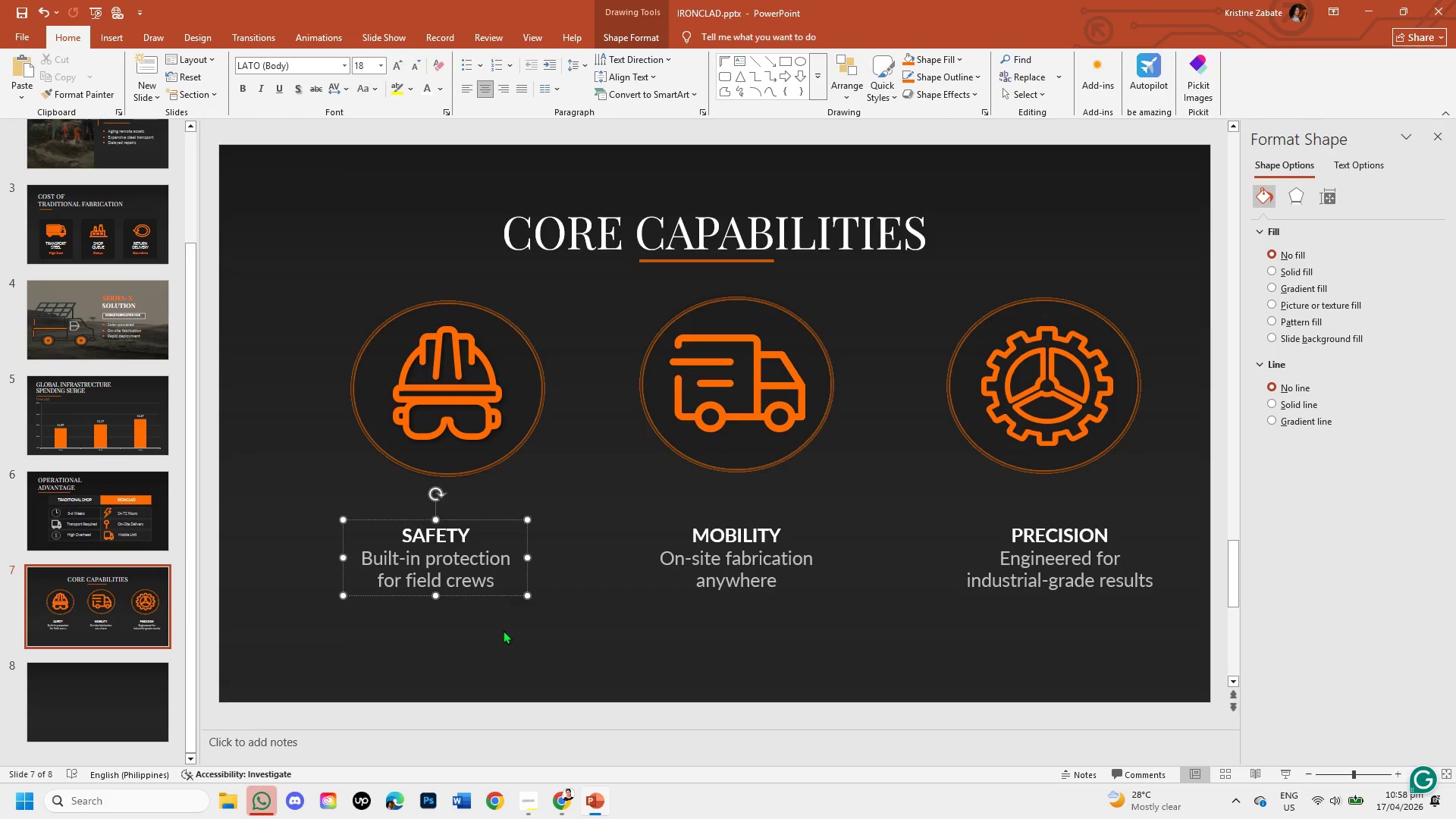 
left_click([507, 651])
 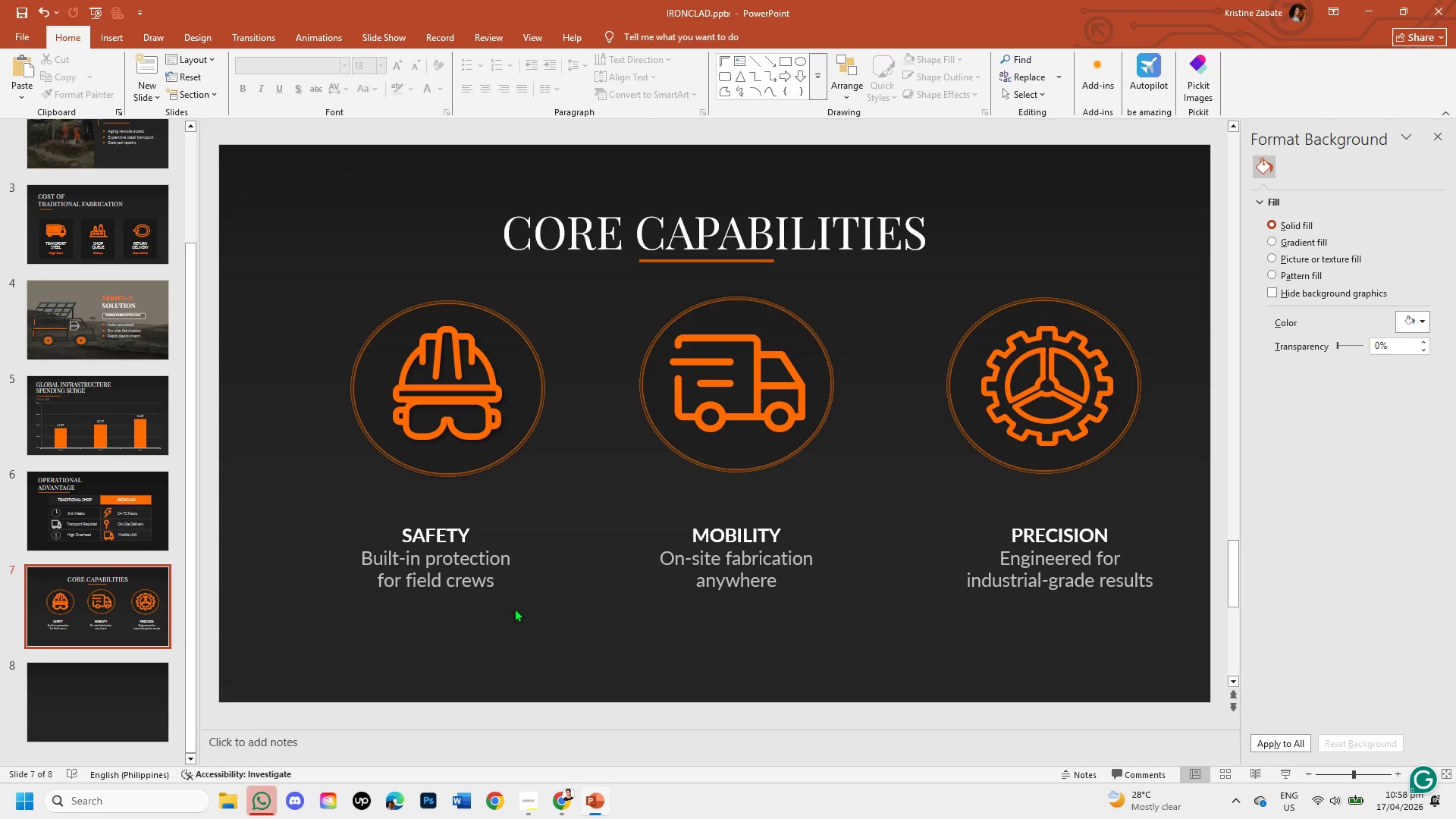 
wait(7.55)
 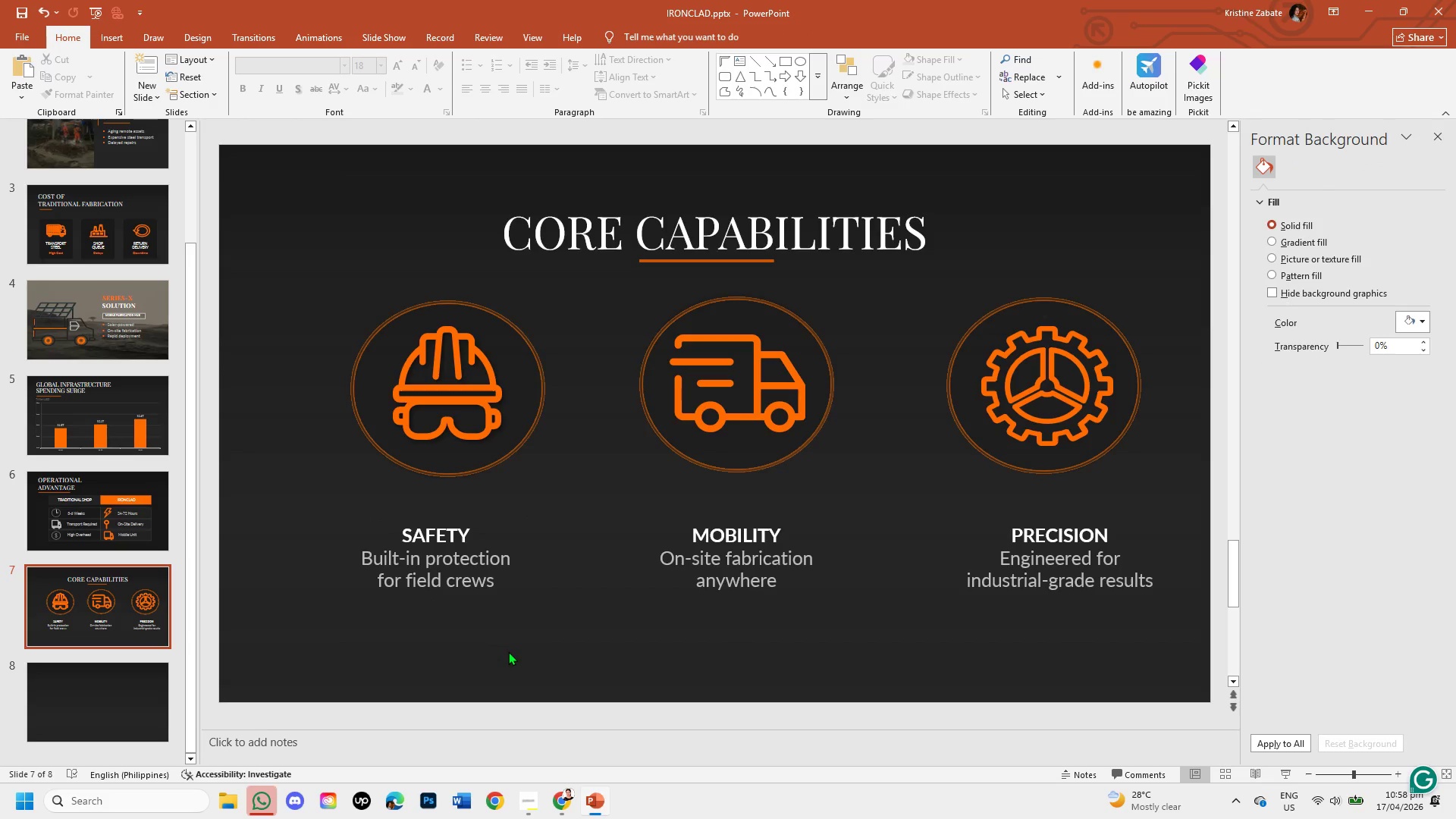 
left_click([491, 585])
 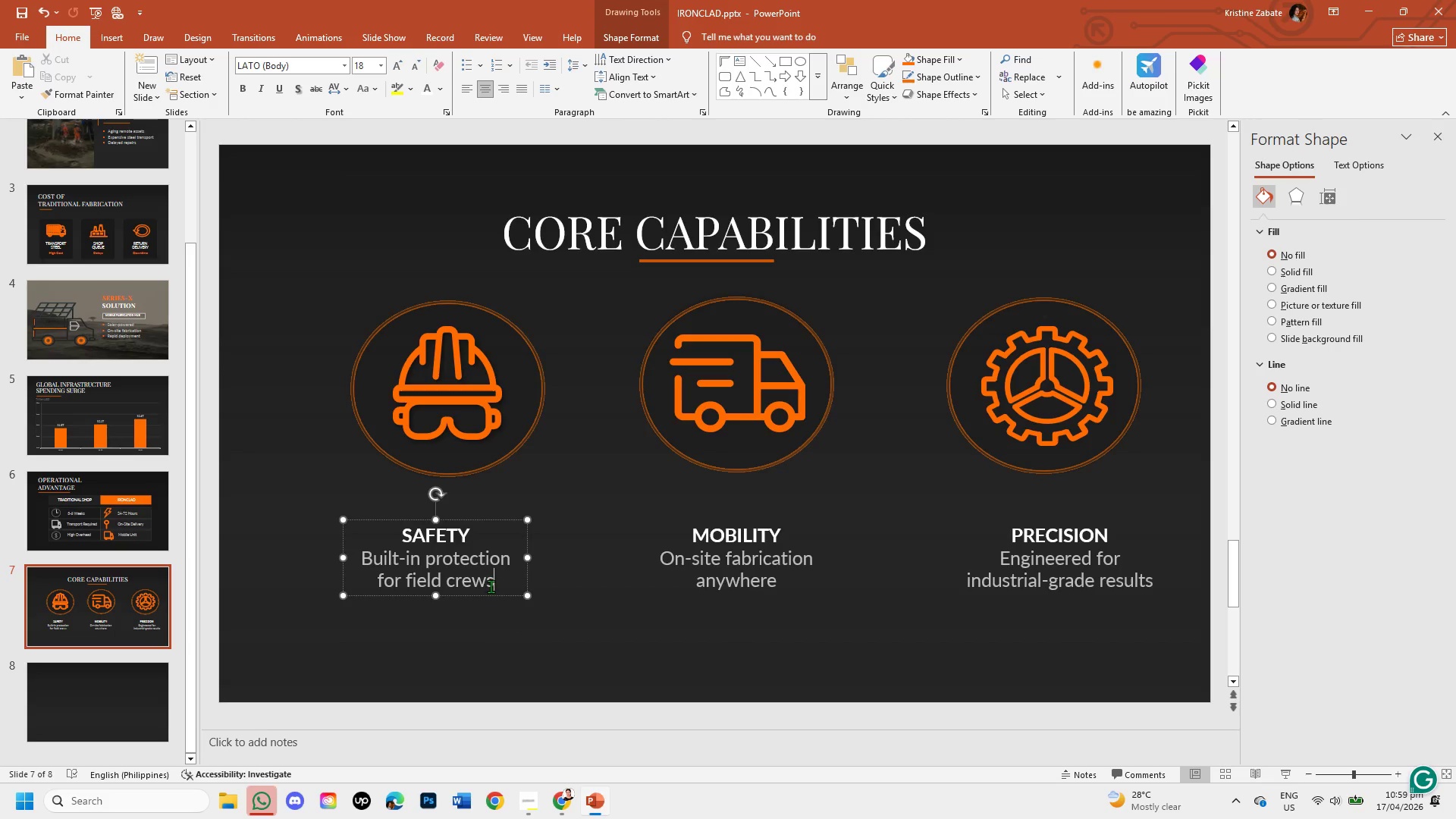 
left_click_drag(start_coordinate=[491, 586], to_coordinate=[366, 566])
 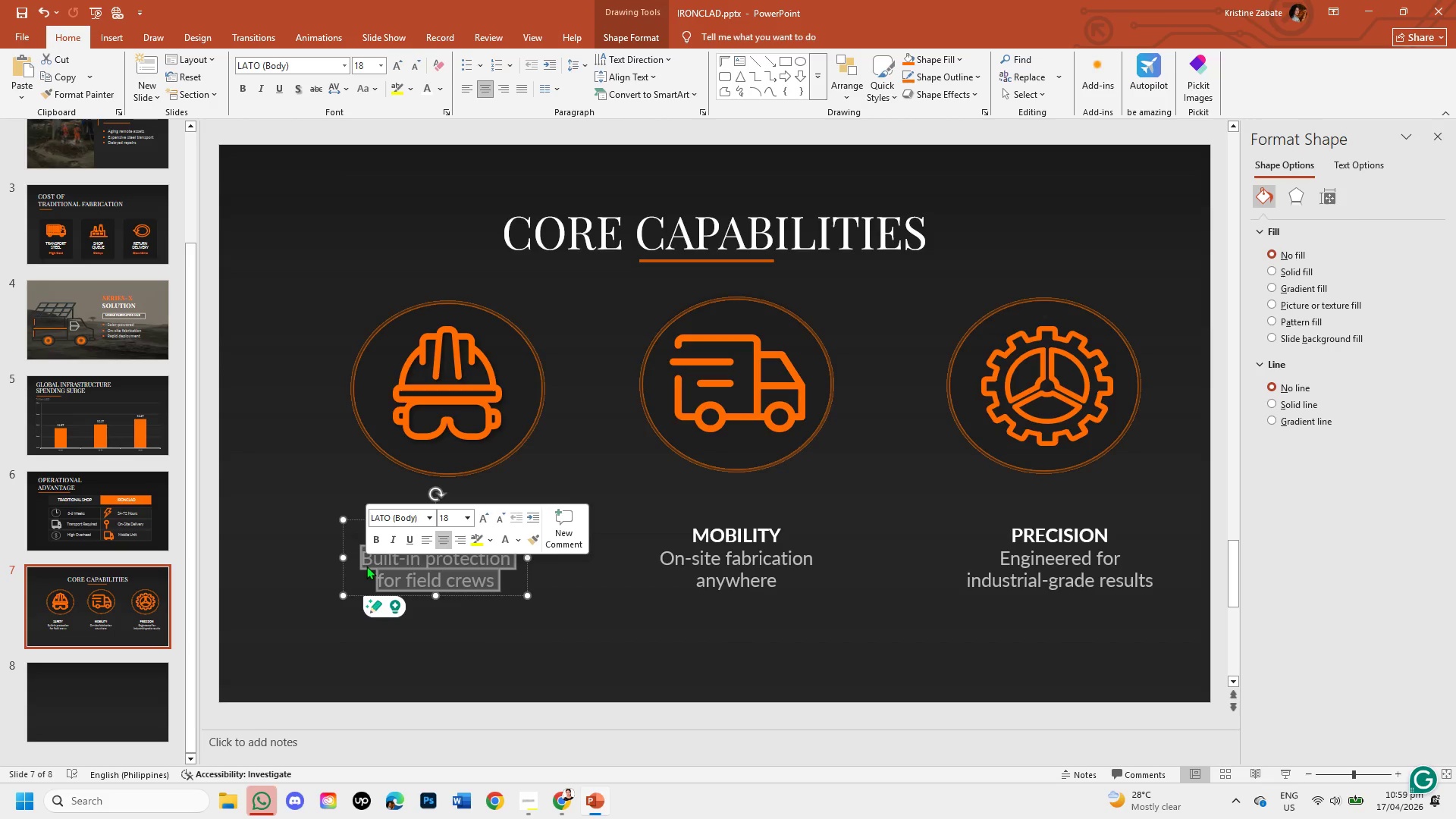 
key(Backspace)
 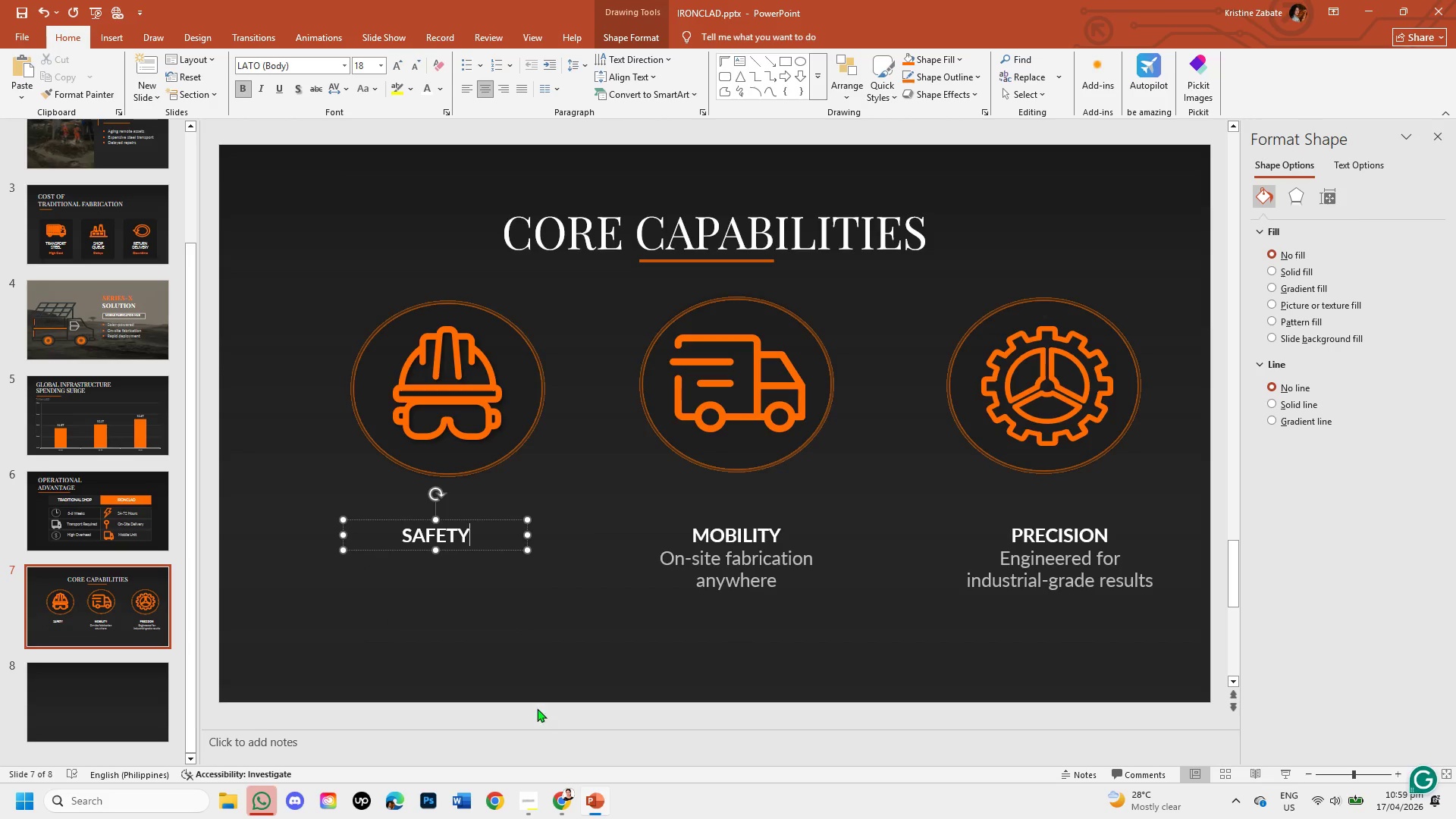 
left_click([585, 708])
 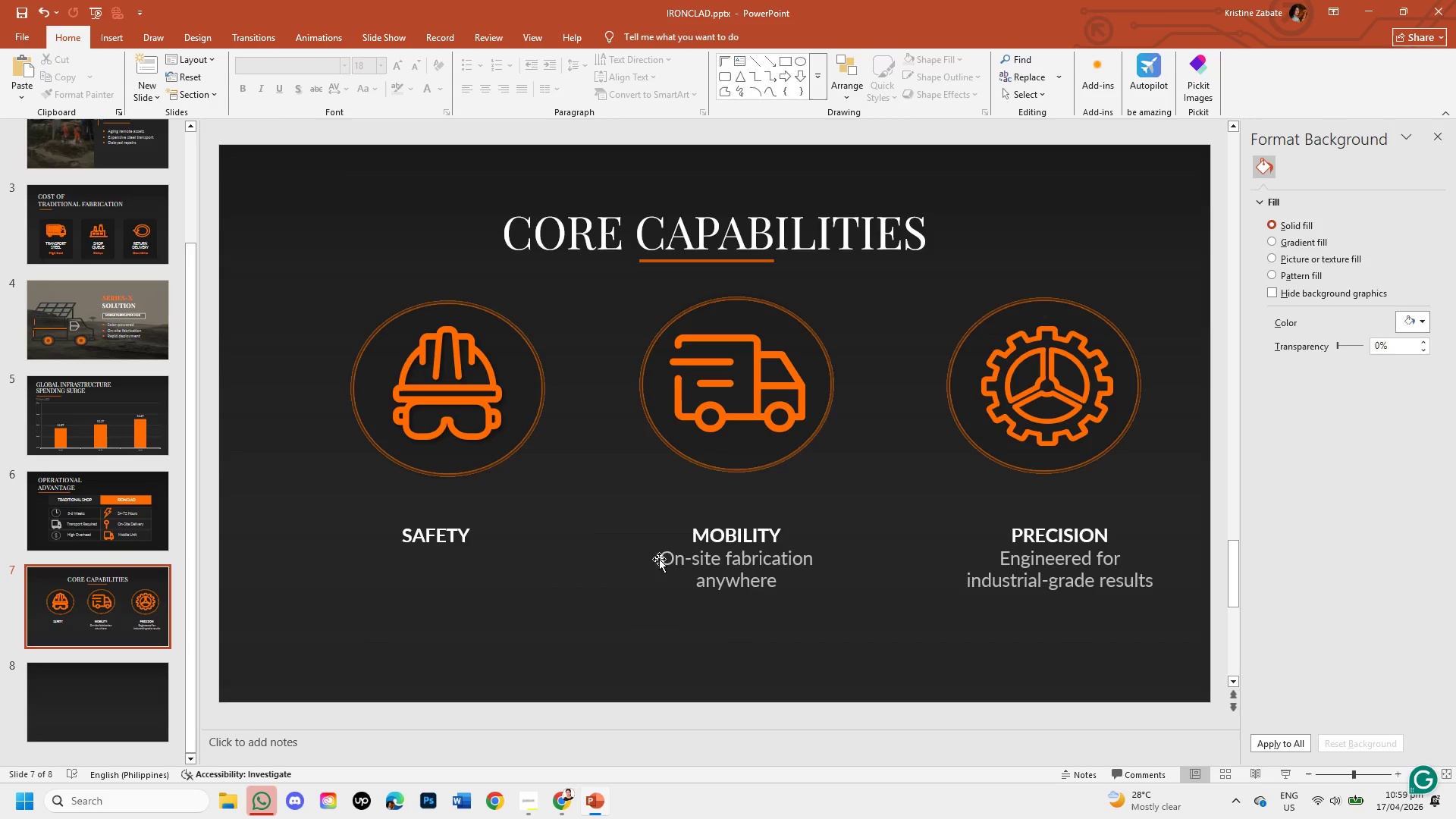 
left_click([676, 557])
 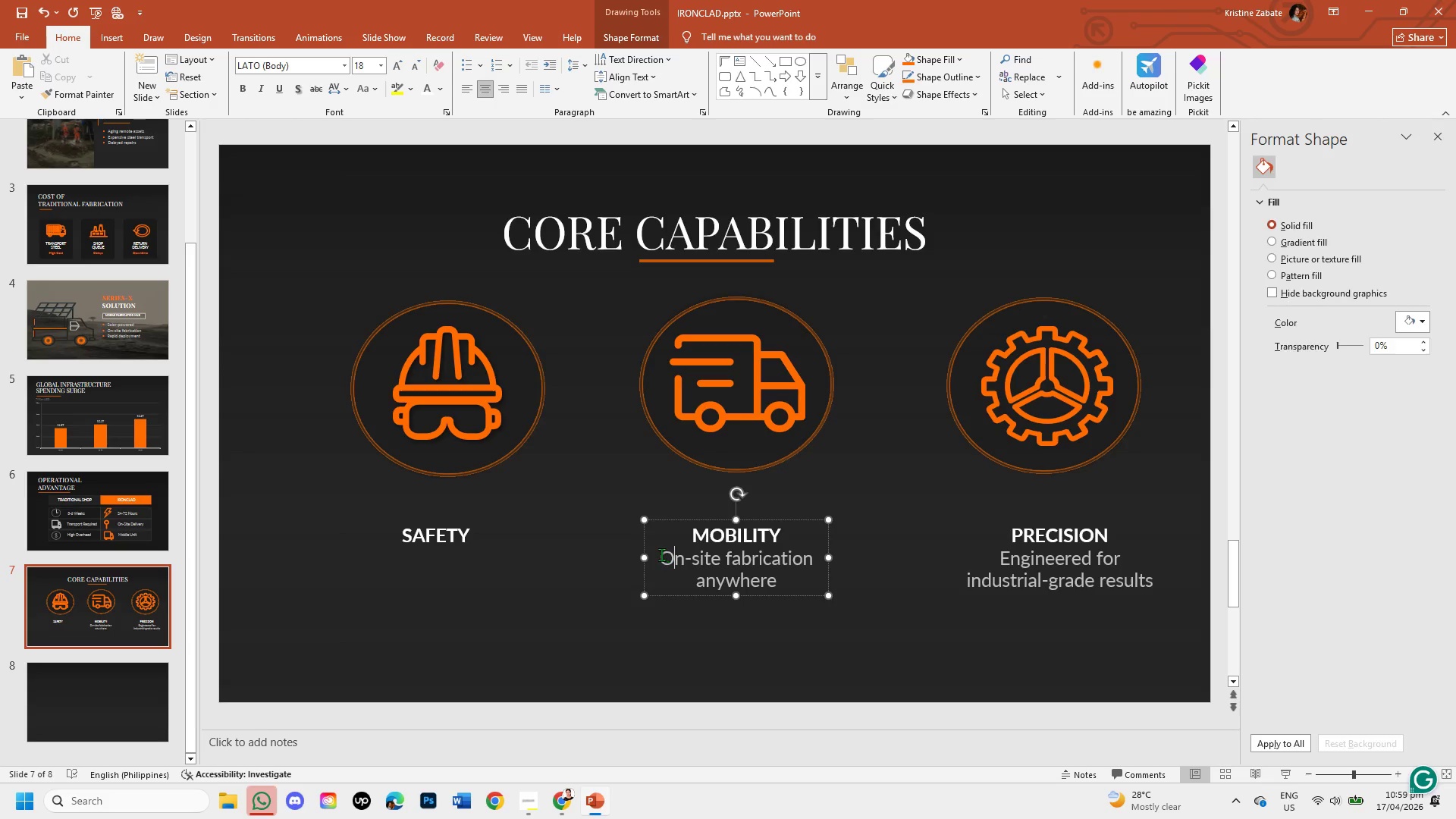 
left_click_drag(start_coordinate=[657, 554], to_coordinate=[748, 561])
 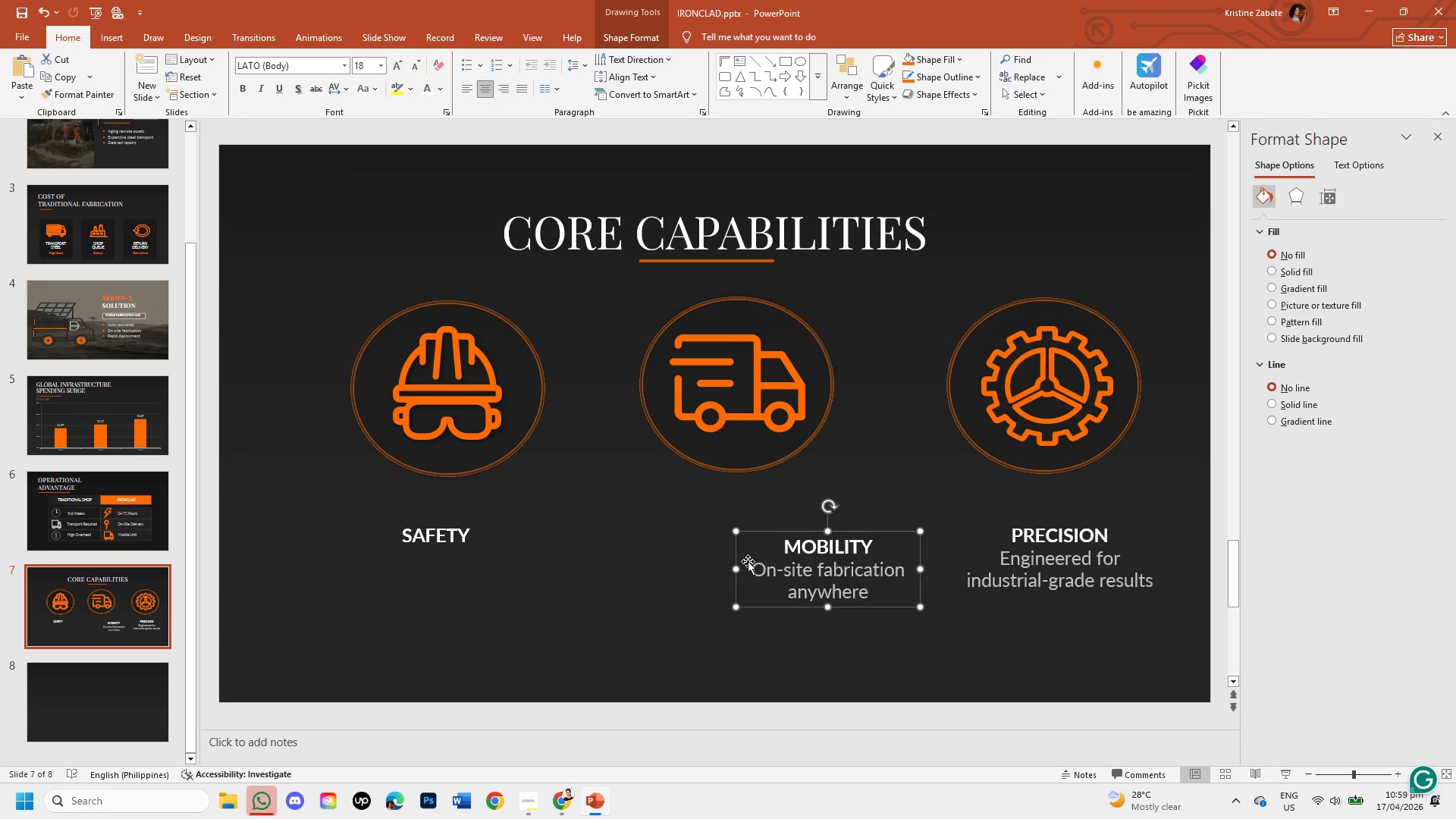 
key(Control+Z)
 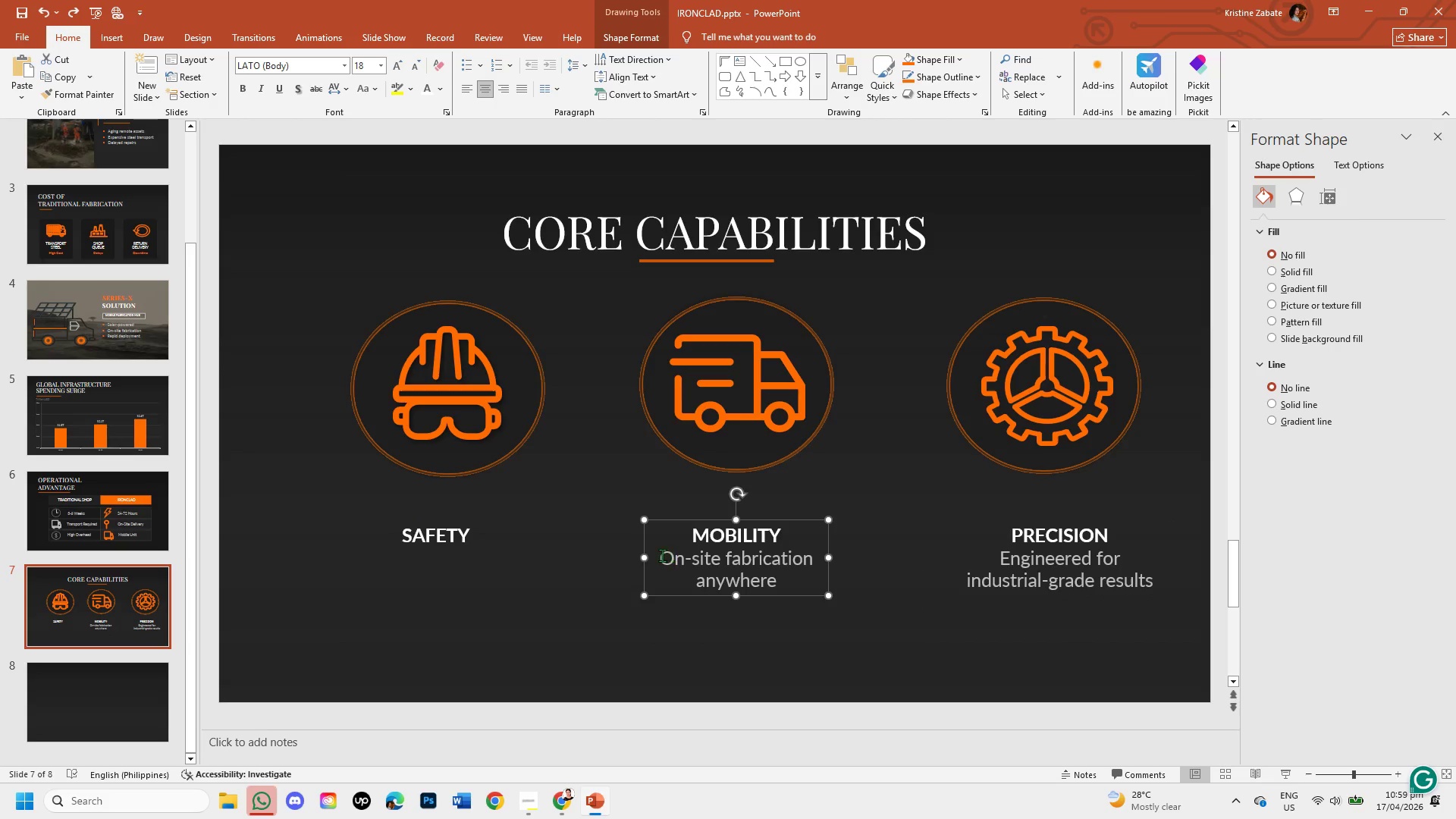 
left_click([661, 555])
 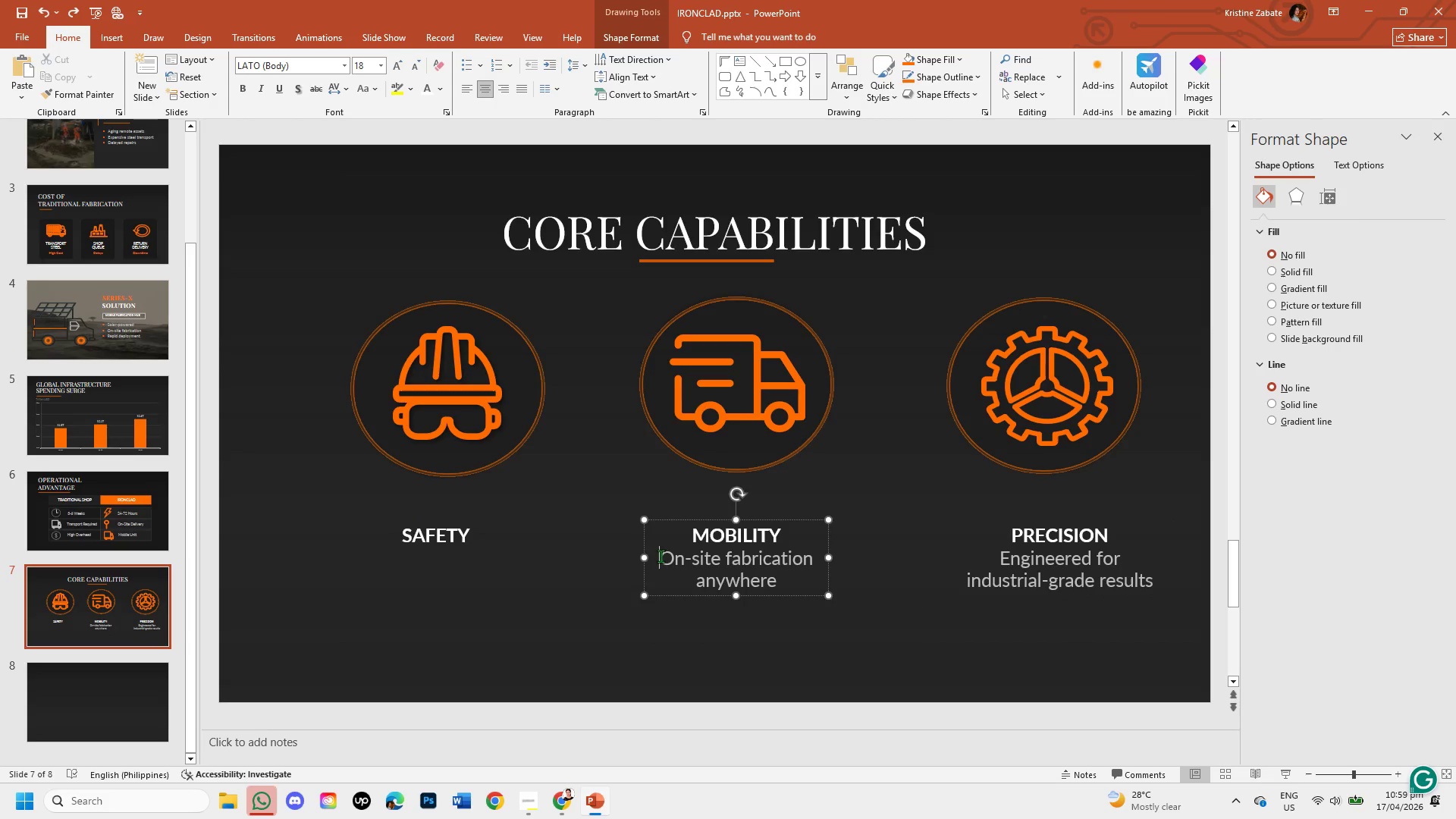 
left_click_drag(start_coordinate=[661, 555], to_coordinate=[802, 581])
 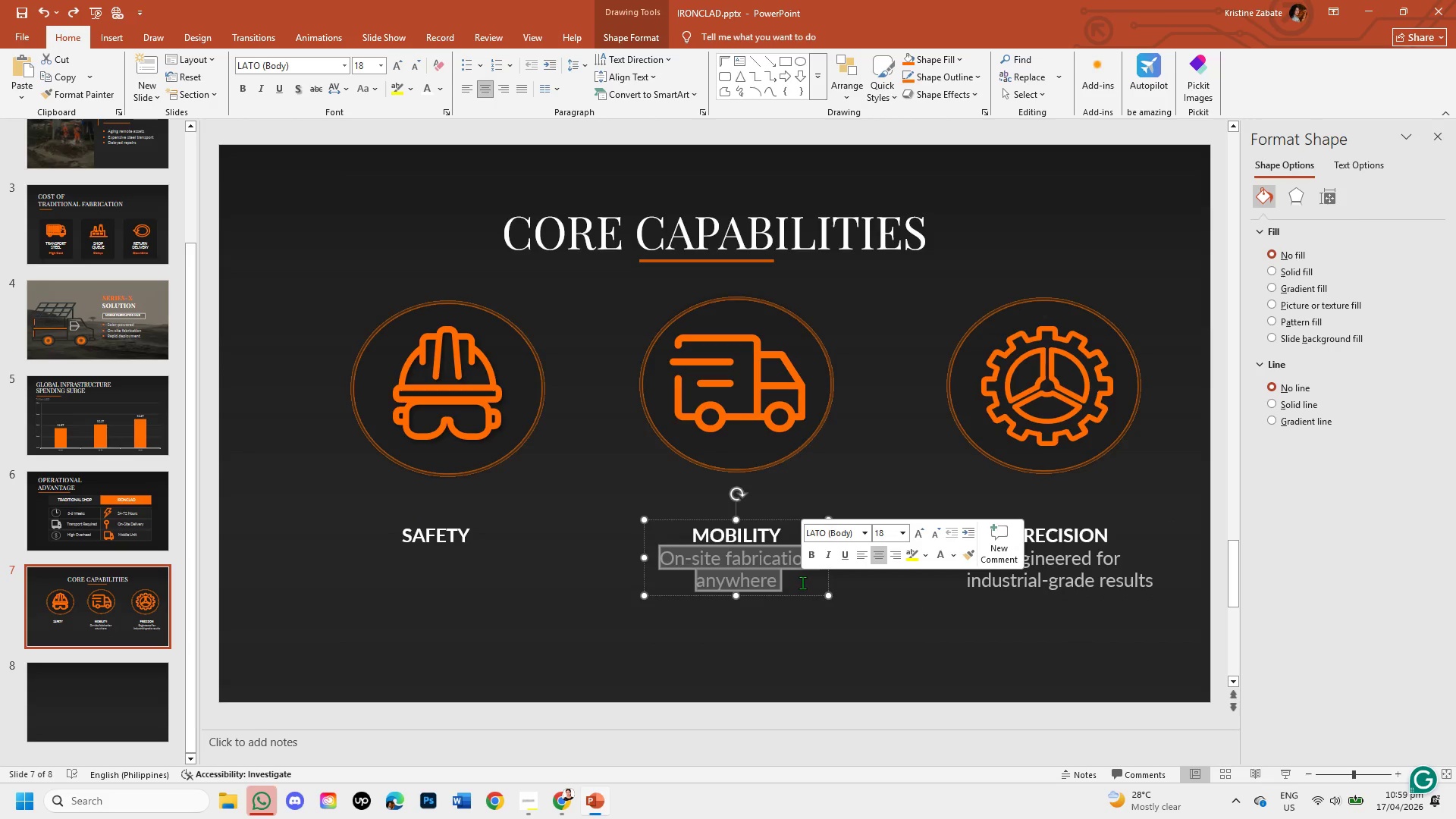 
key(Backspace)
 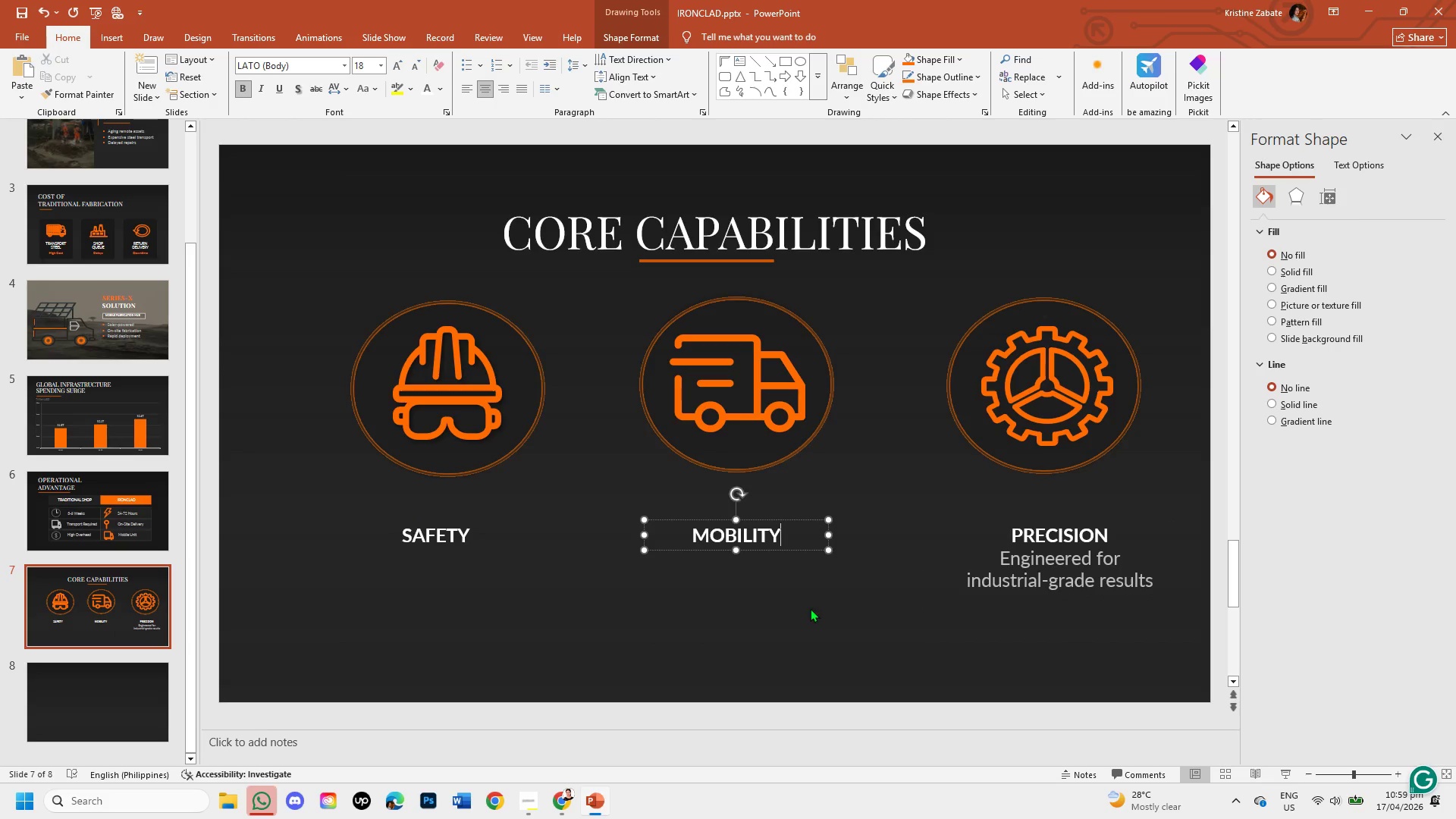 
left_click([830, 607])
 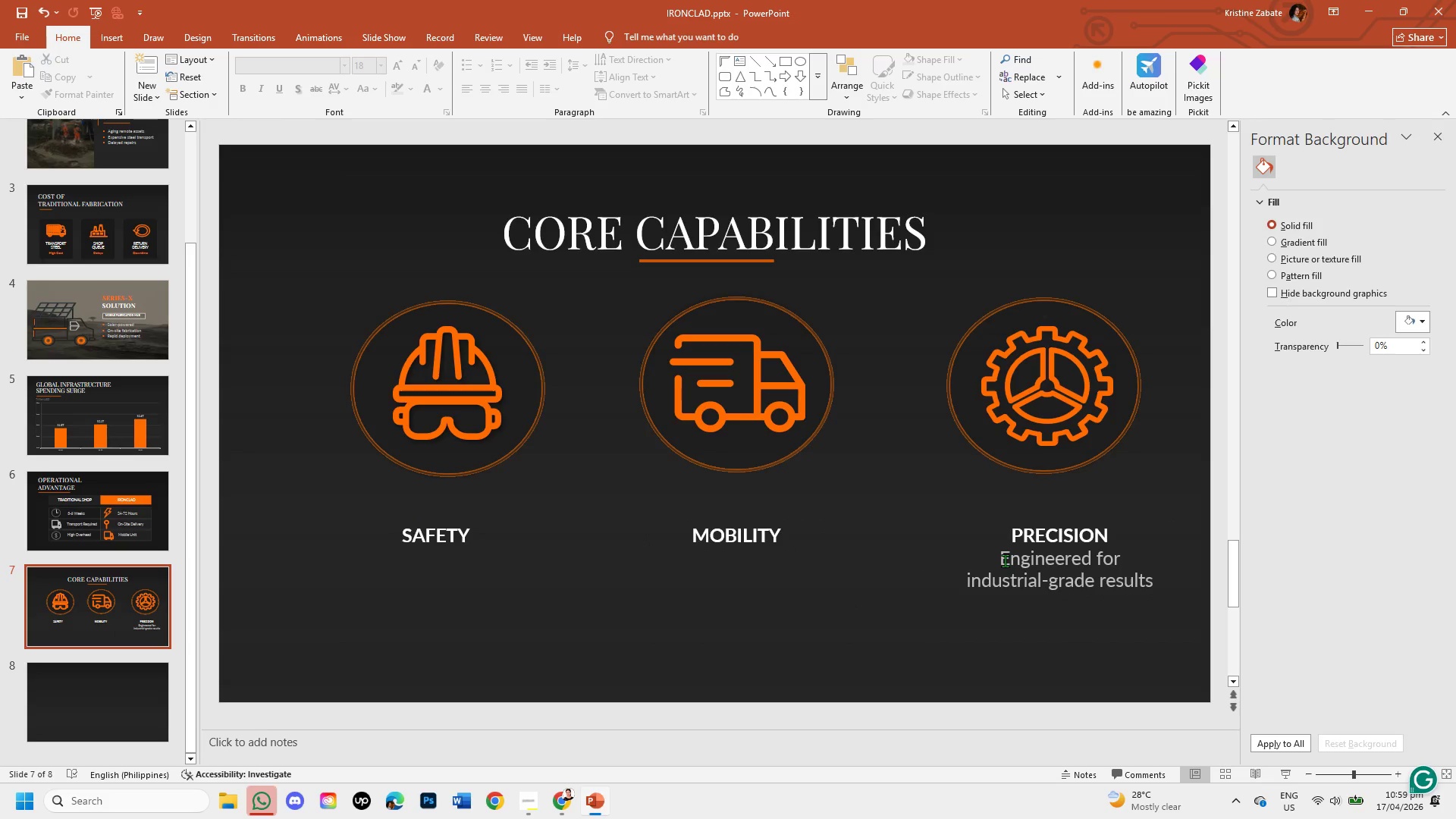 
left_click([1005, 560])
 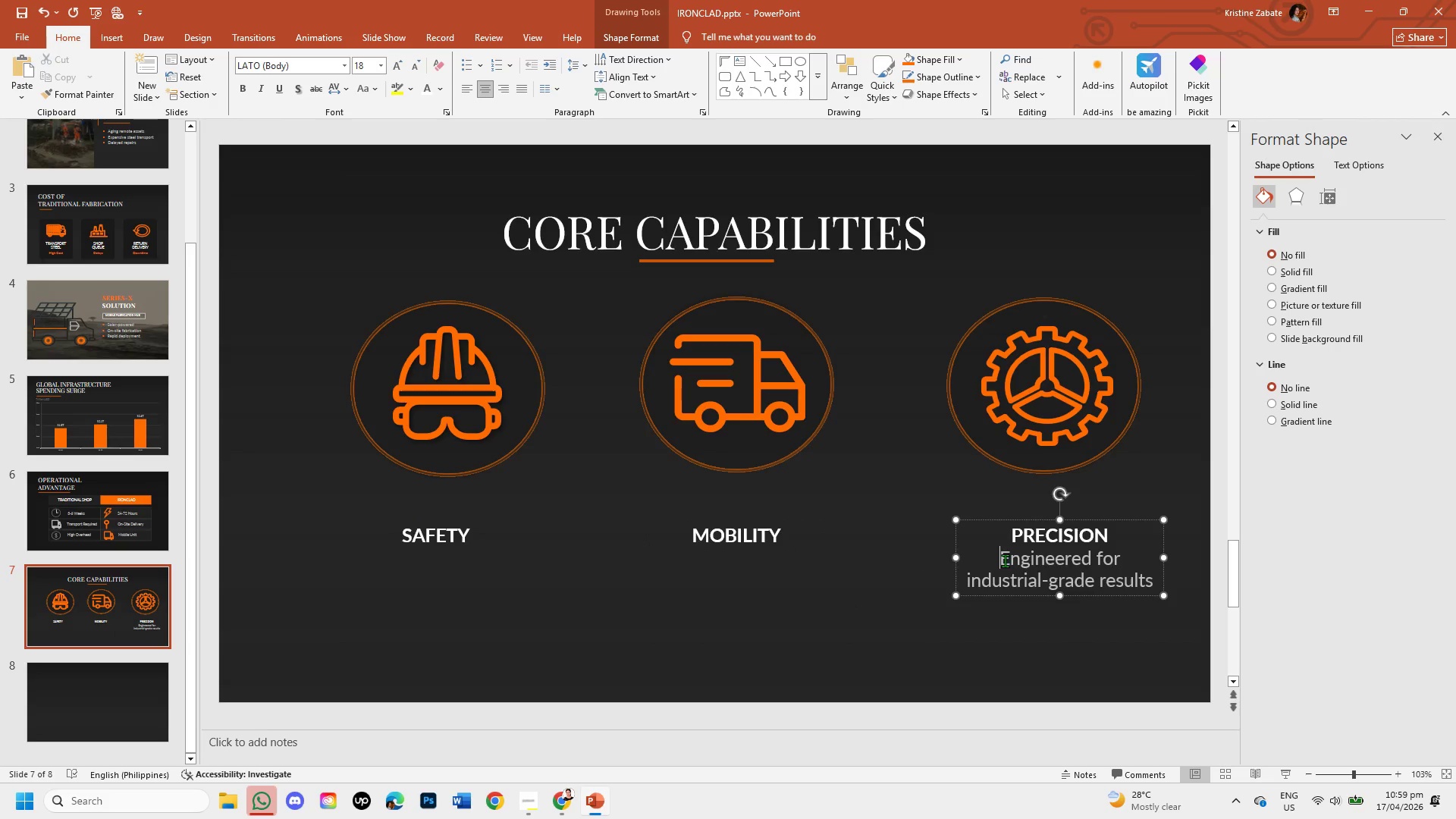 
left_click_drag(start_coordinate=[1005, 560], to_coordinate=[1165, 600])
 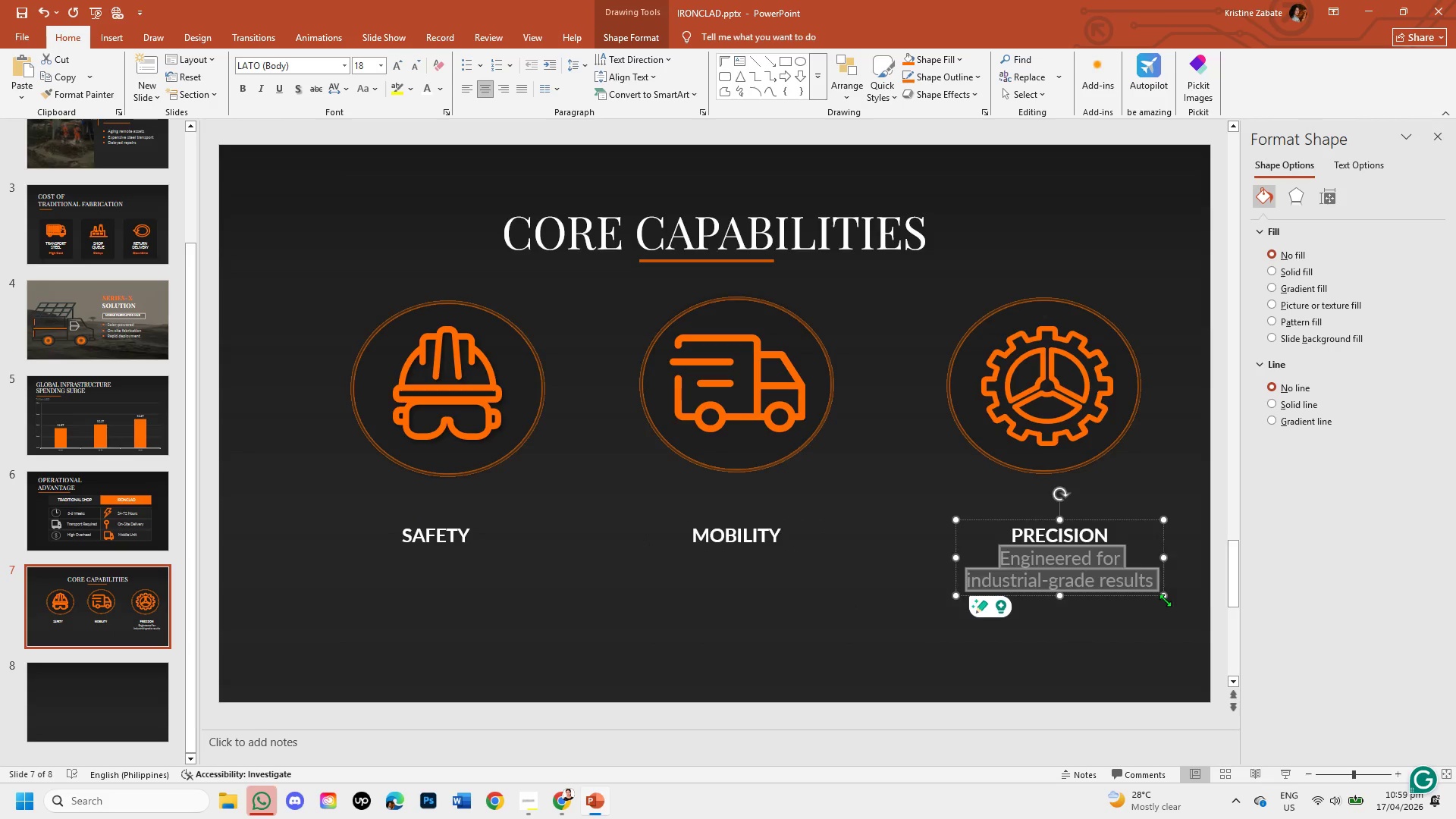 
key(Backspace)
 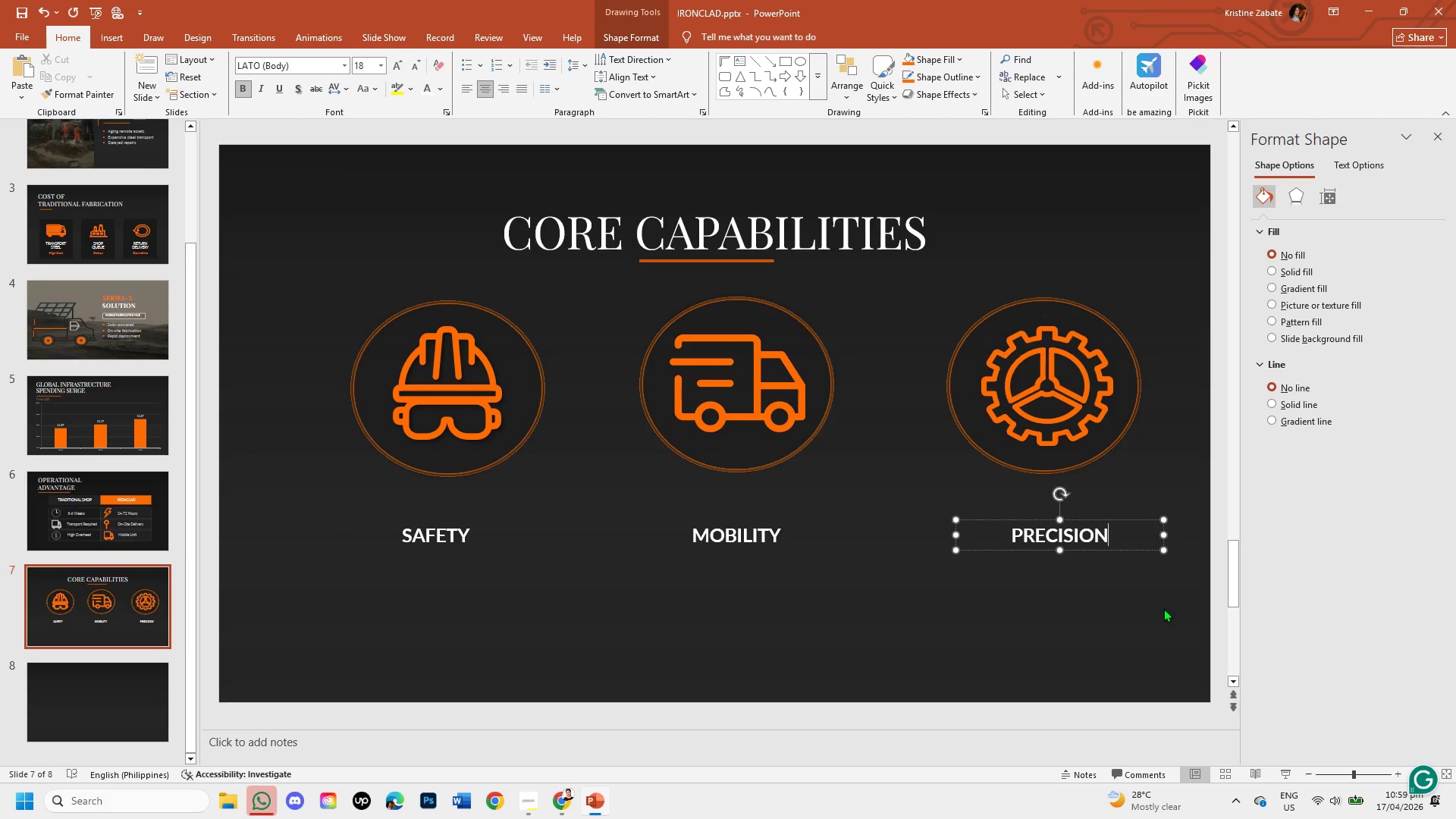 
left_click([1163, 608])
 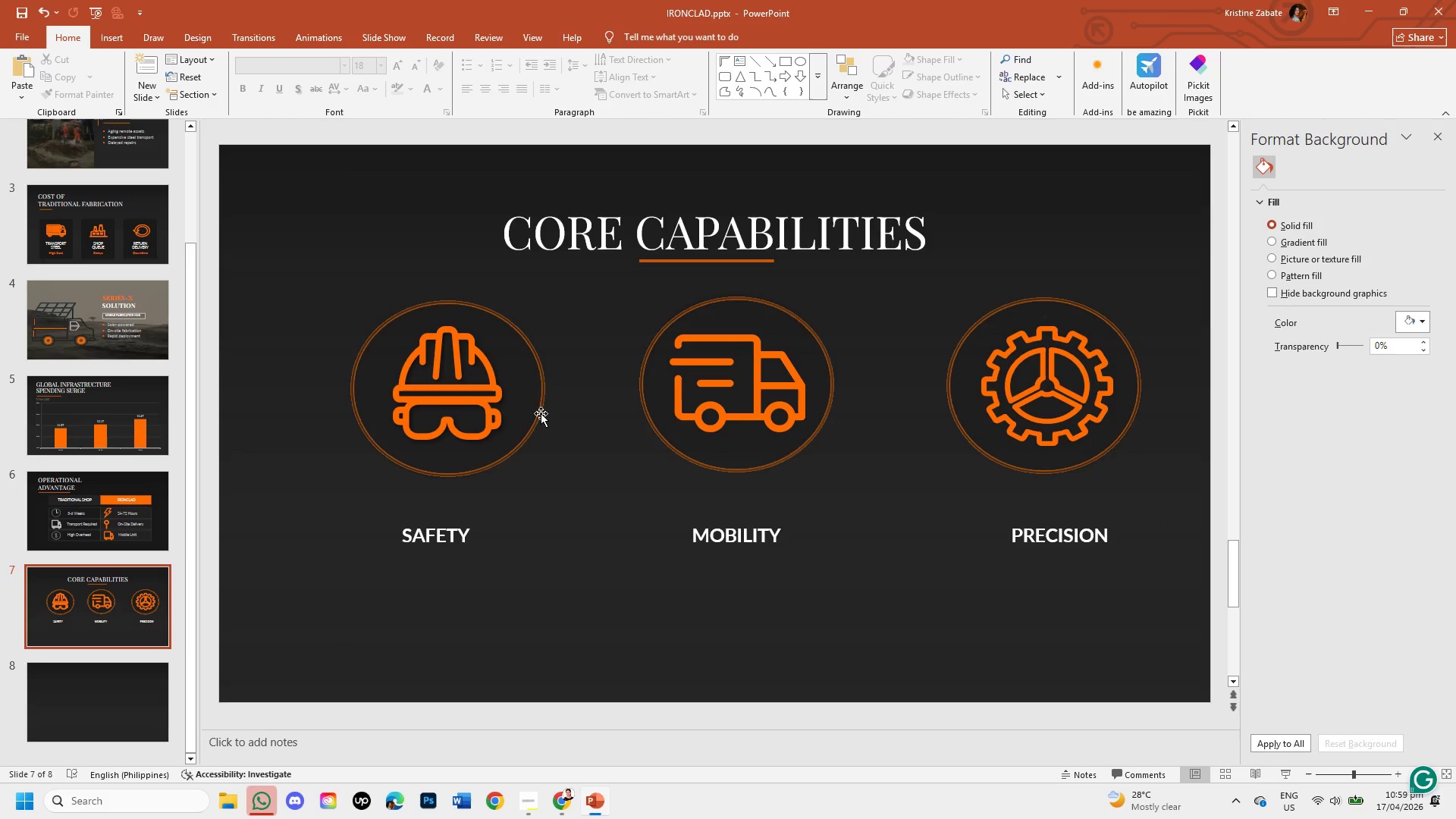 
left_click([538, 413])
 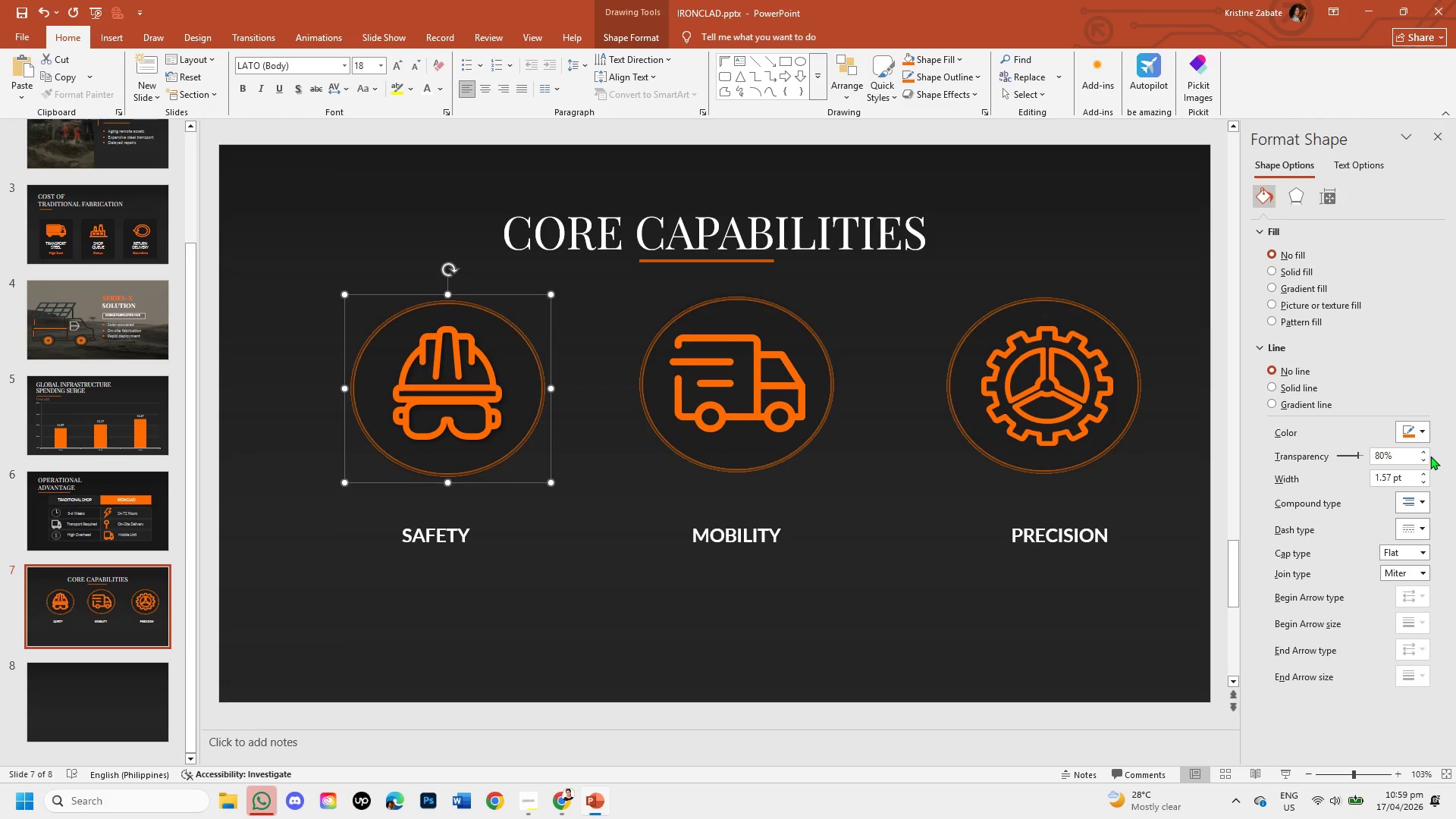 
double_click([1424, 452])
 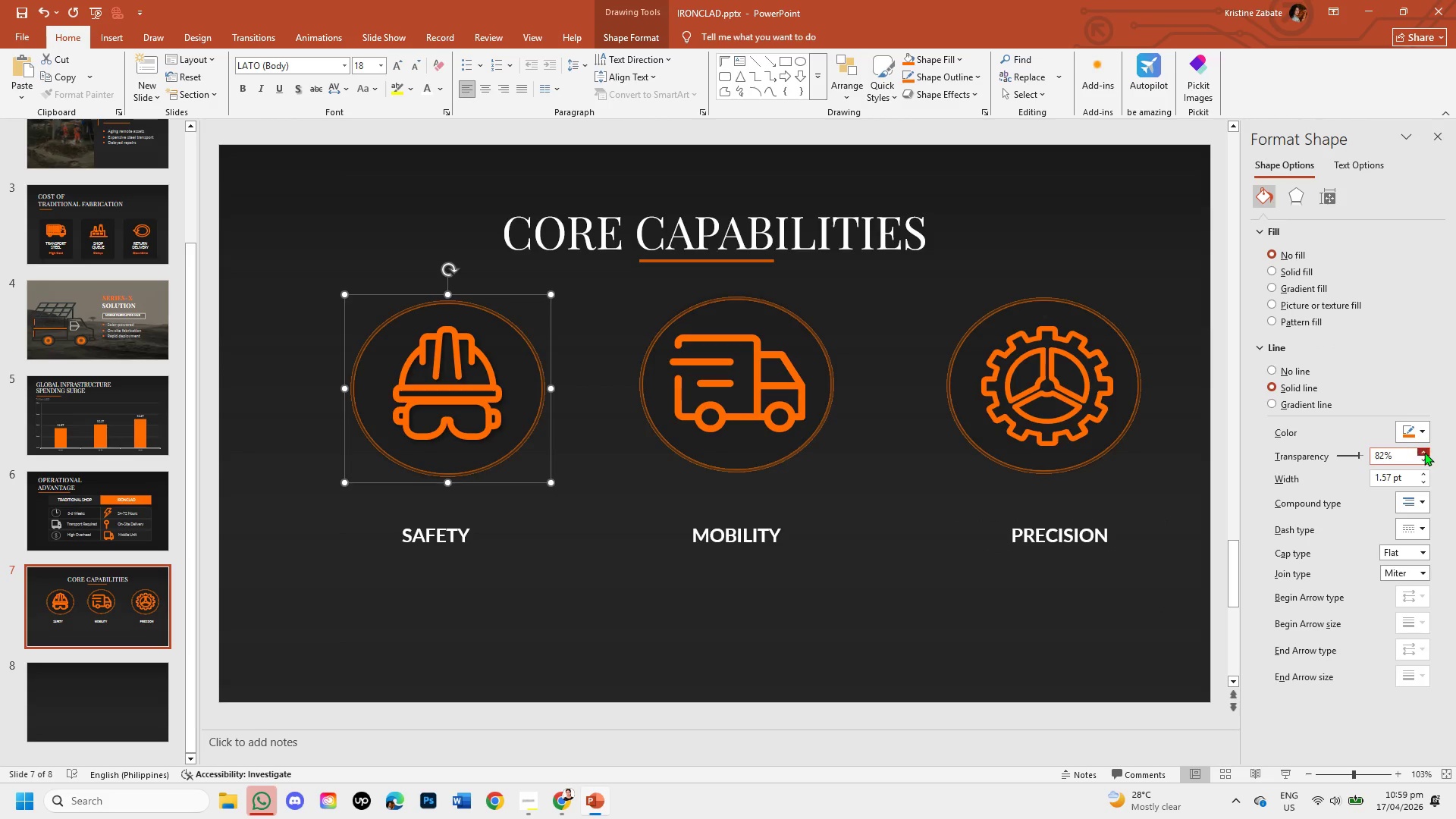 
triple_click([1424, 452])
 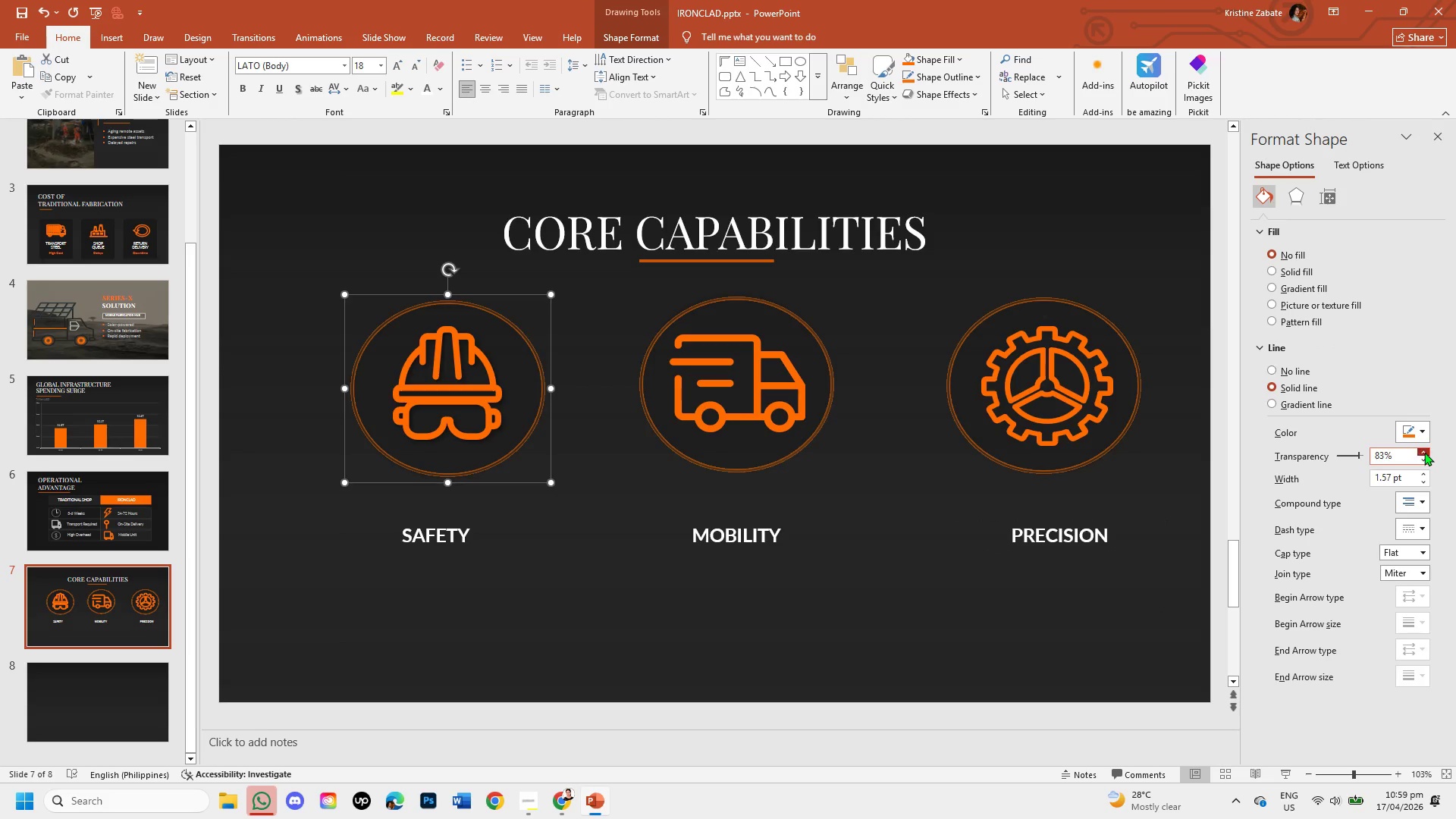 
triple_click([1424, 452])
 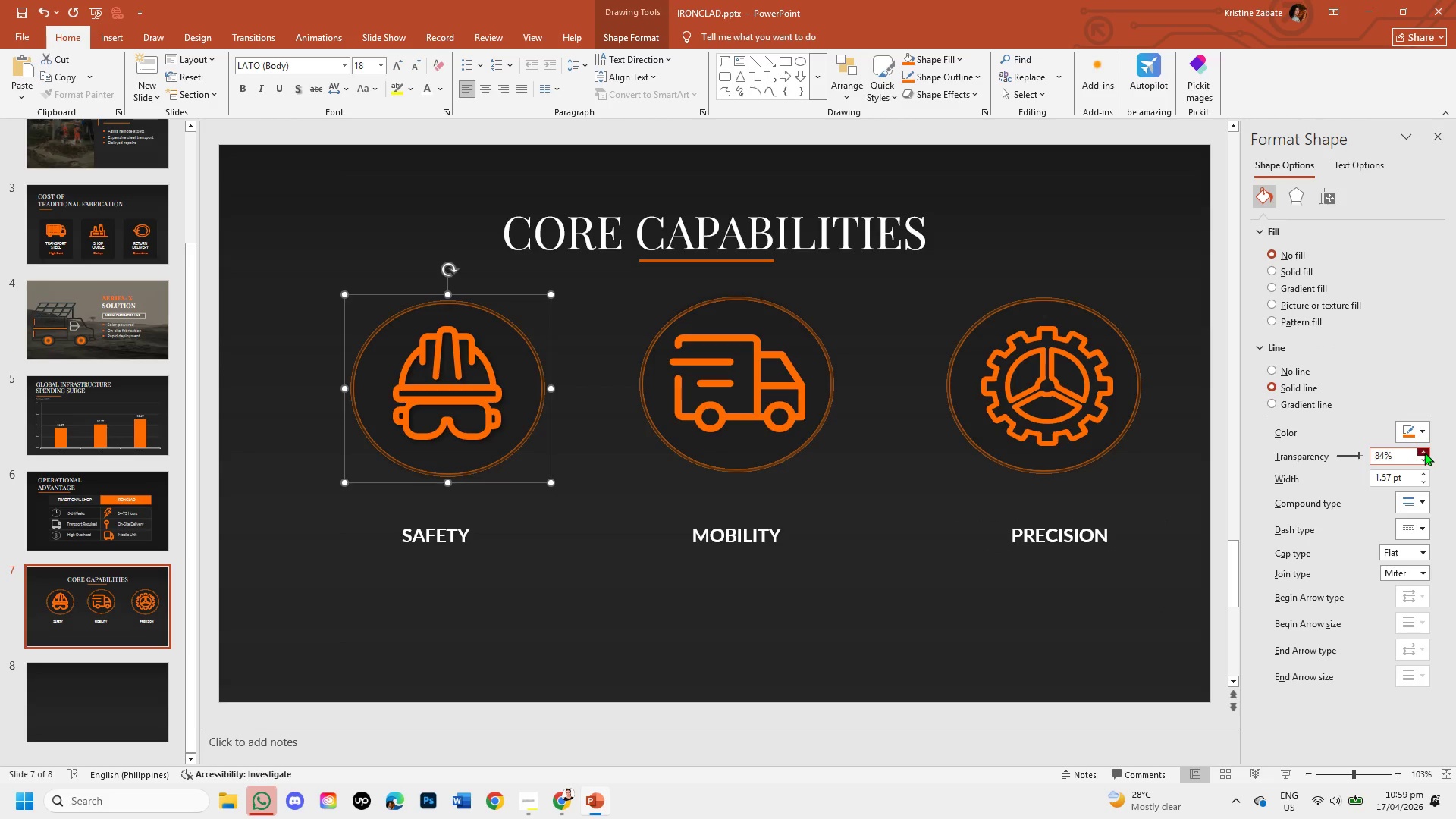 
triple_click([1424, 452])
 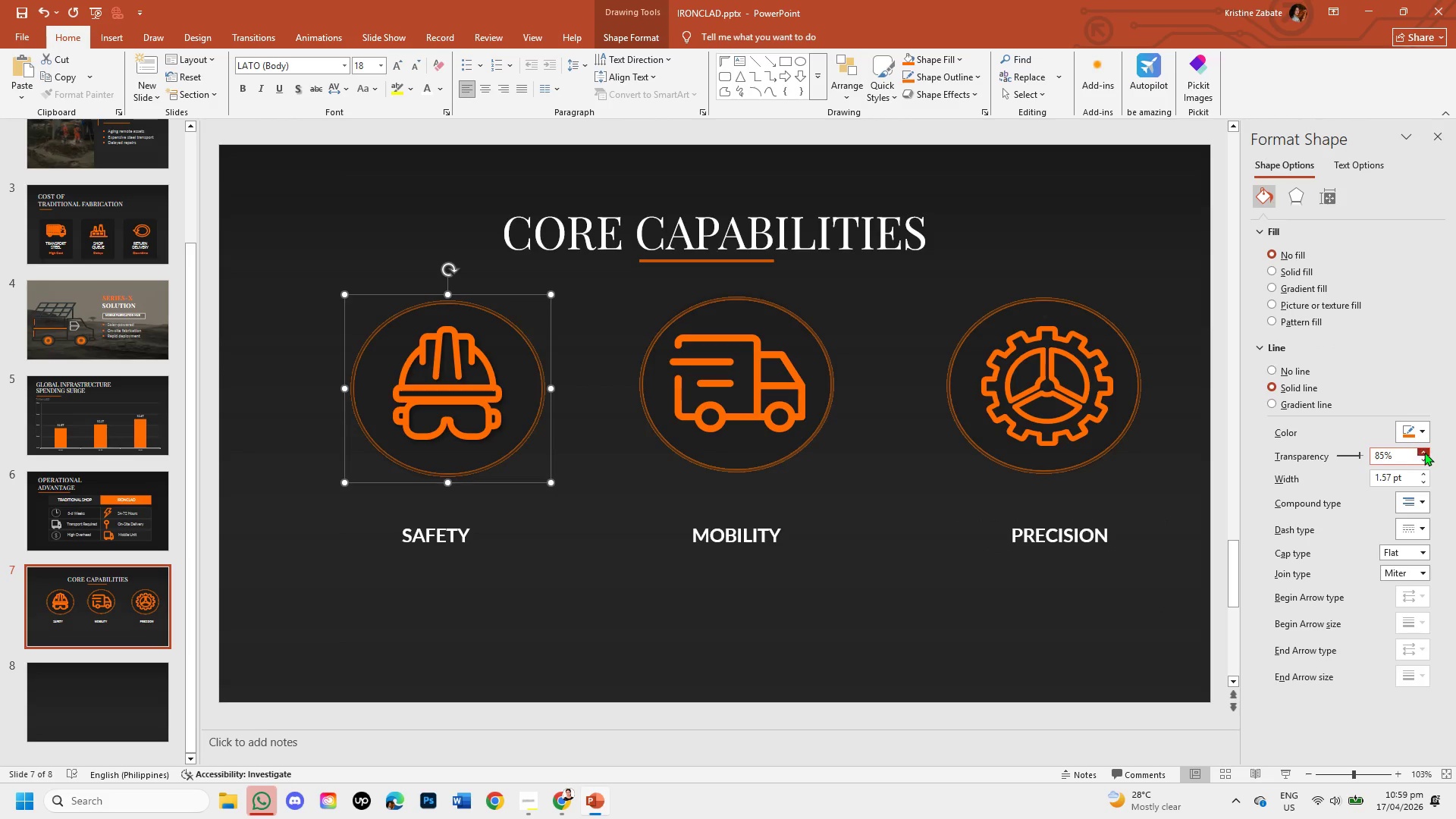 
triple_click([1424, 452])
 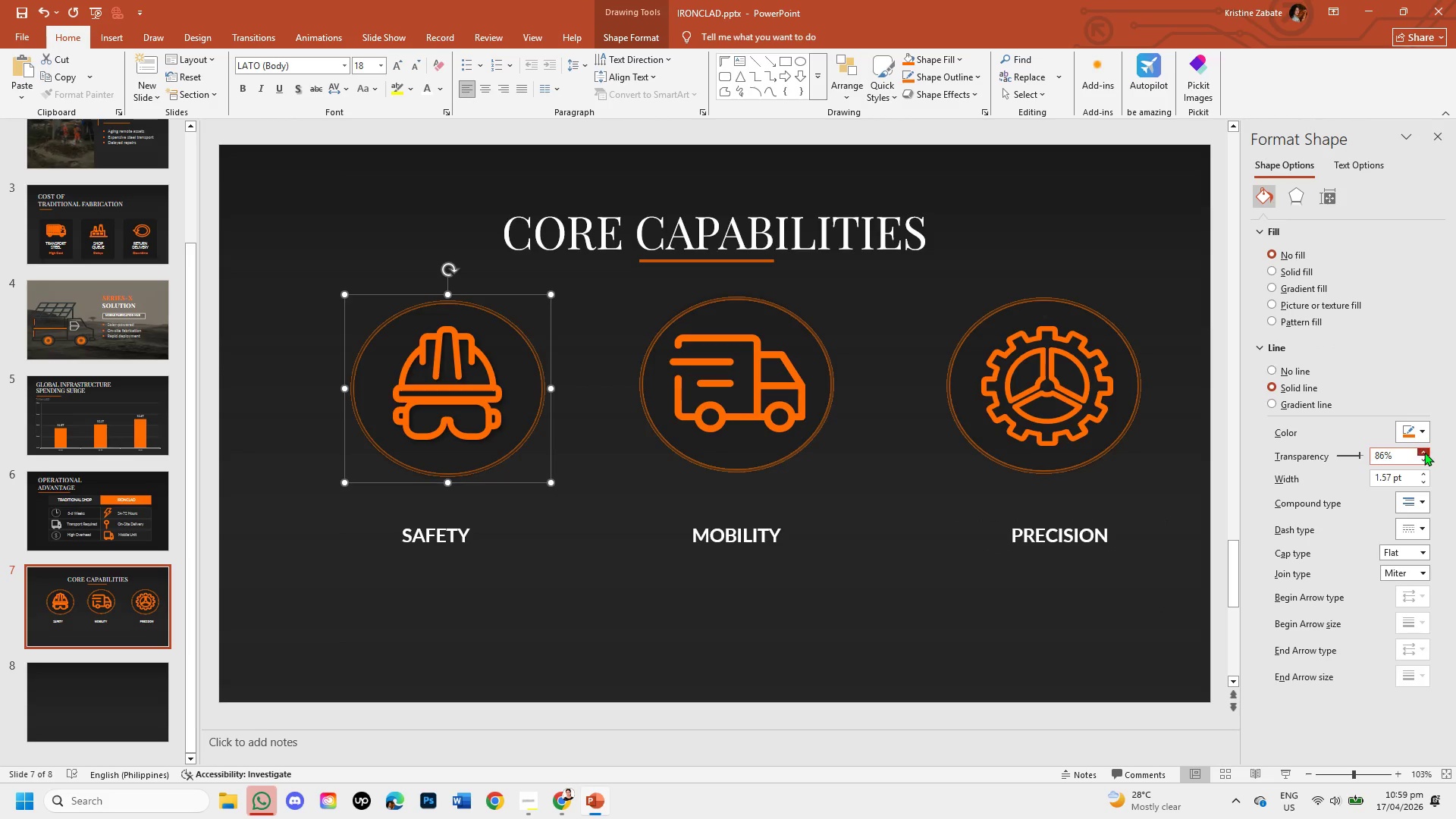 
triple_click([1424, 452])
 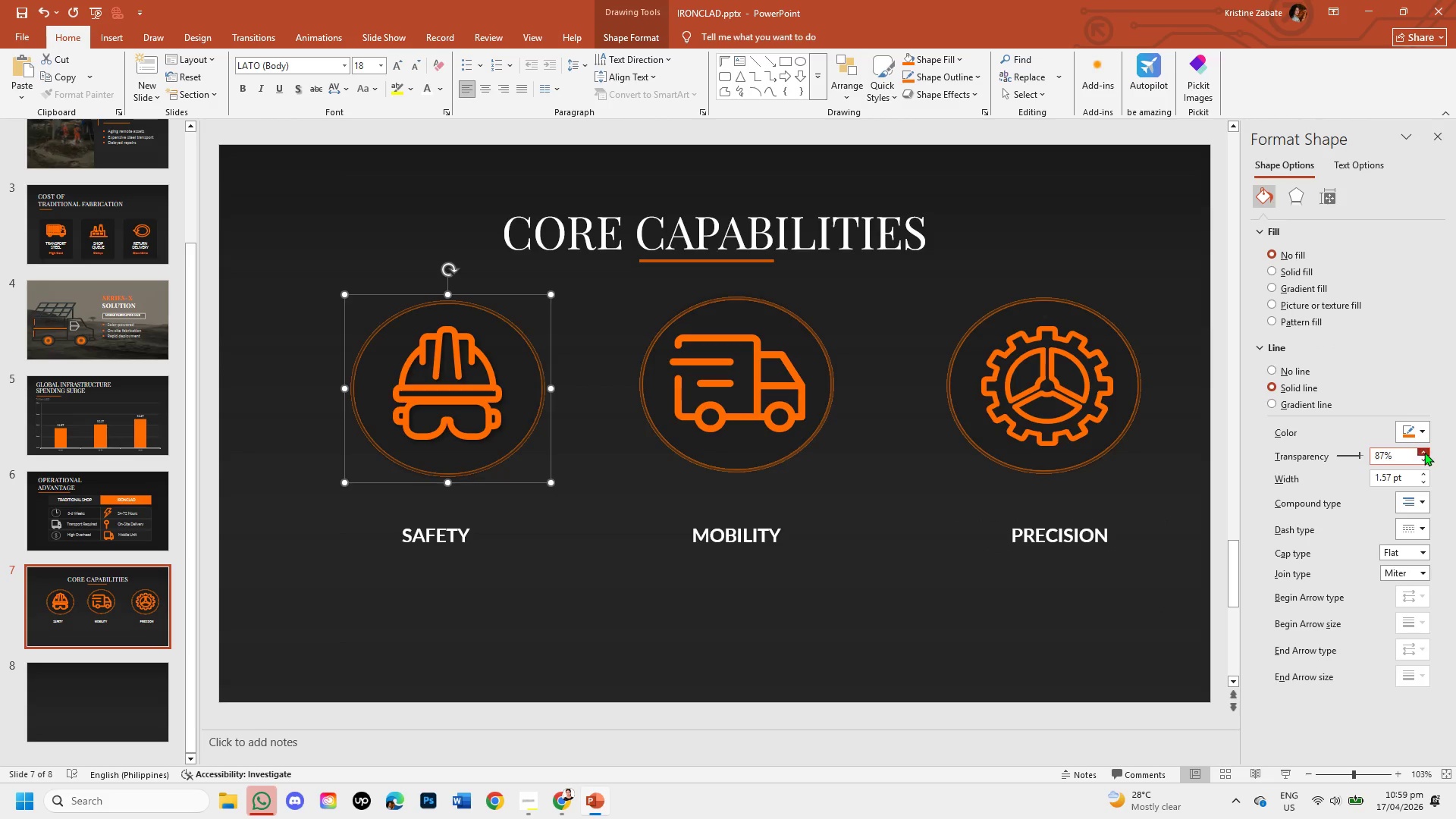 
triple_click([1424, 452])
 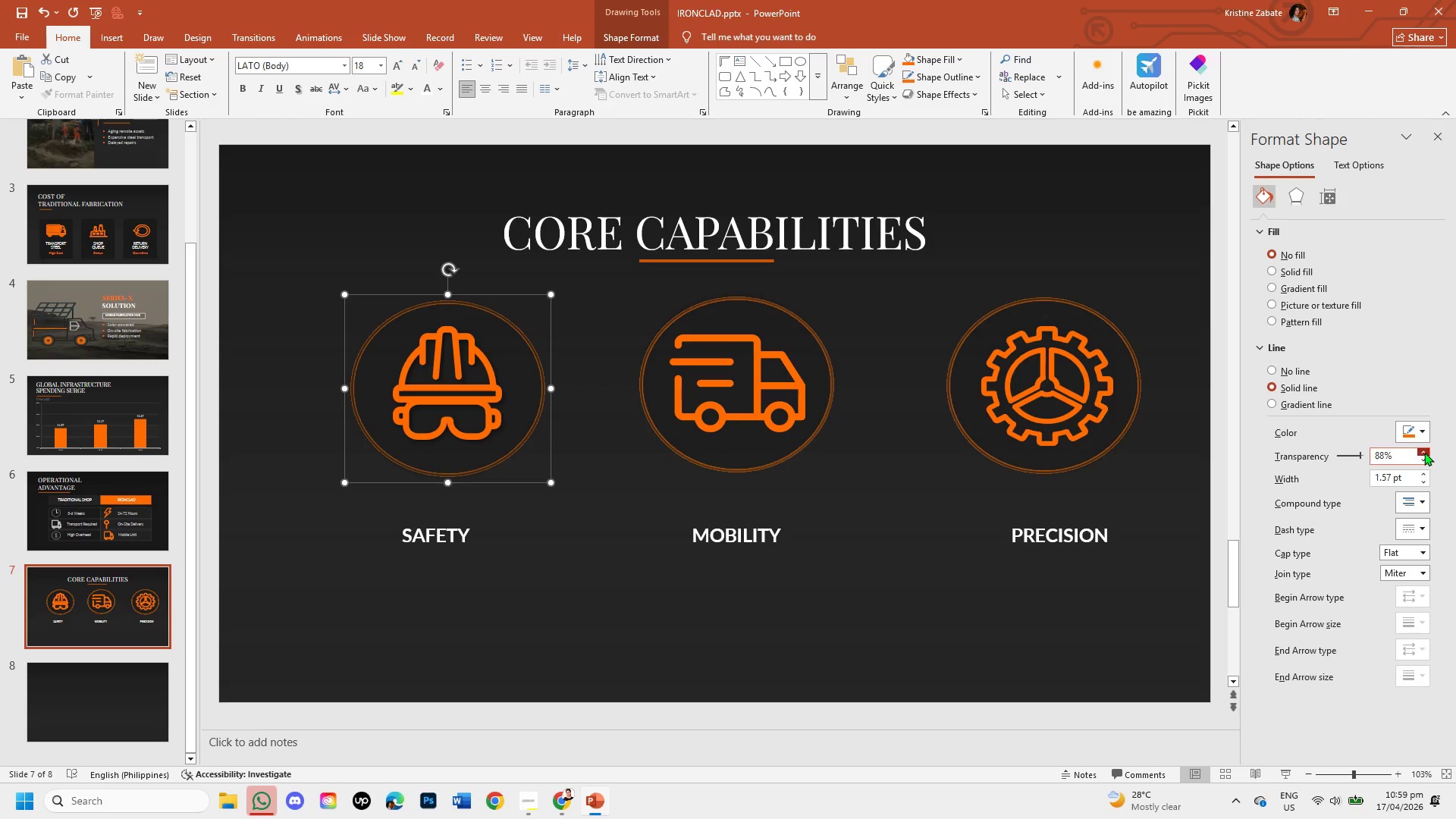 
triple_click([1424, 452])
 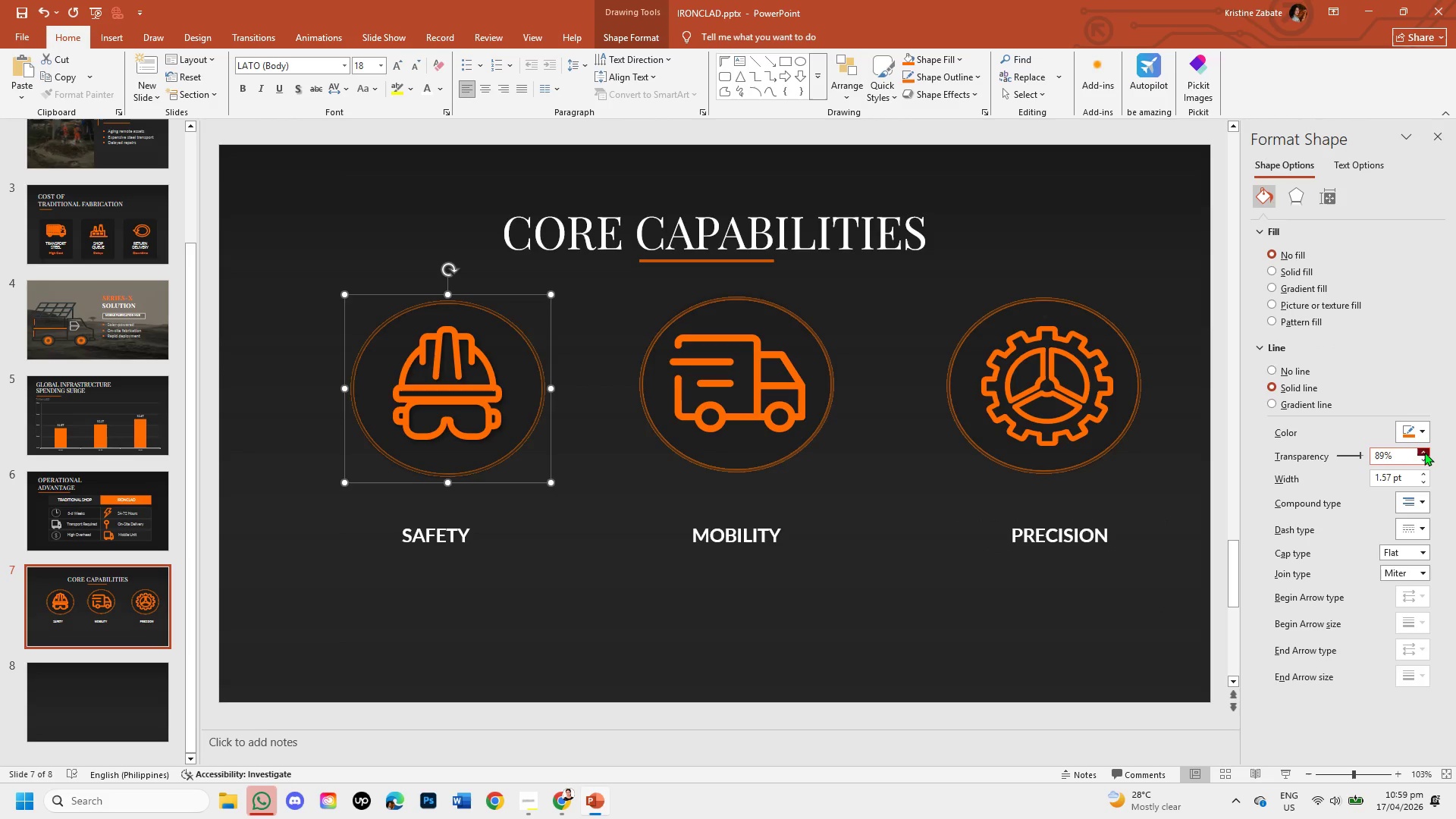 
triple_click([1424, 452])
 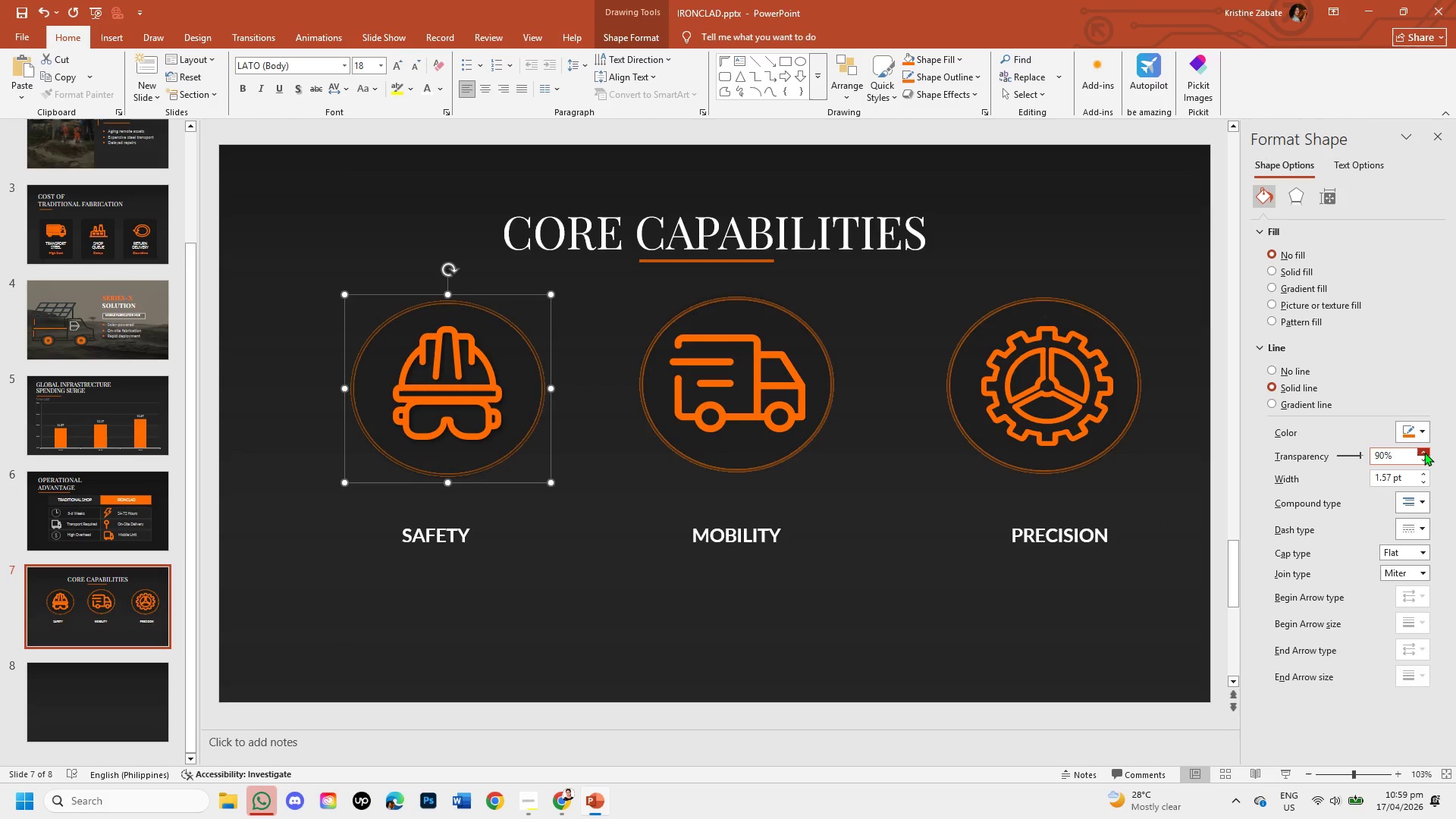 
double_click([1424, 452])
 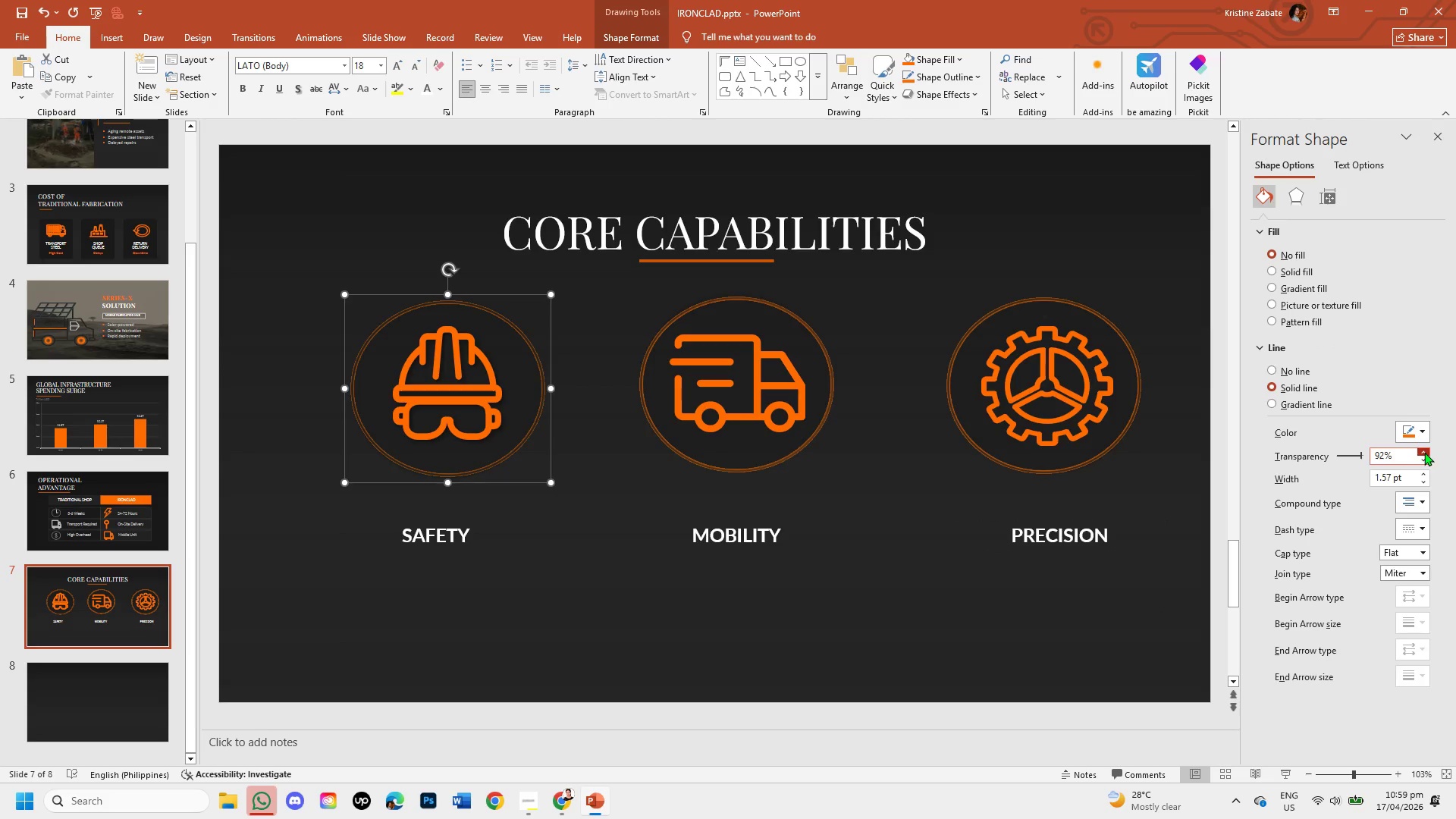 
triple_click([1424, 452])
 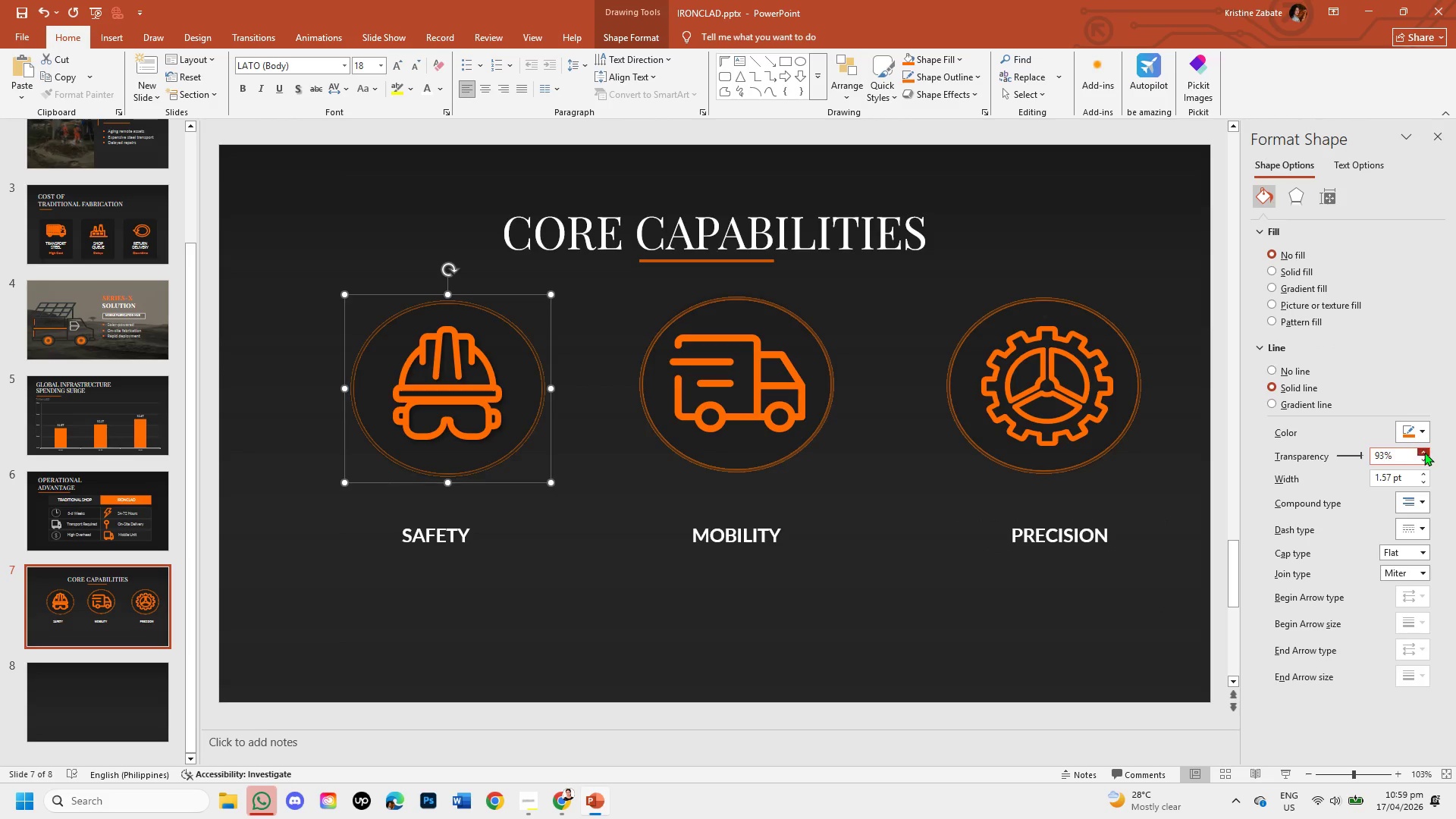 
triple_click([1424, 452])
 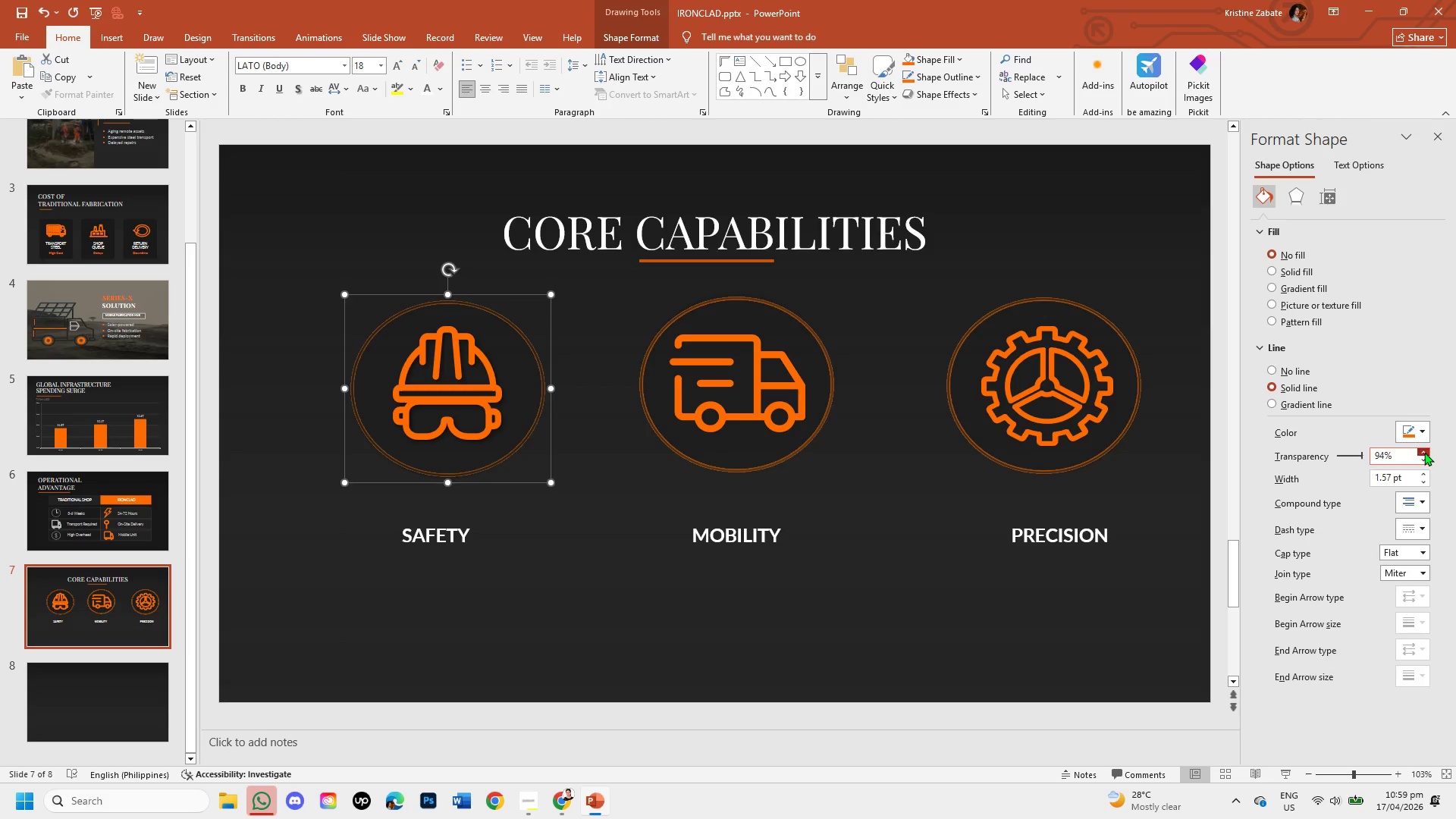 
triple_click([1424, 452])
 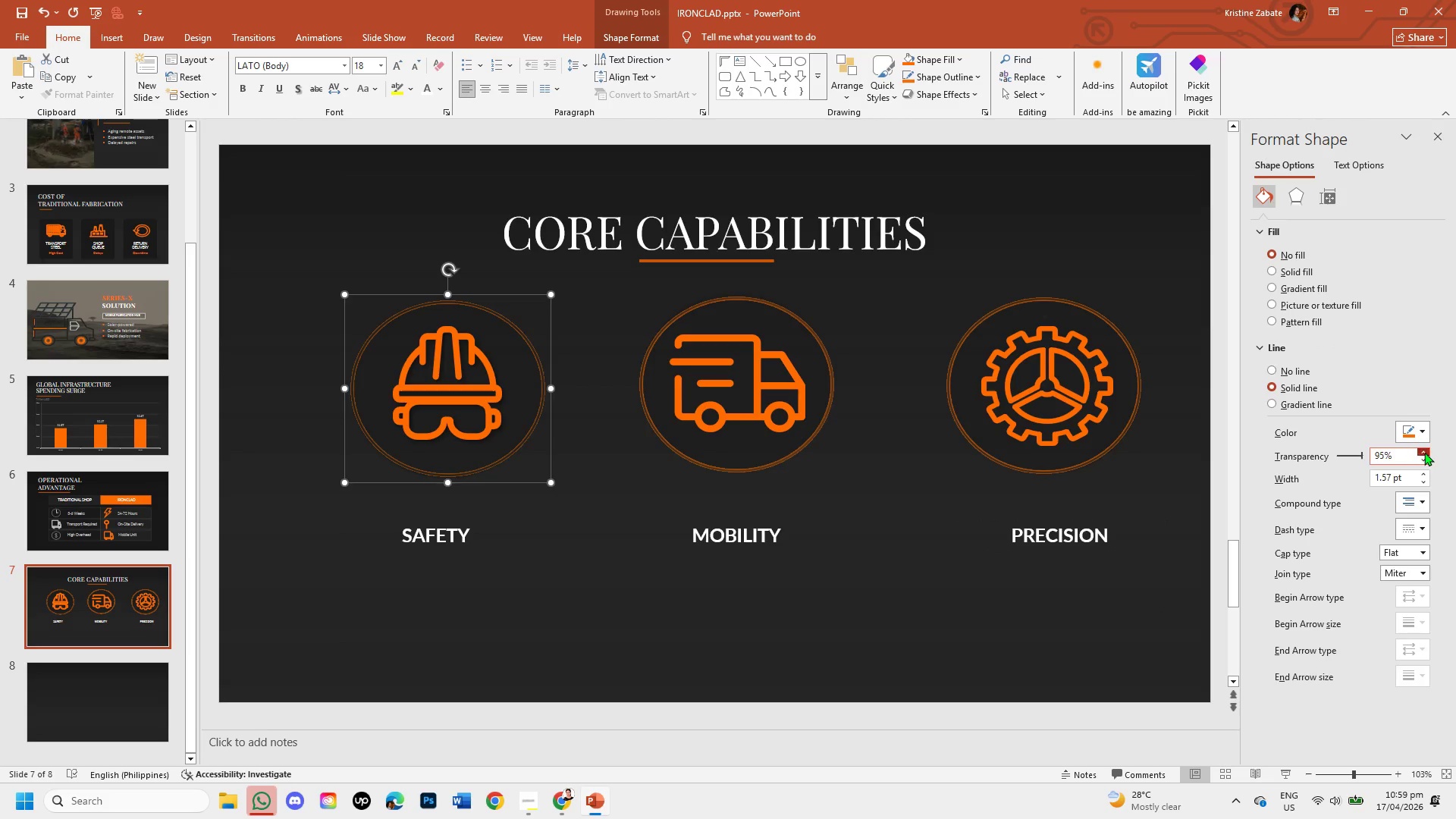 
triple_click([1424, 452])
 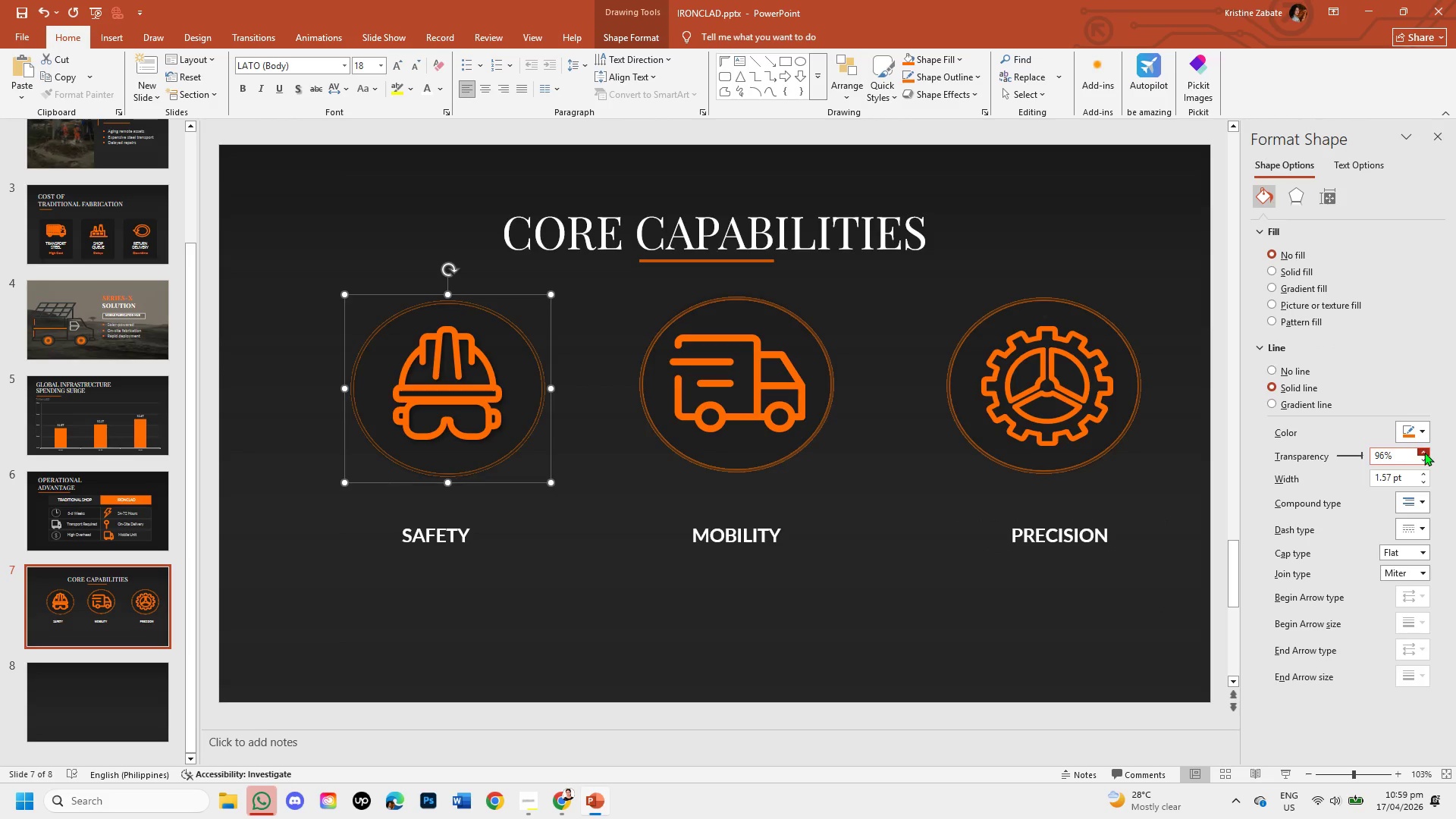 
triple_click([1424, 452])
 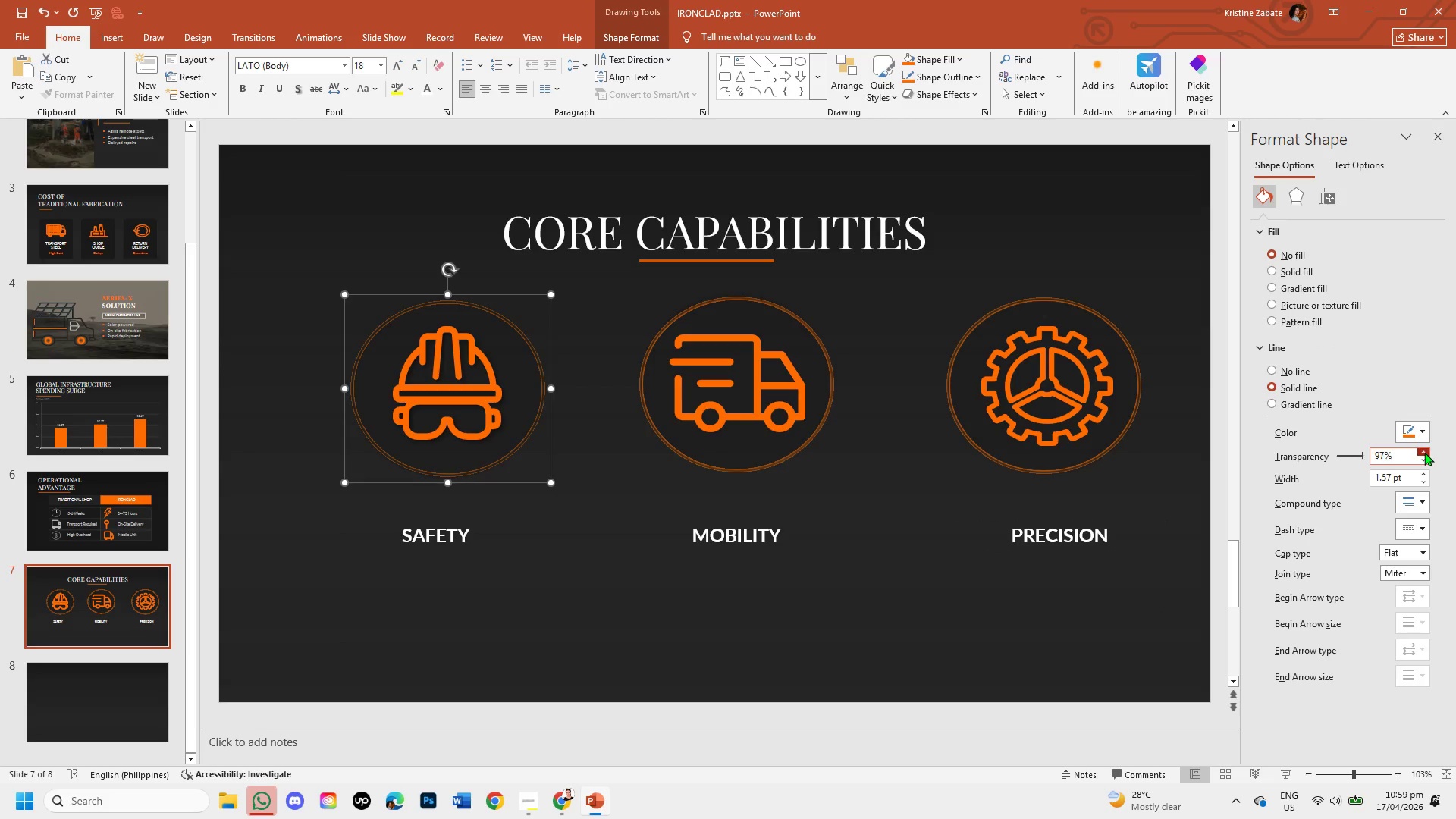 
triple_click([1424, 452])
 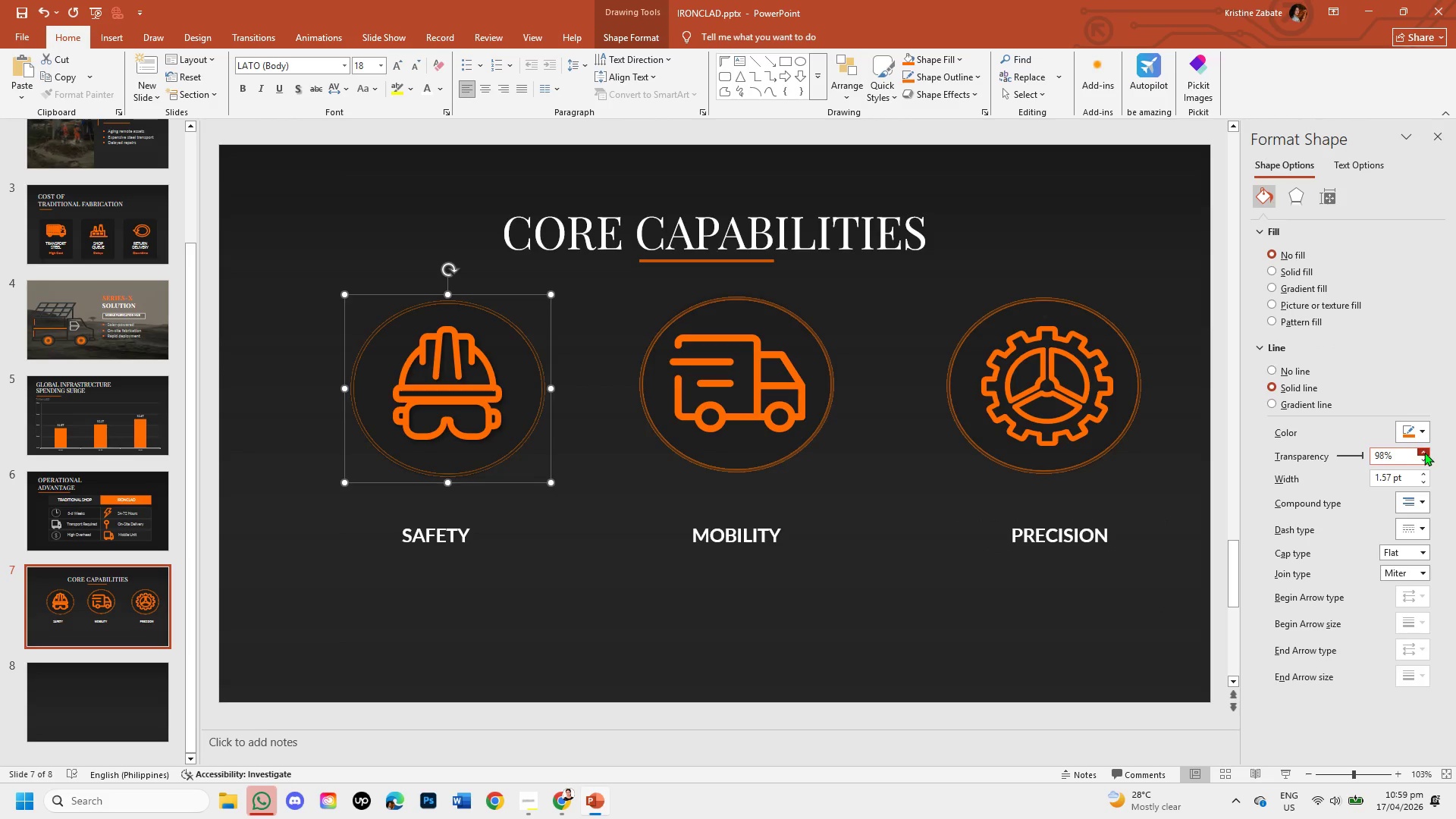 
triple_click([1424, 452])
 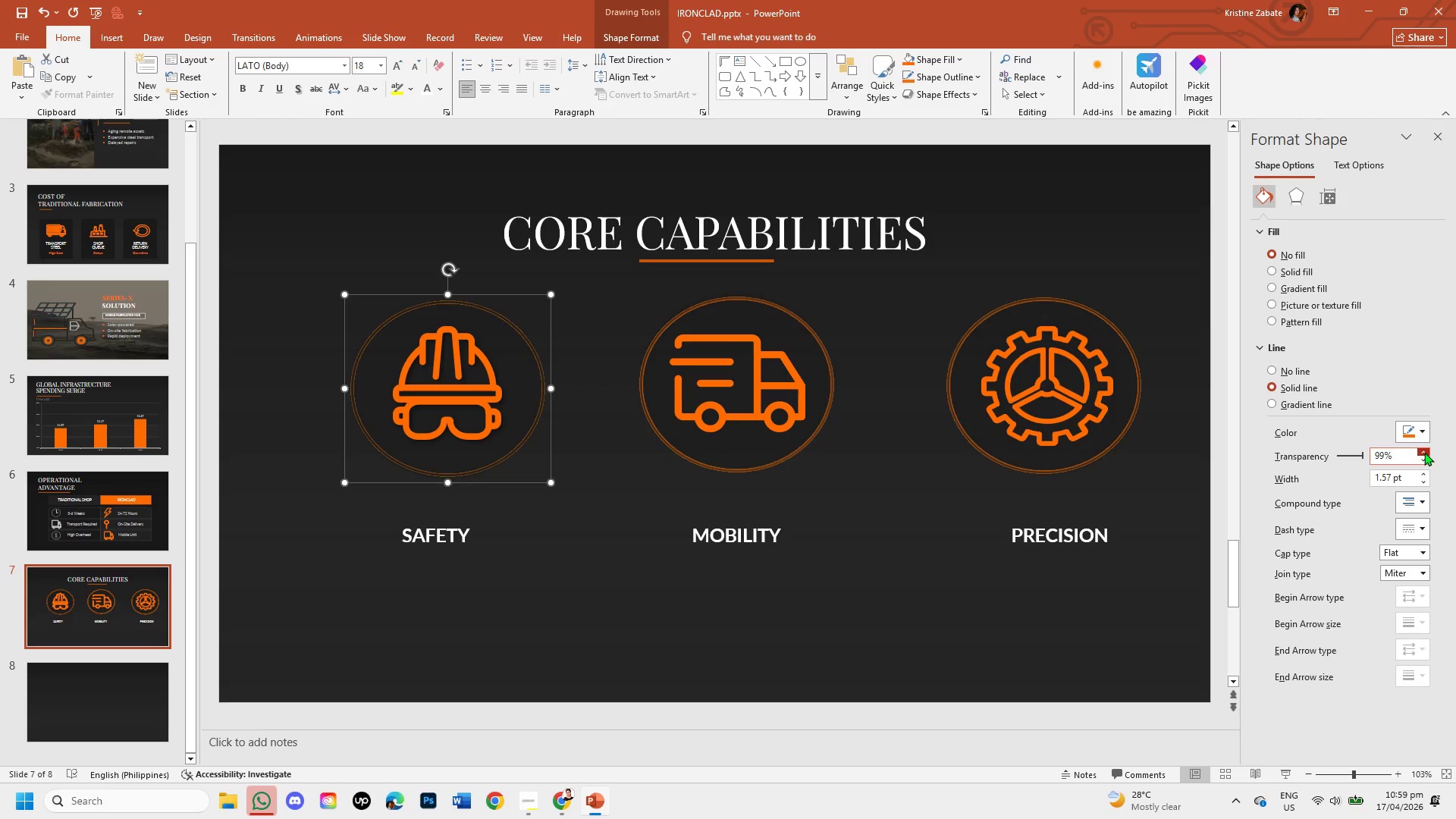 
triple_click([1424, 452])
 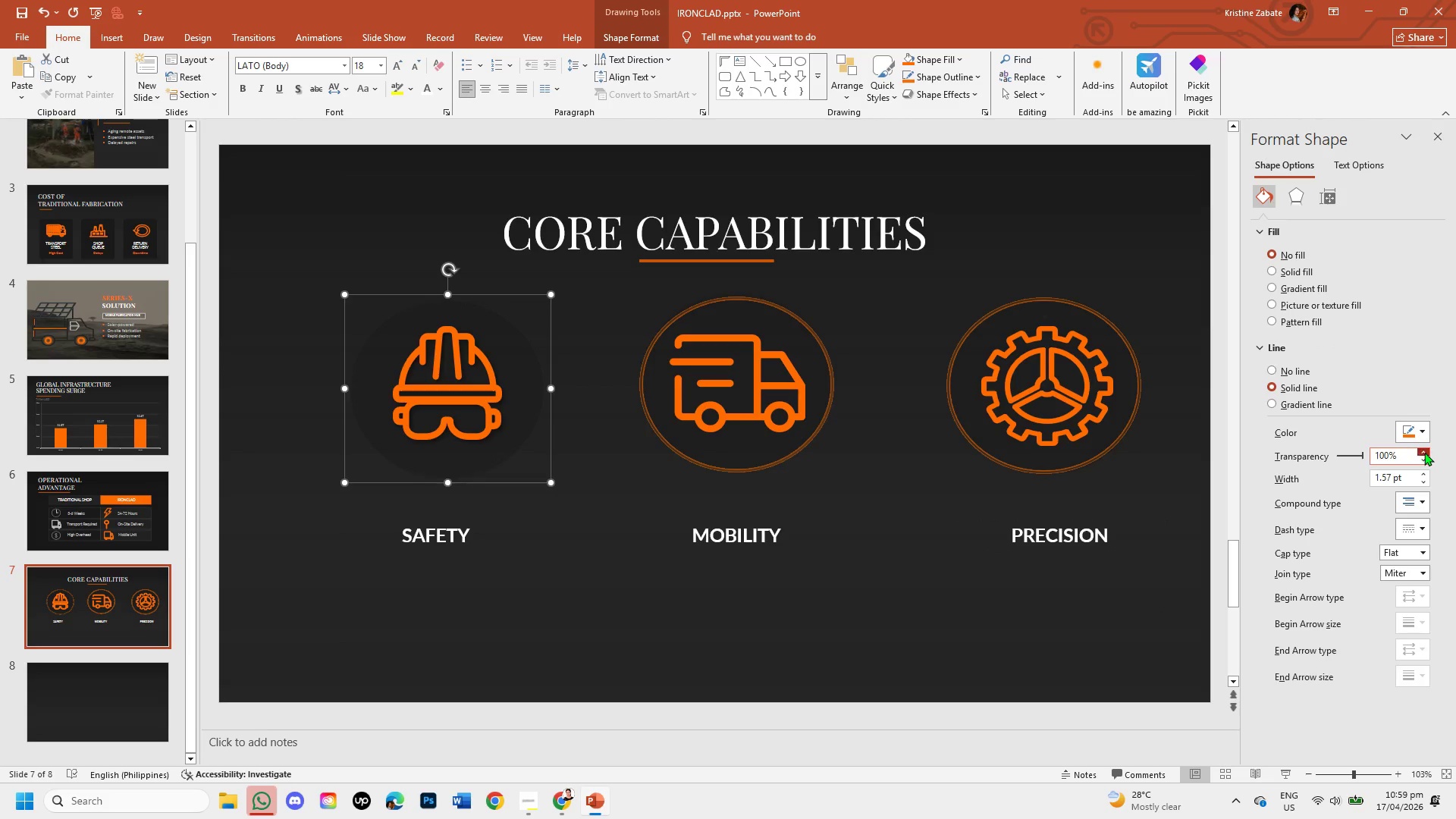 
triple_click([1424, 452])
 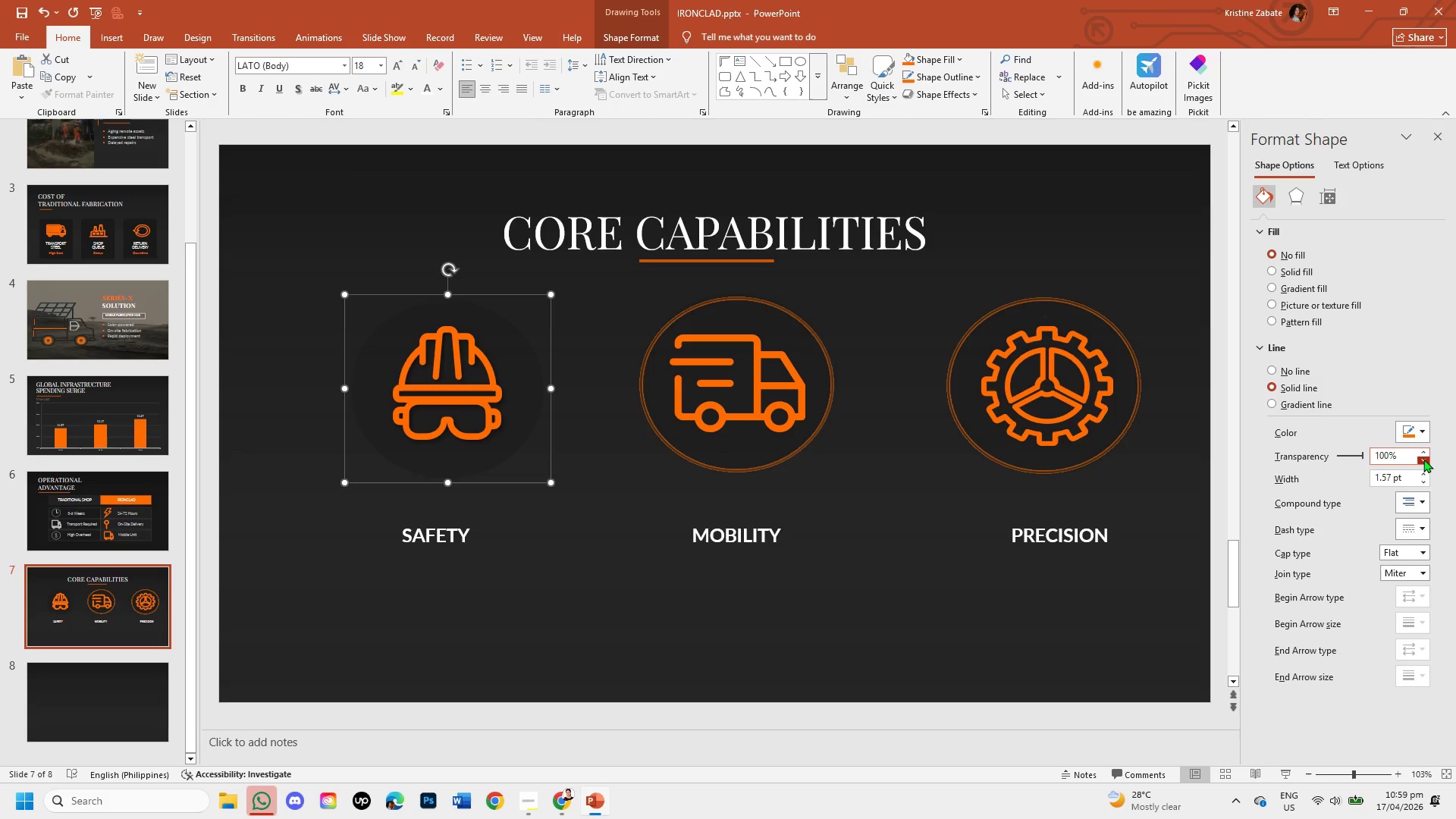 
left_click([1423, 459])
 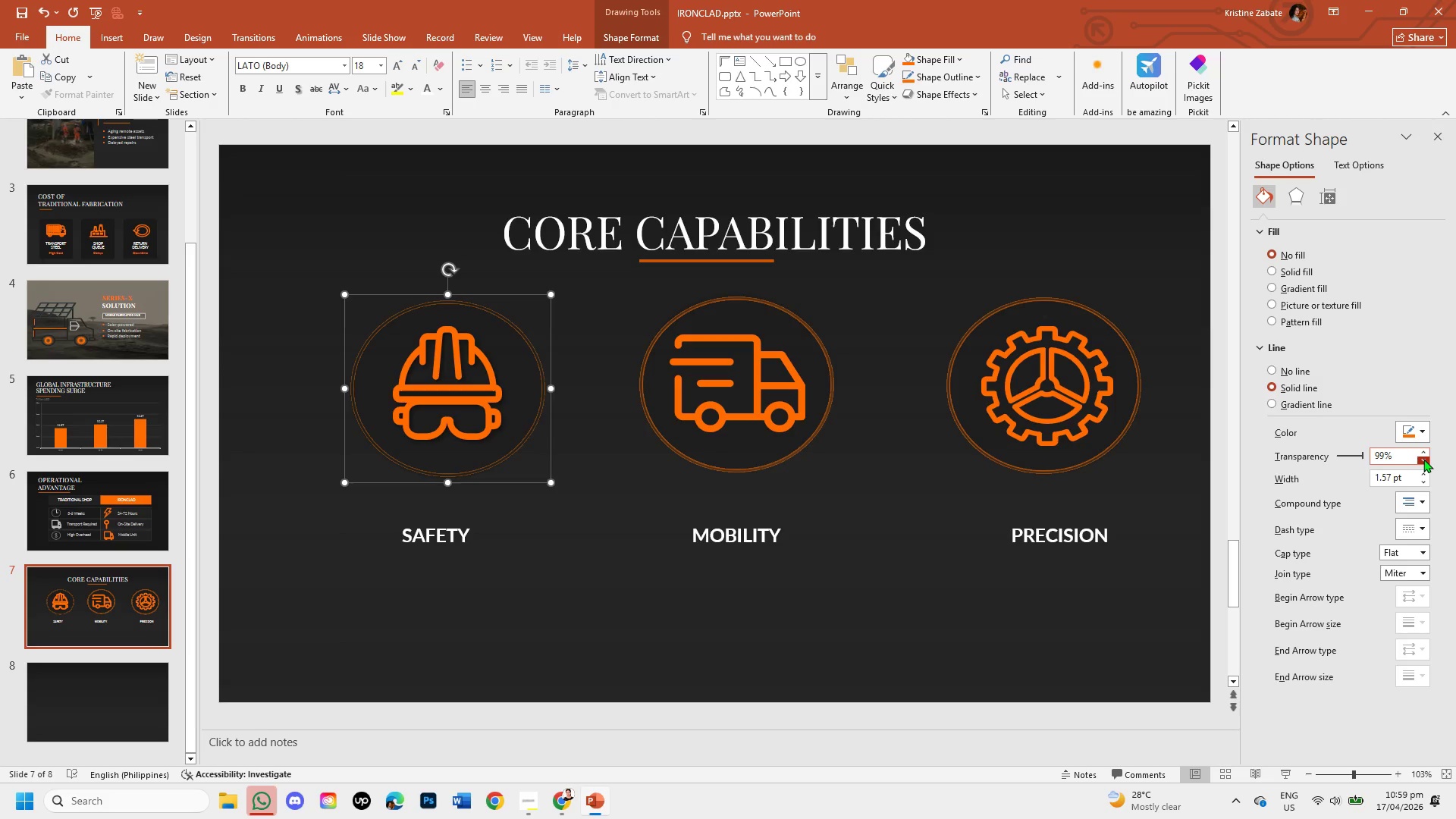 
wait(7.59)
 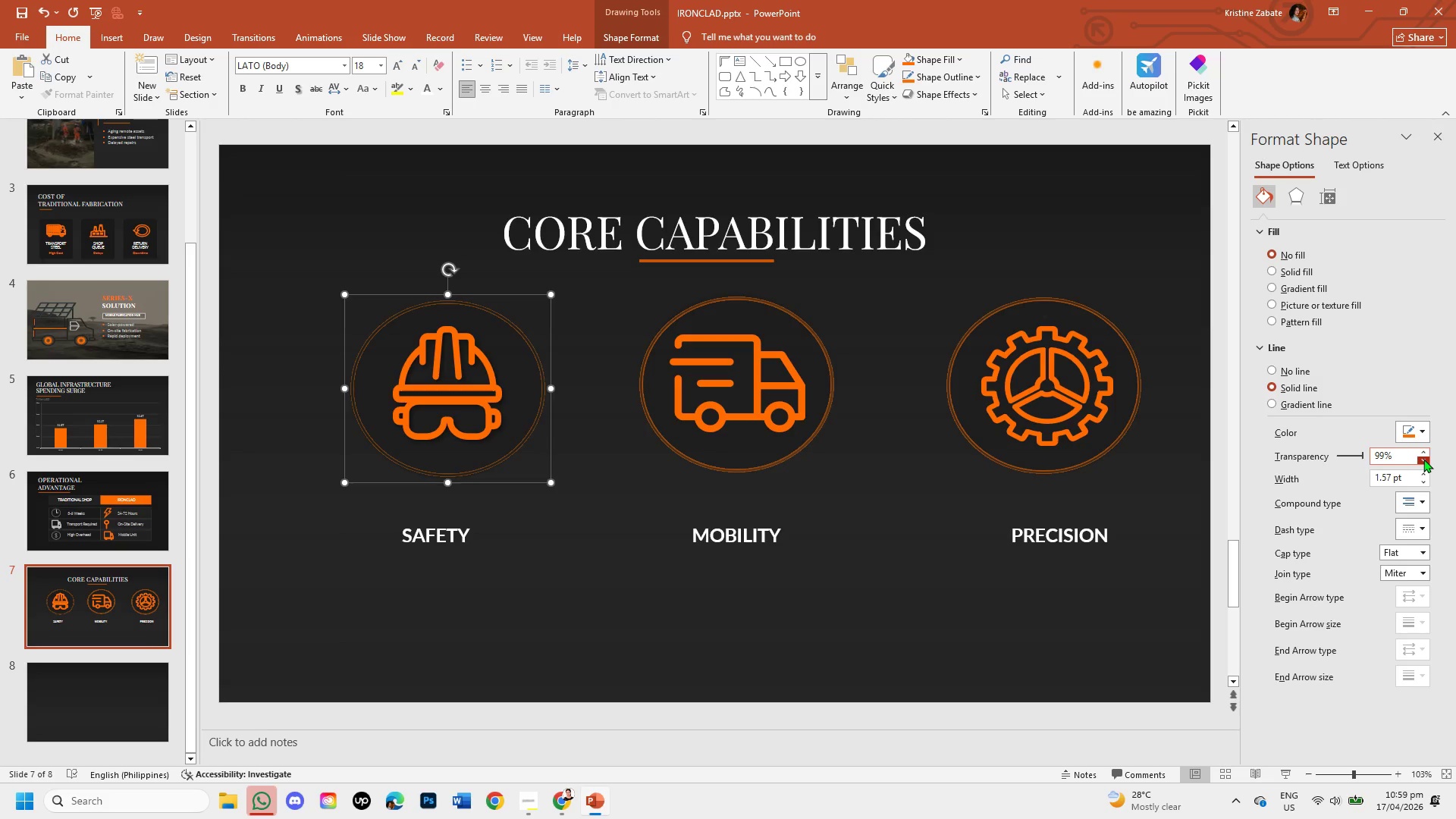 
key(Control+Z)
 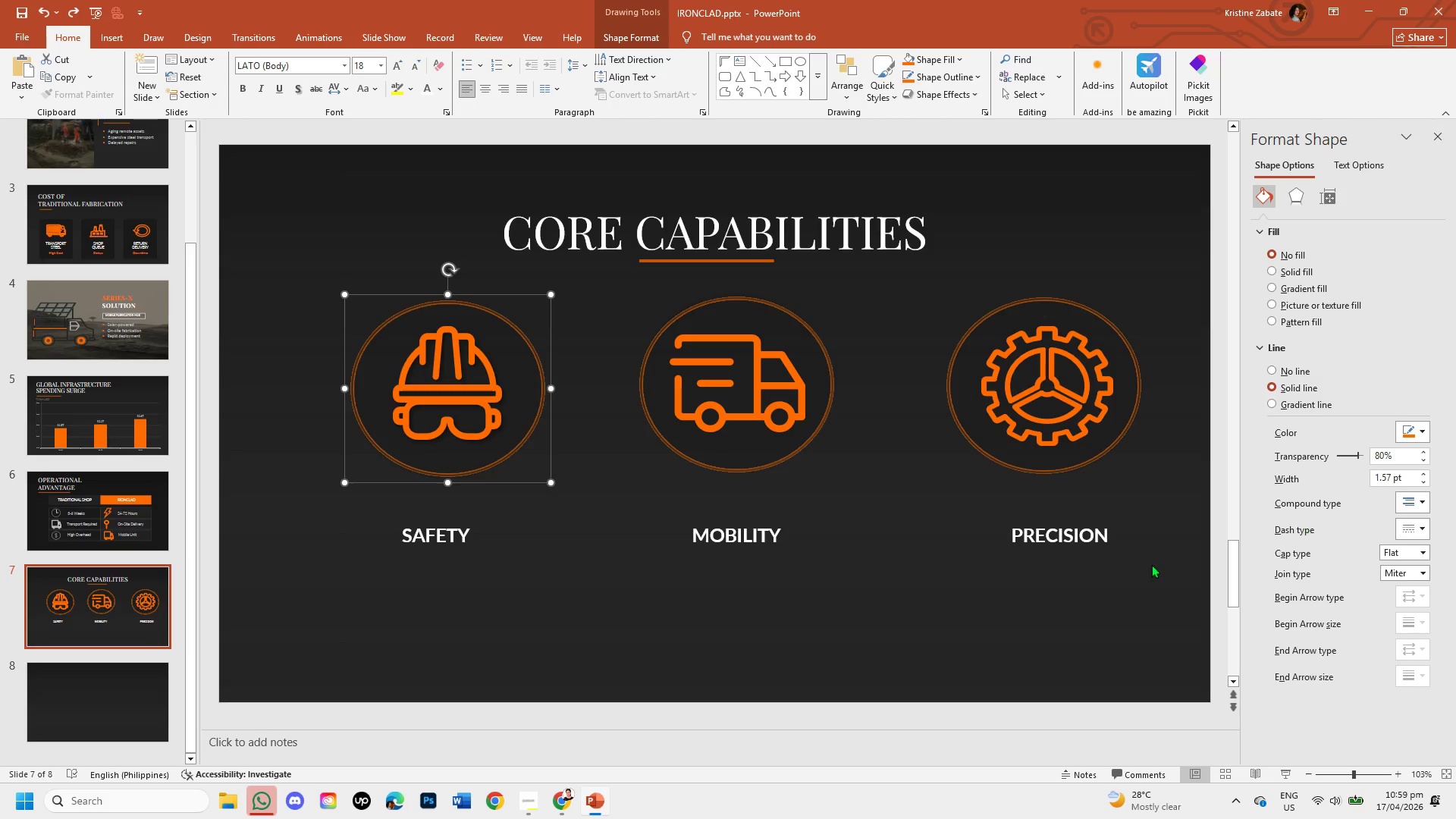 
left_click([1094, 595])
 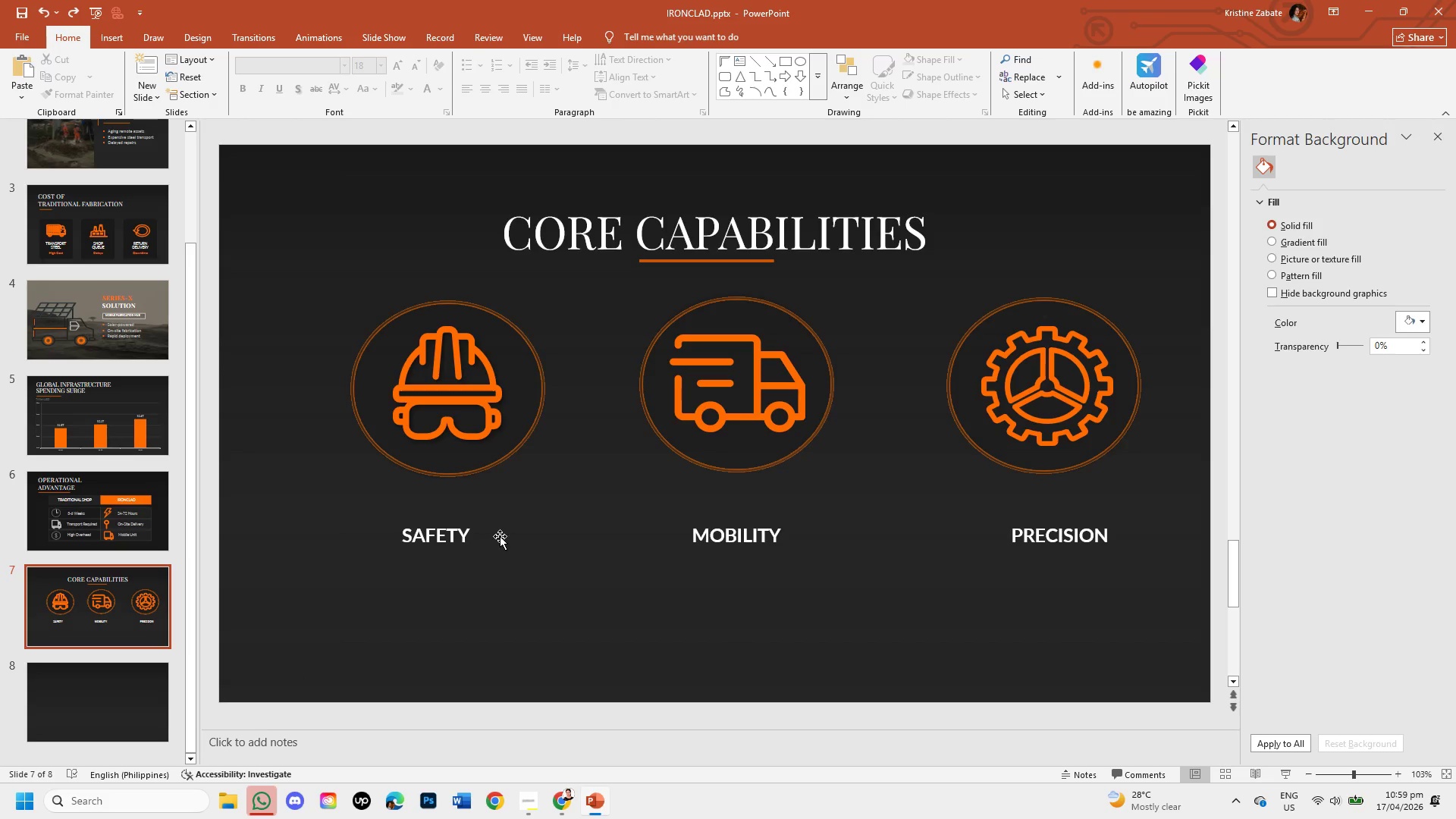 
left_click([466, 544])
 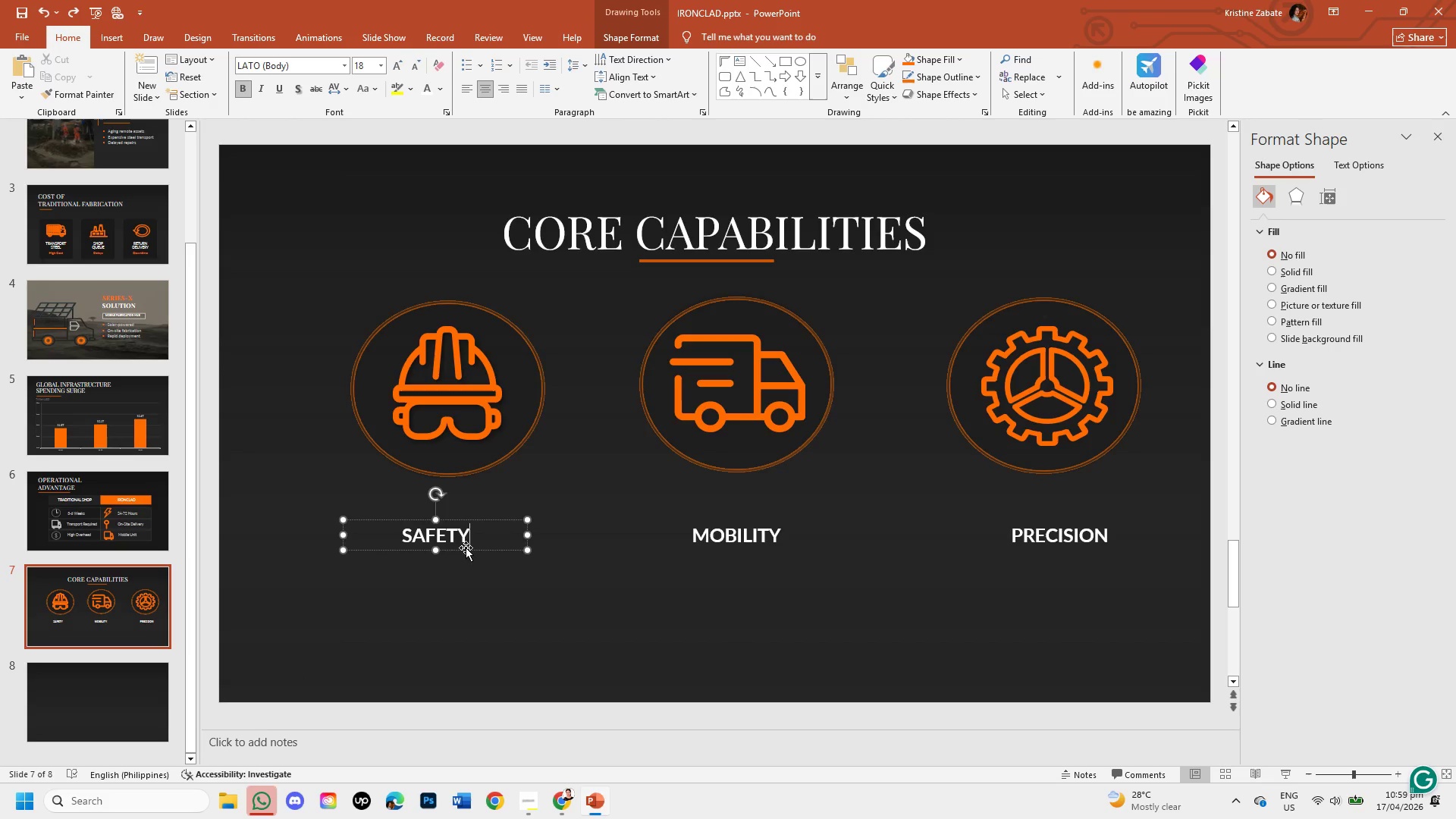 
left_click([466, 549])
 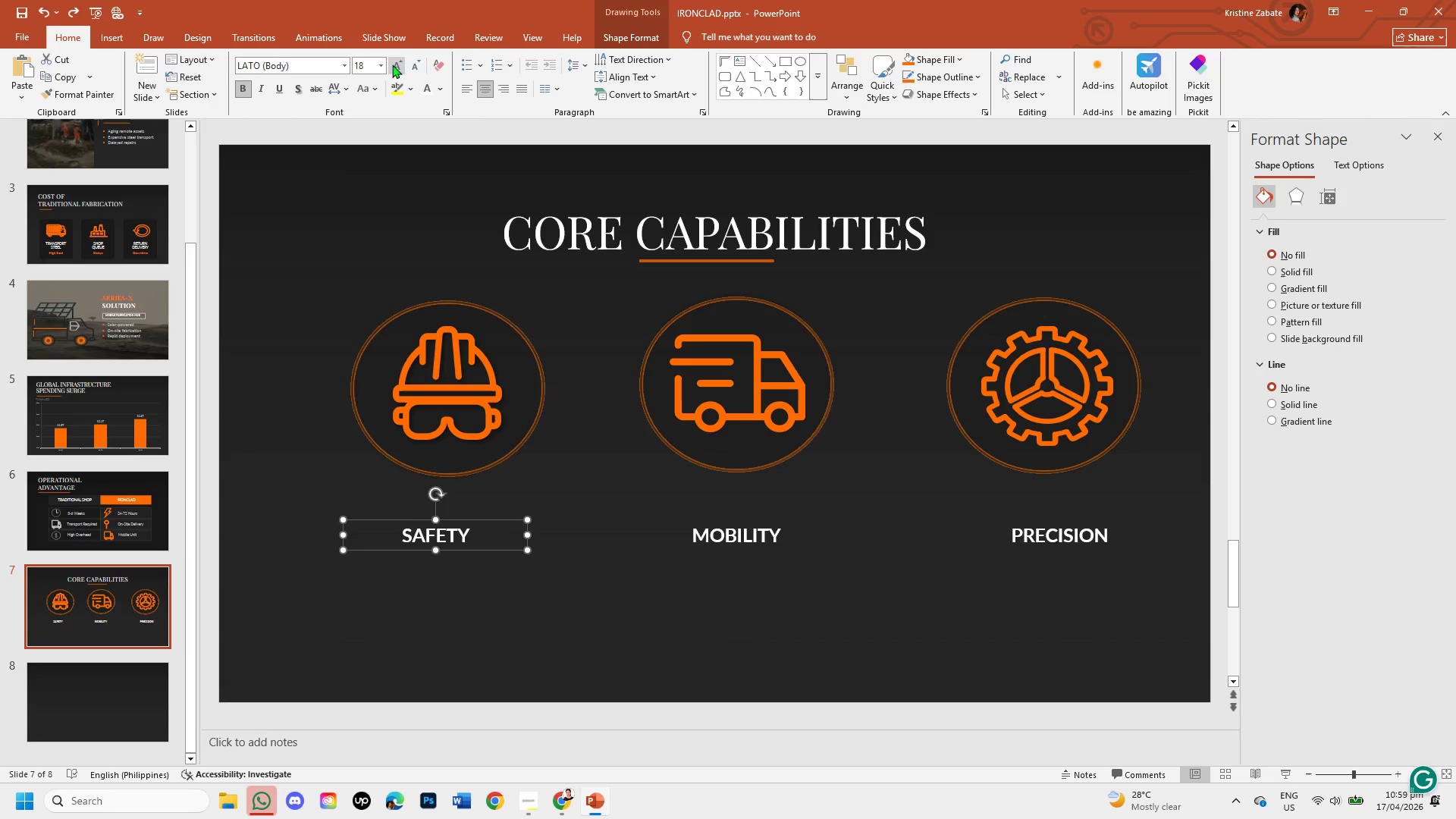 
left_click([392, 64])
 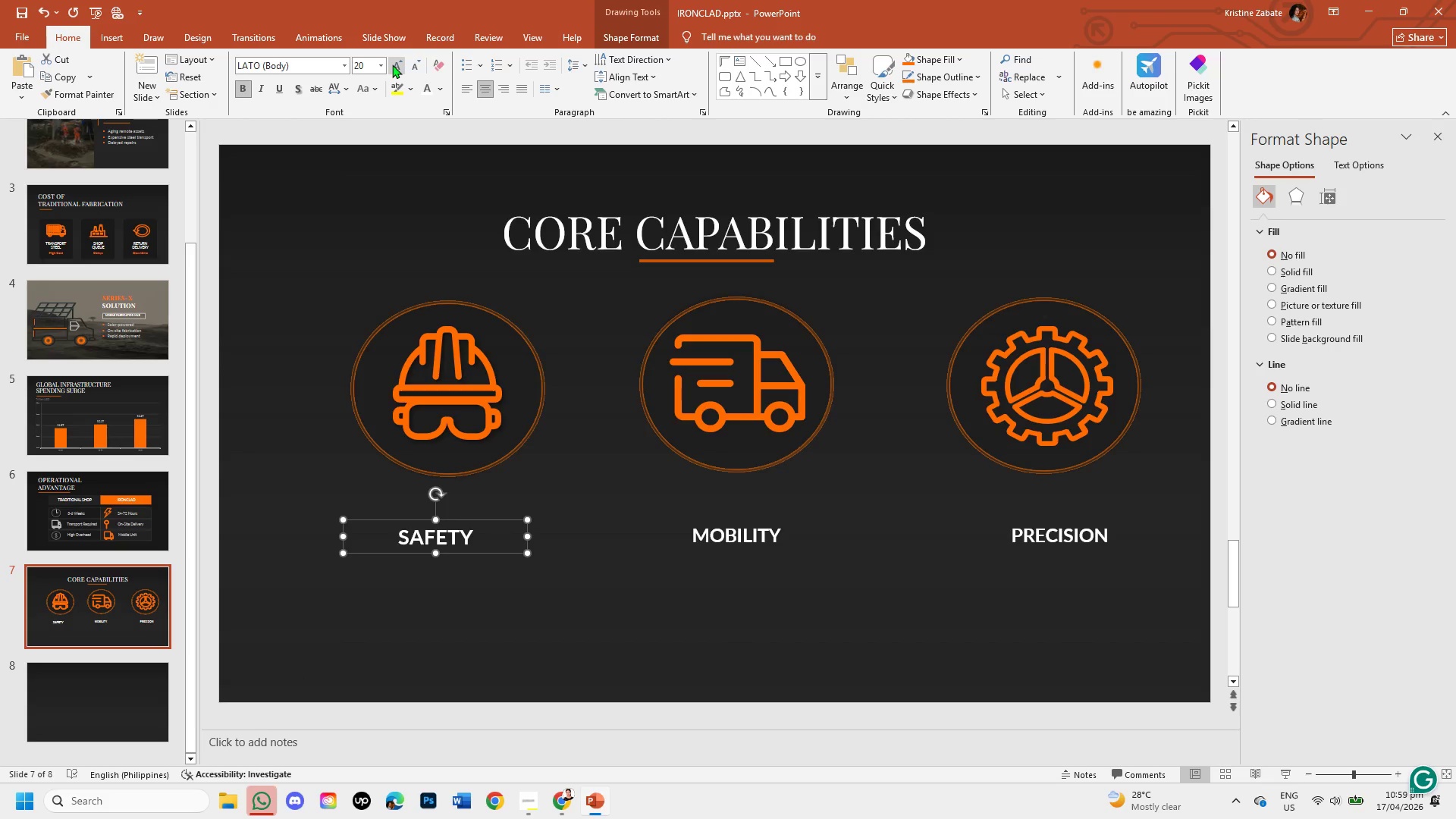 
left_click([392, 64])
 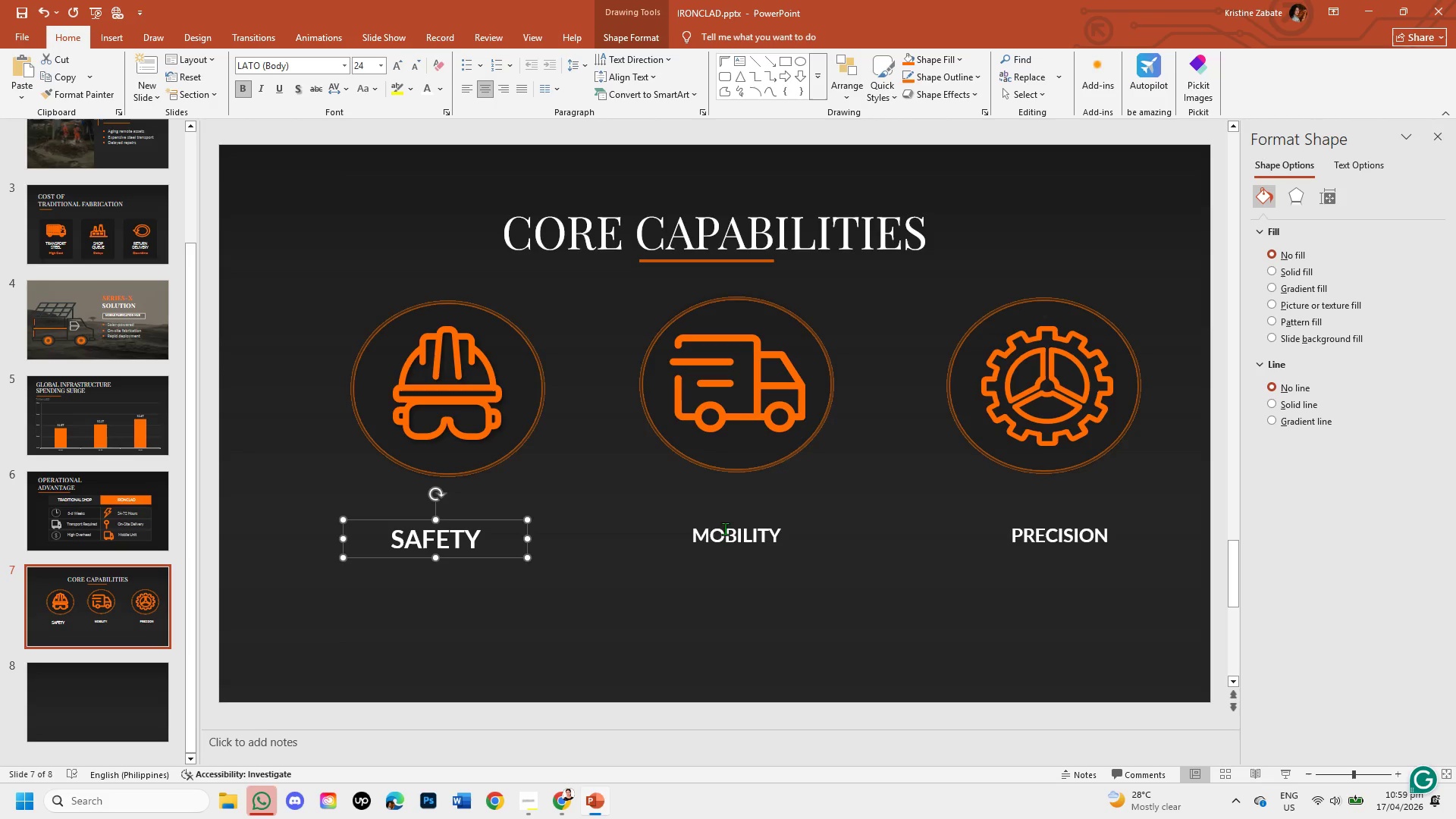 
left_click([730, 542])
 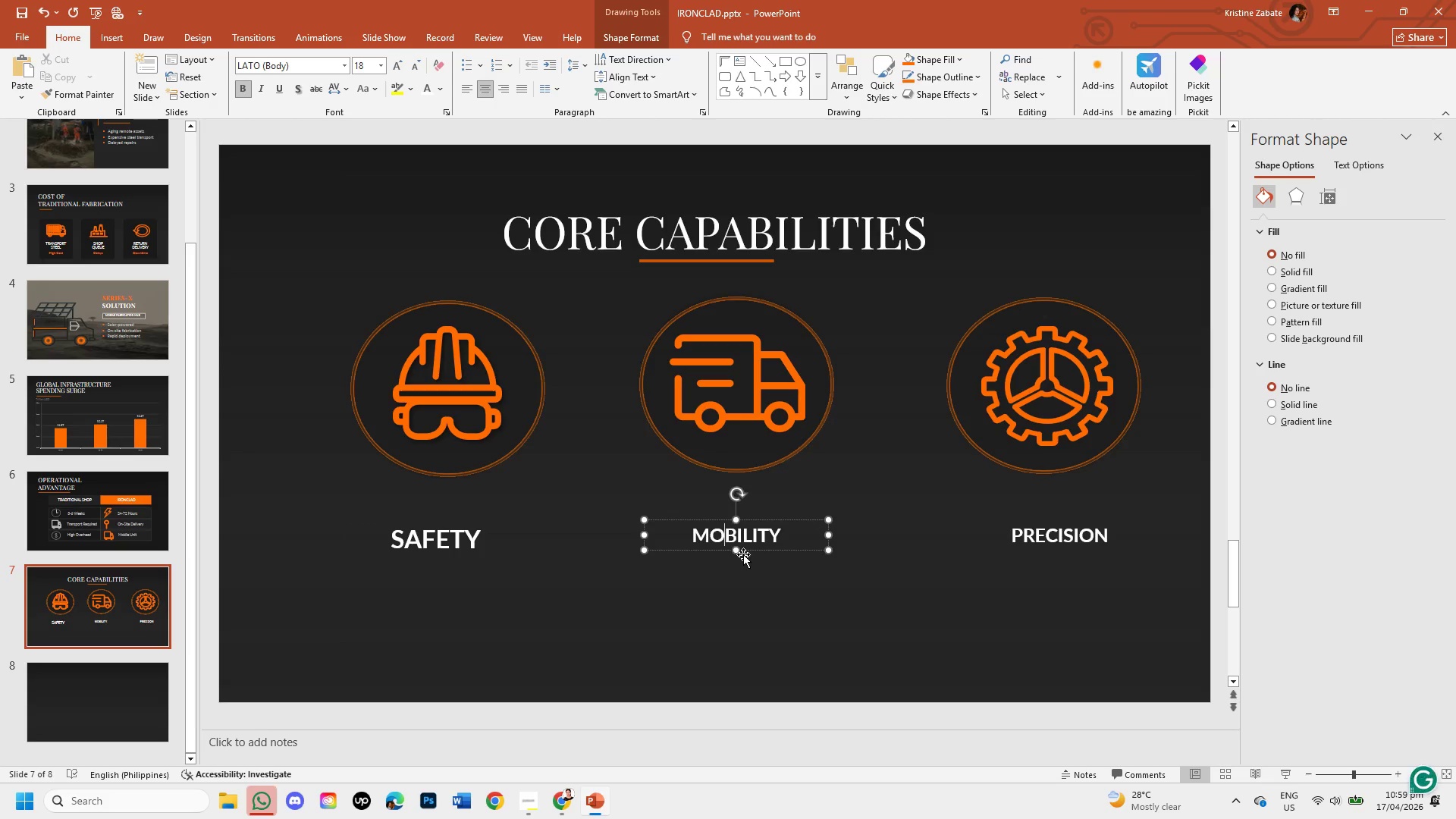 
left_click([745, 552])
 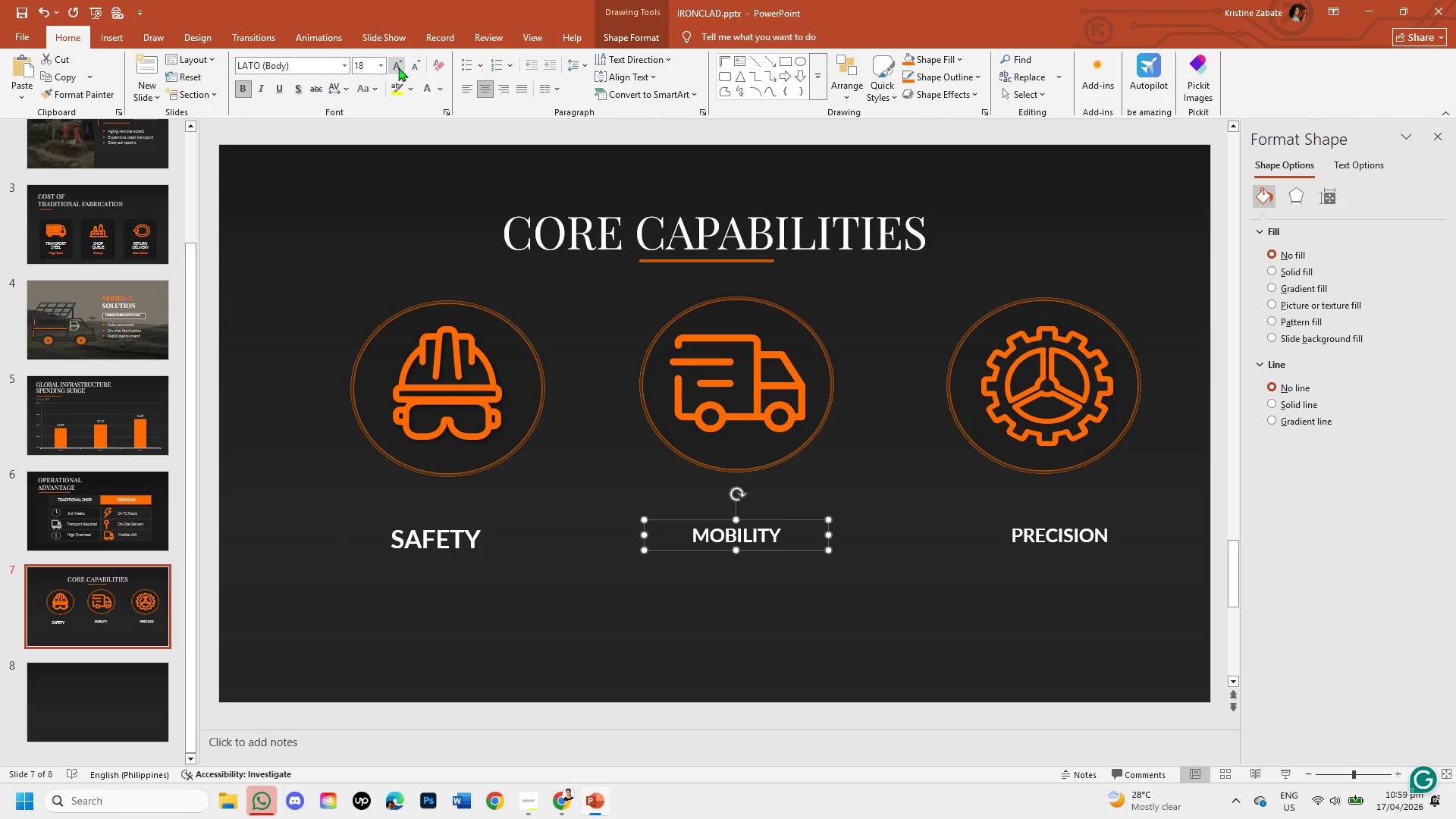 
double_click([398, 67])
 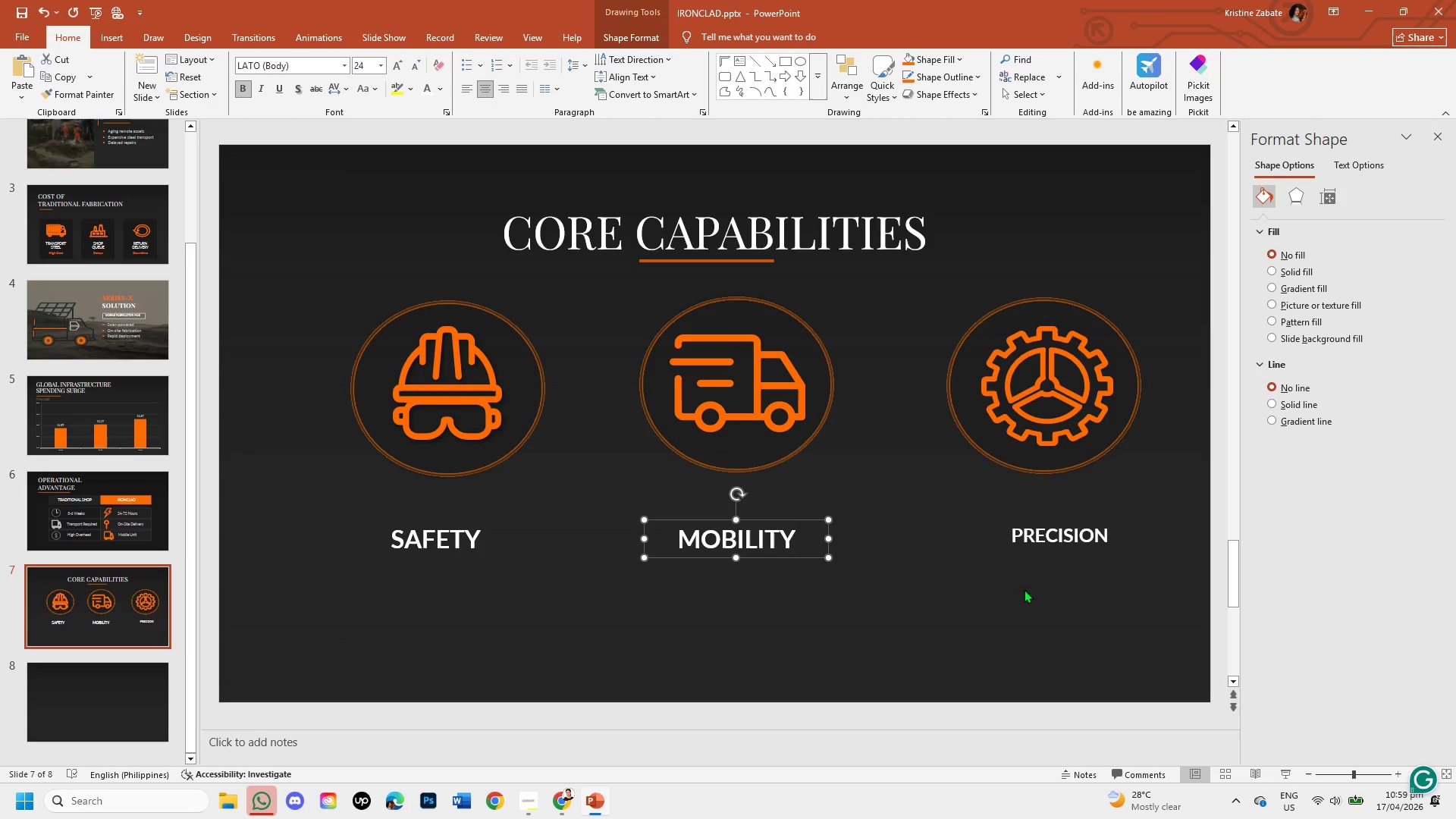 
left_click([1053, 537])
 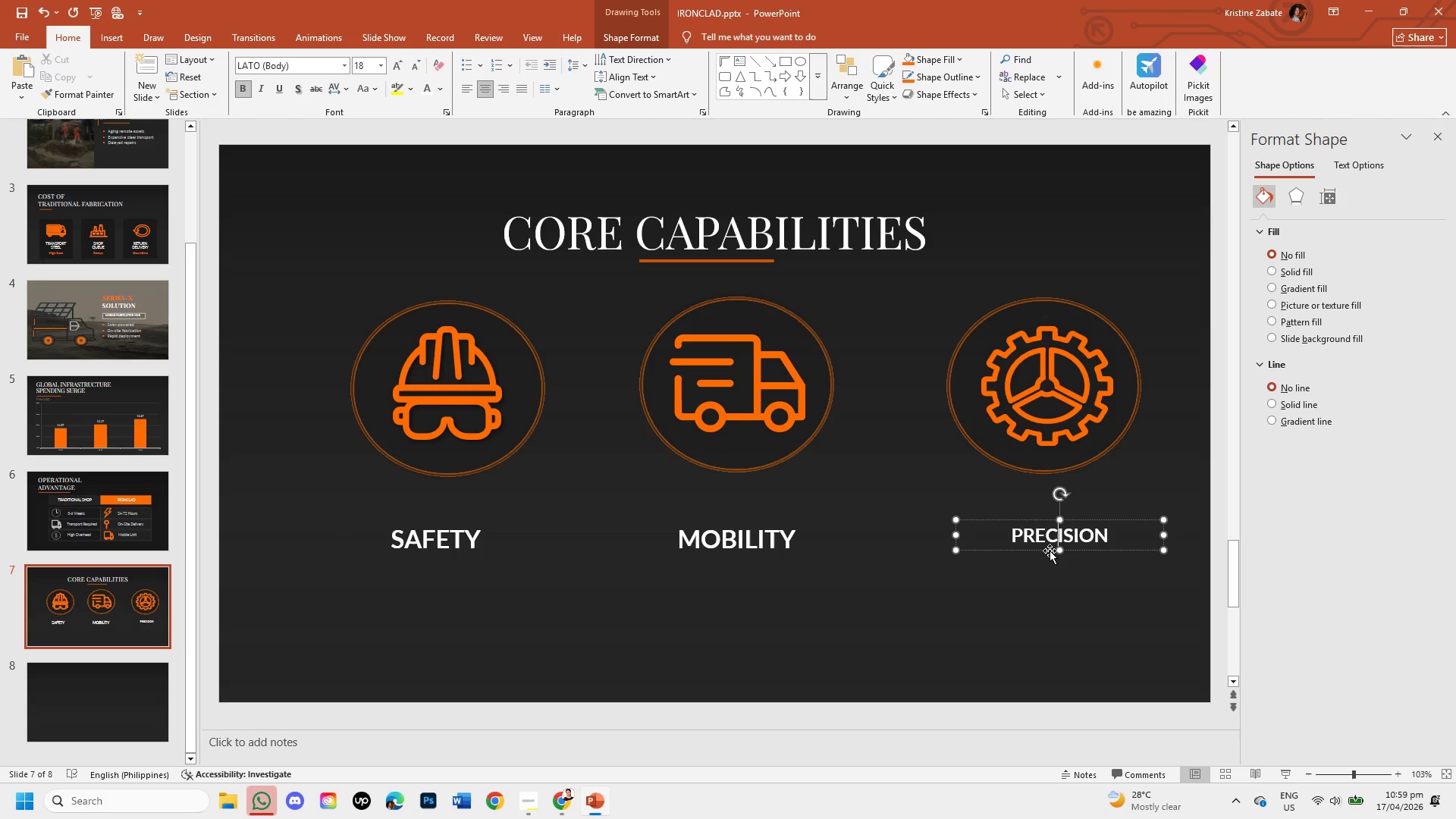 
left_click([1045, 549])
 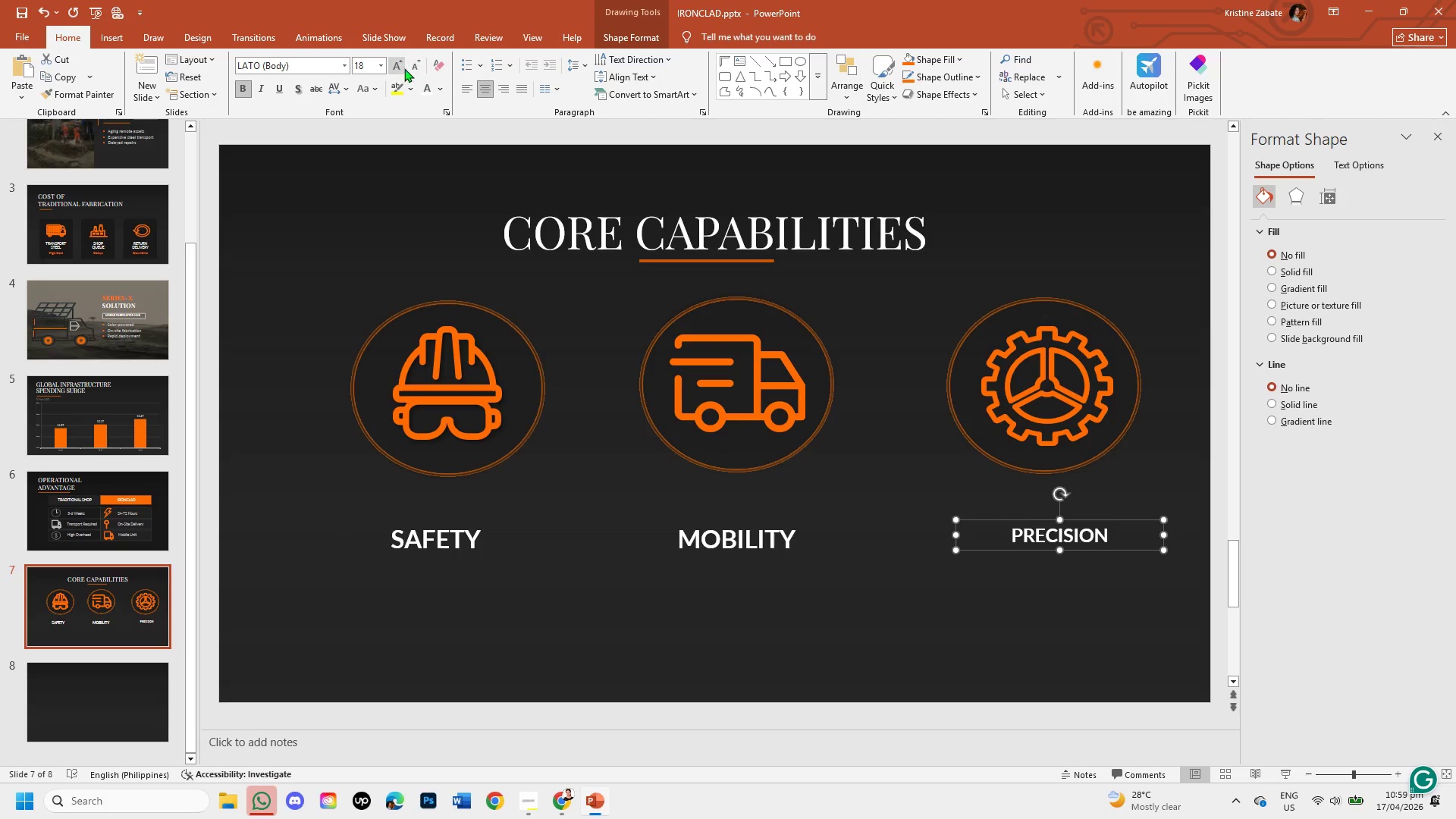 
double_click([402, 67])
 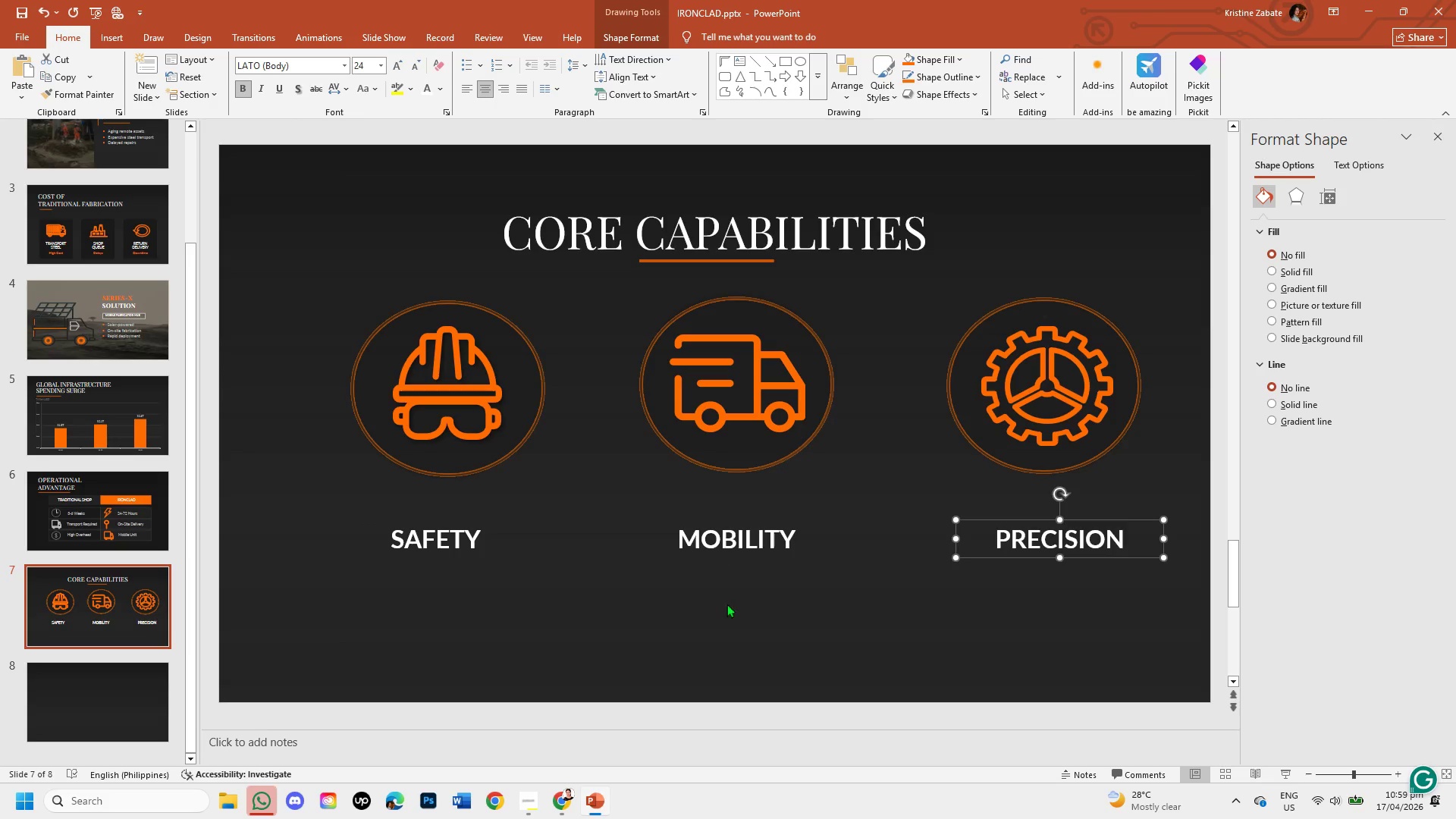 
left_click([740, 640])
 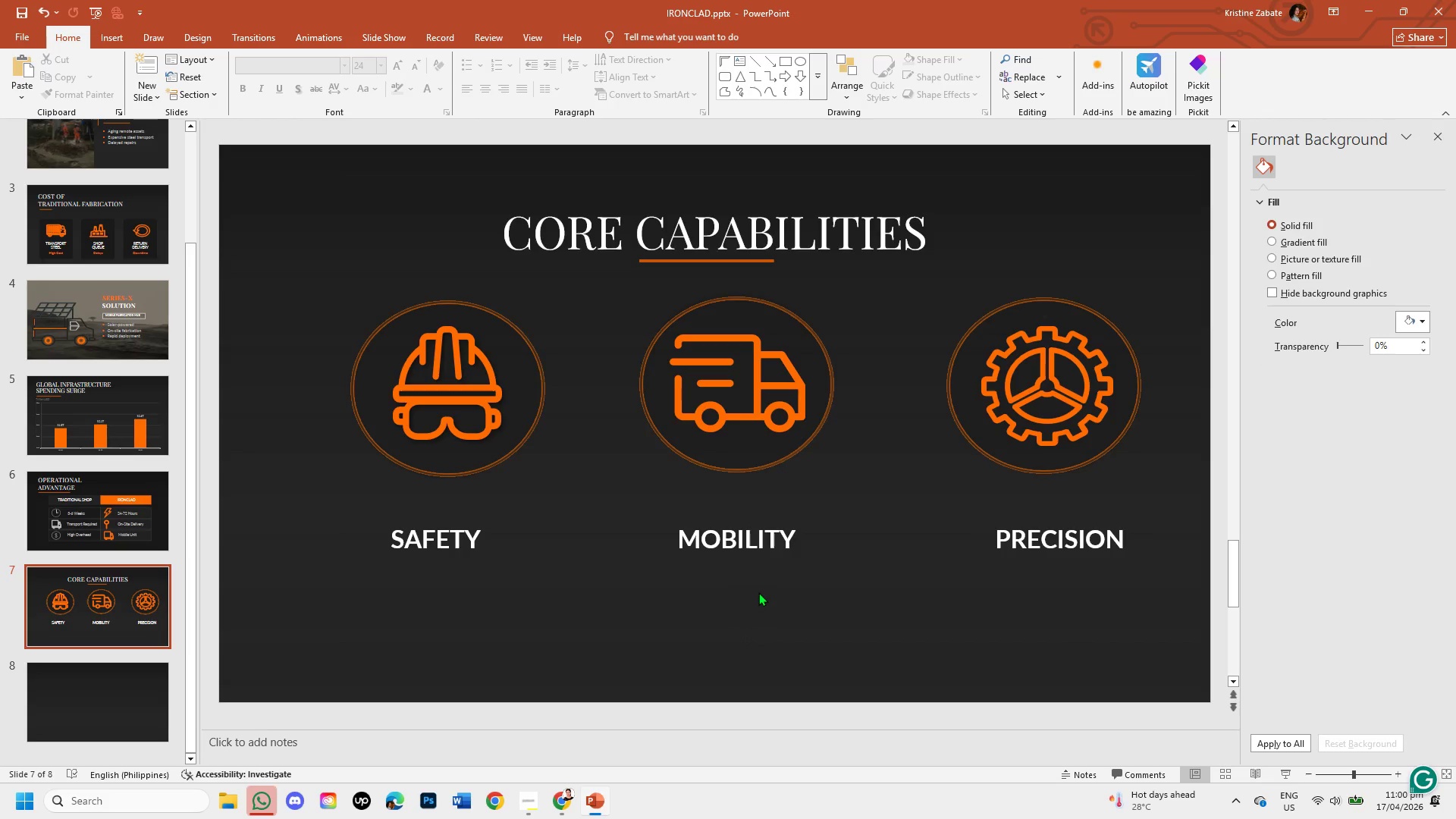 
wait(25.84)
 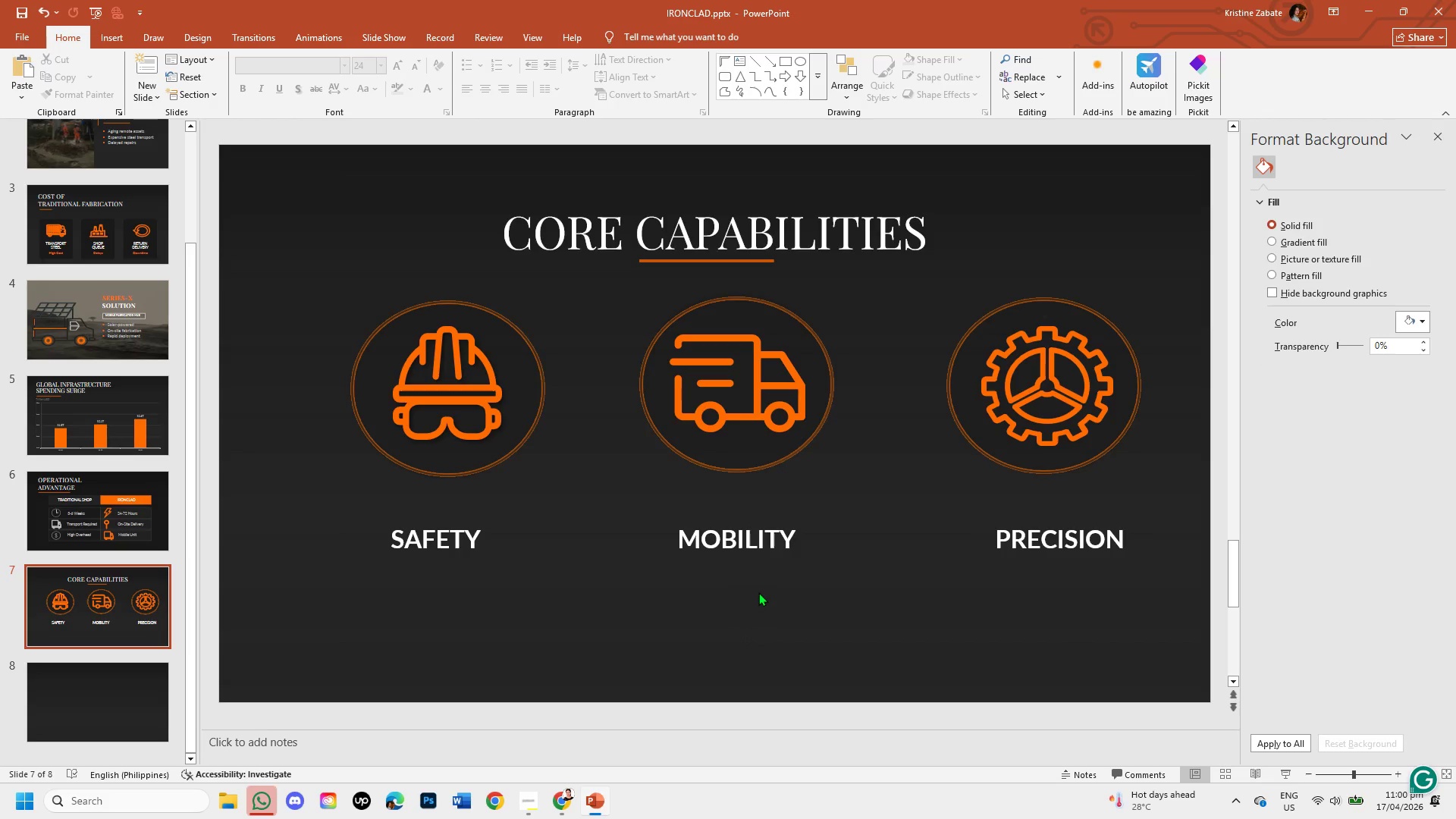 
left_click([789, 538])
 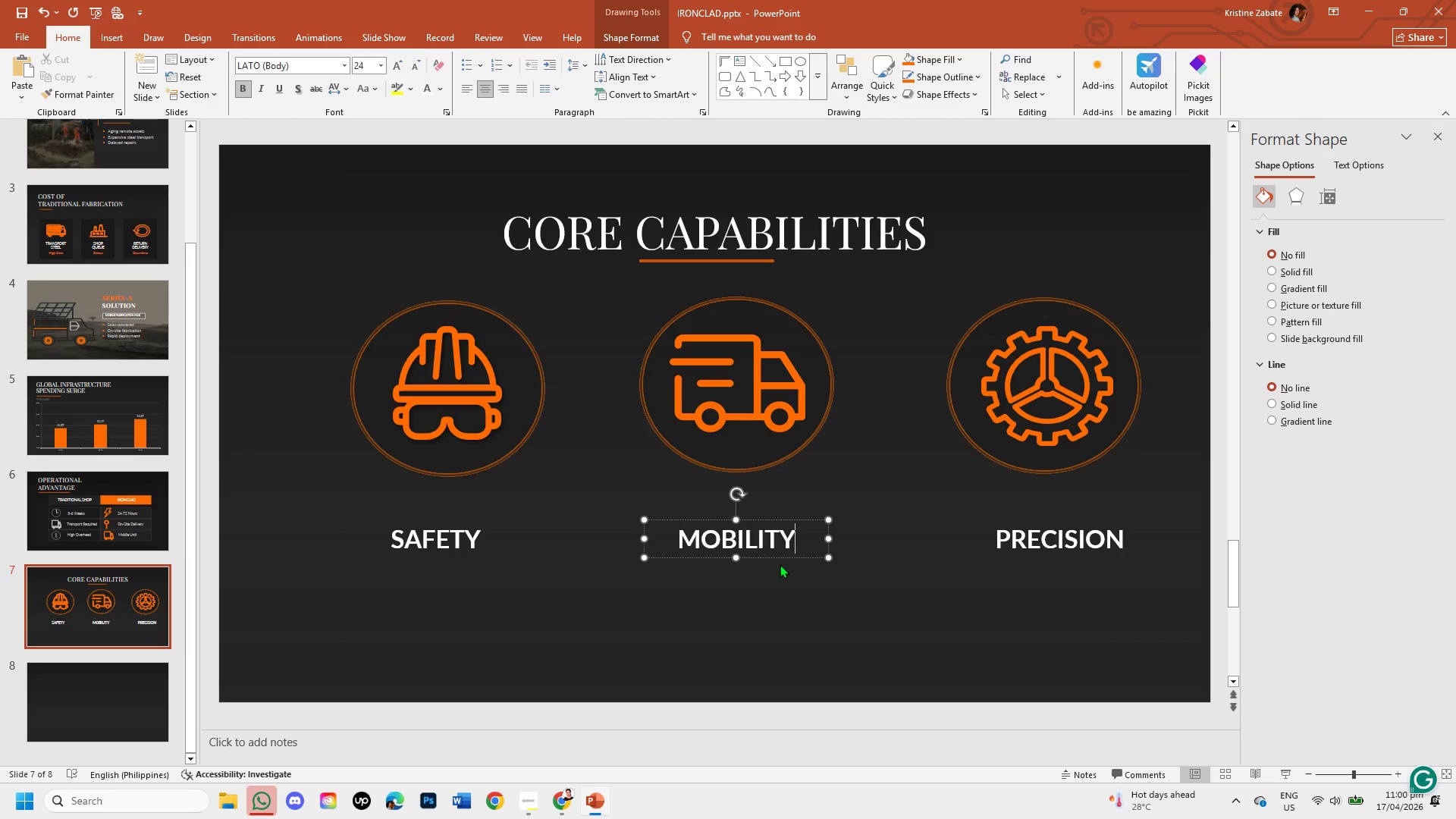 
left_click_drag(start_coordinate=[780, 560], to_coordinate=[790, 564])
 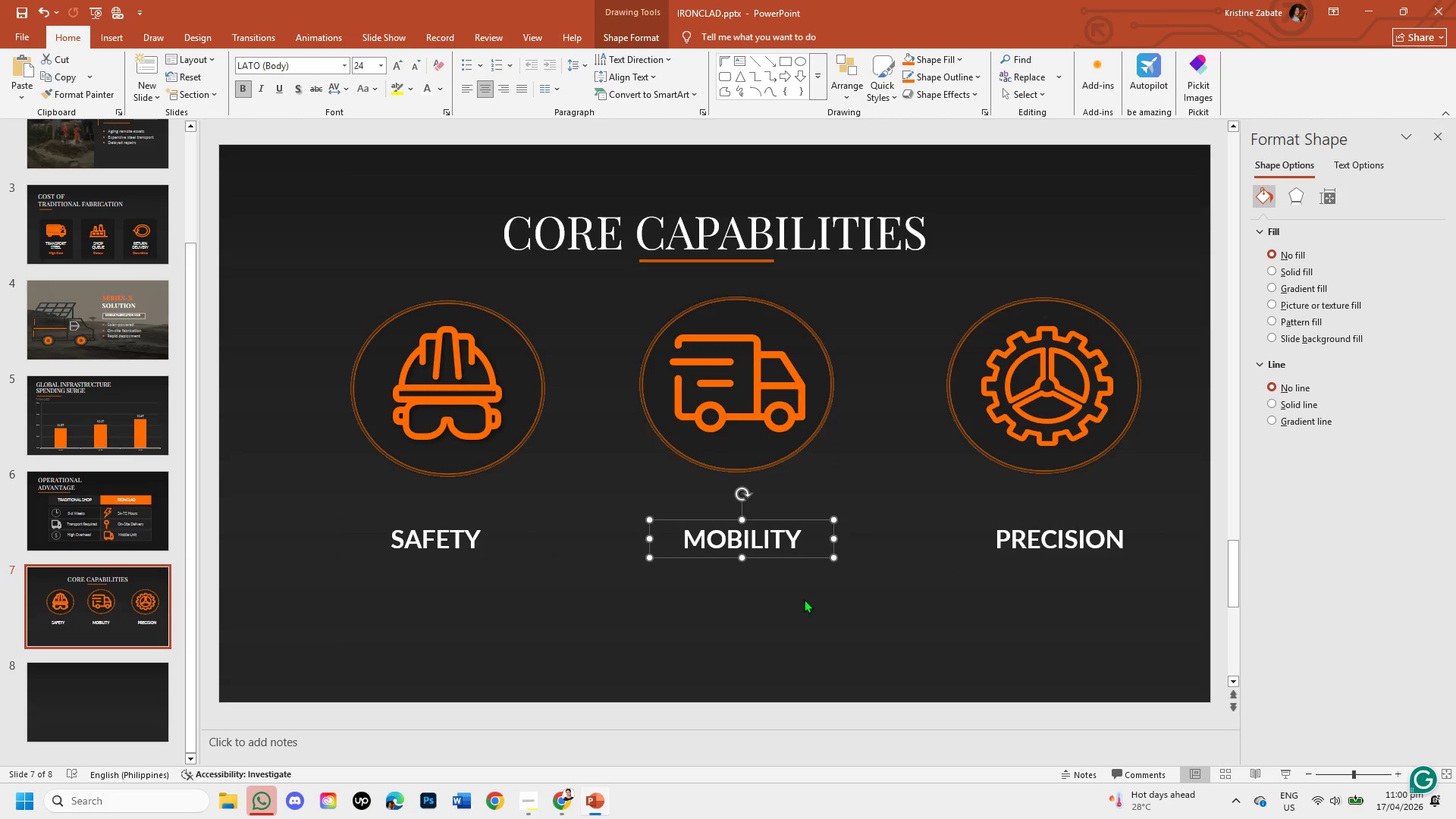 
left_click([804, 599])
 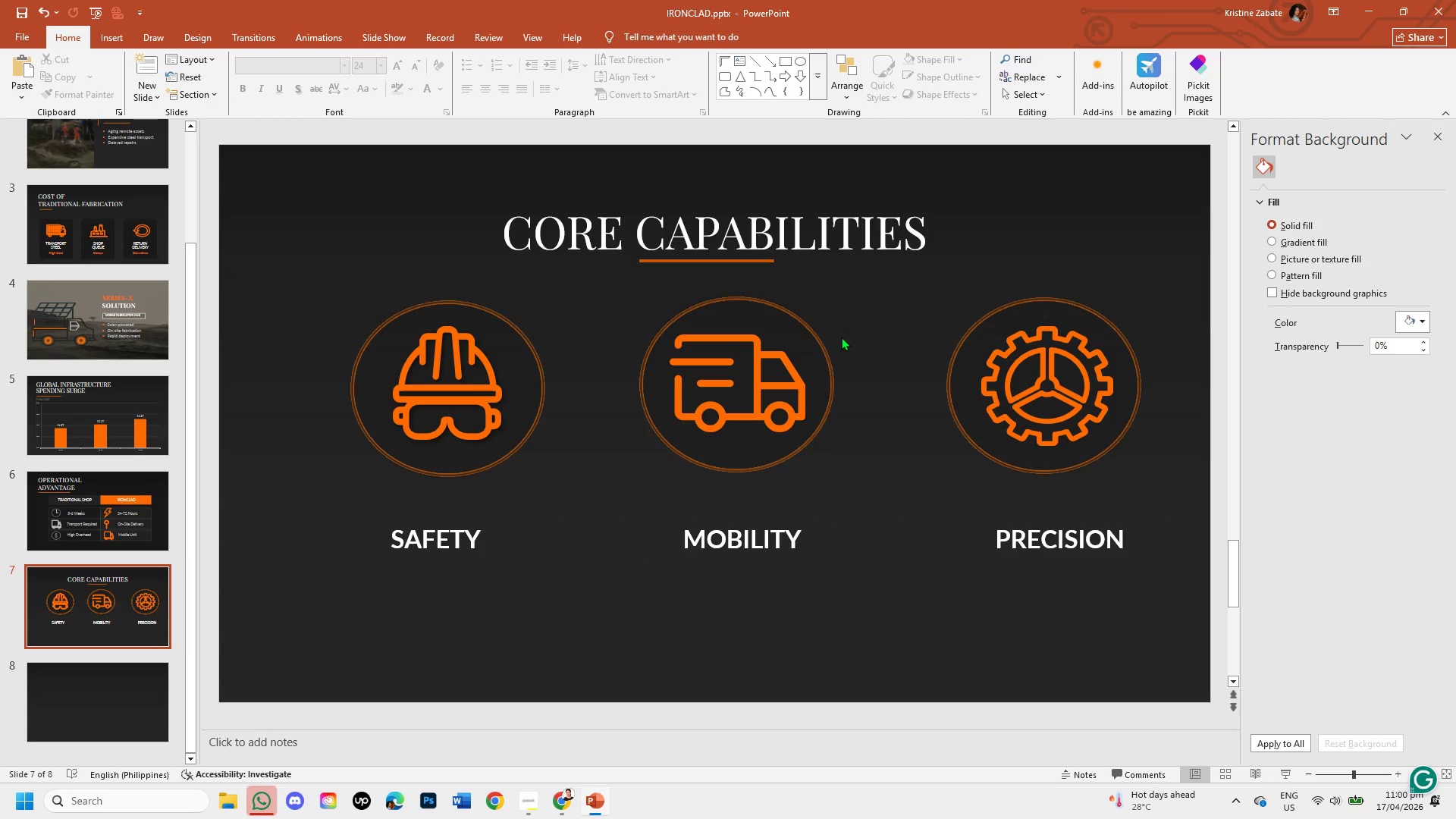 
wait(7.94)
 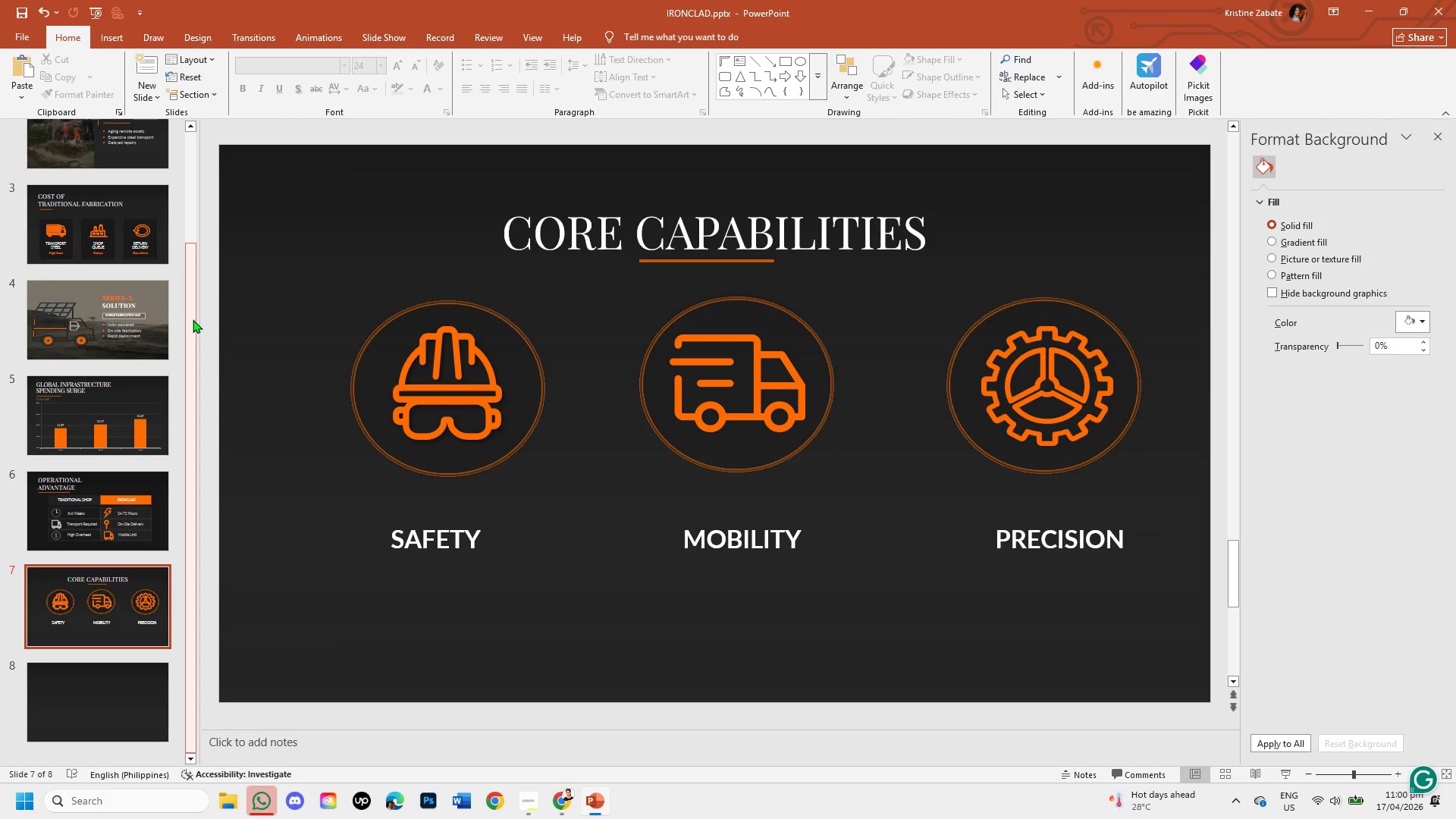 
left_click([1078, 414])
 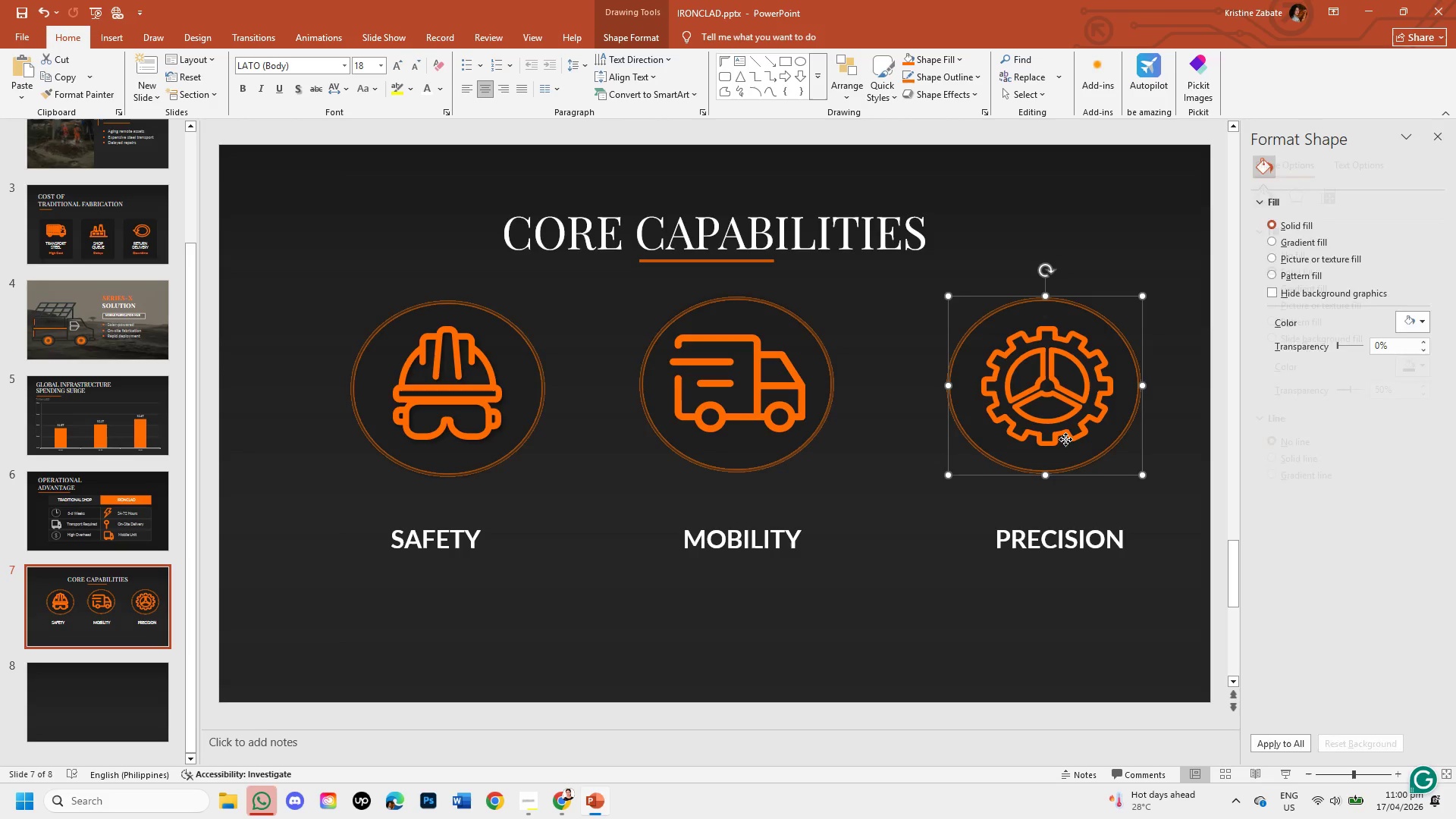 
left_click([1065, 439])
 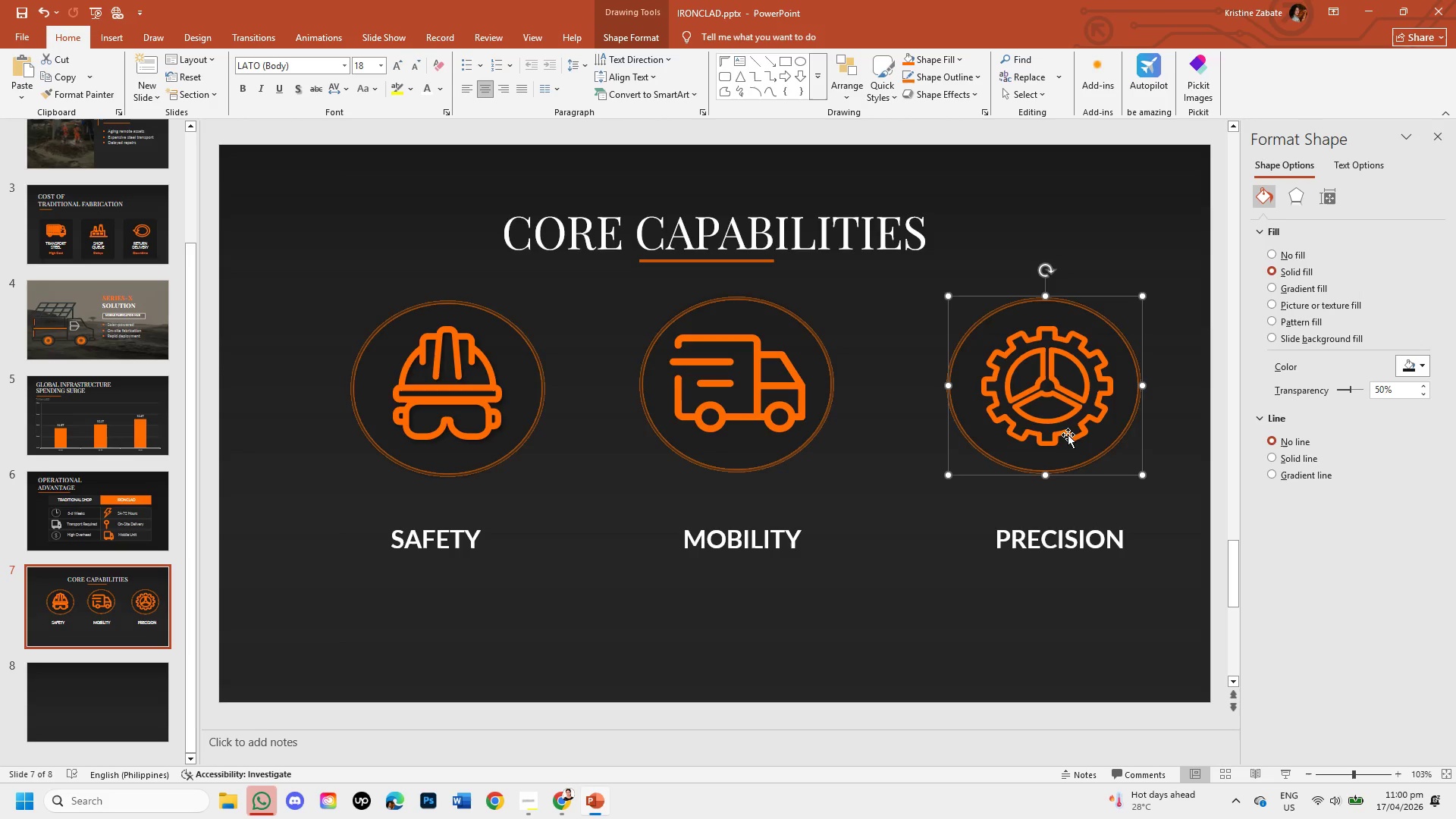 
left_click([1068, 433])
 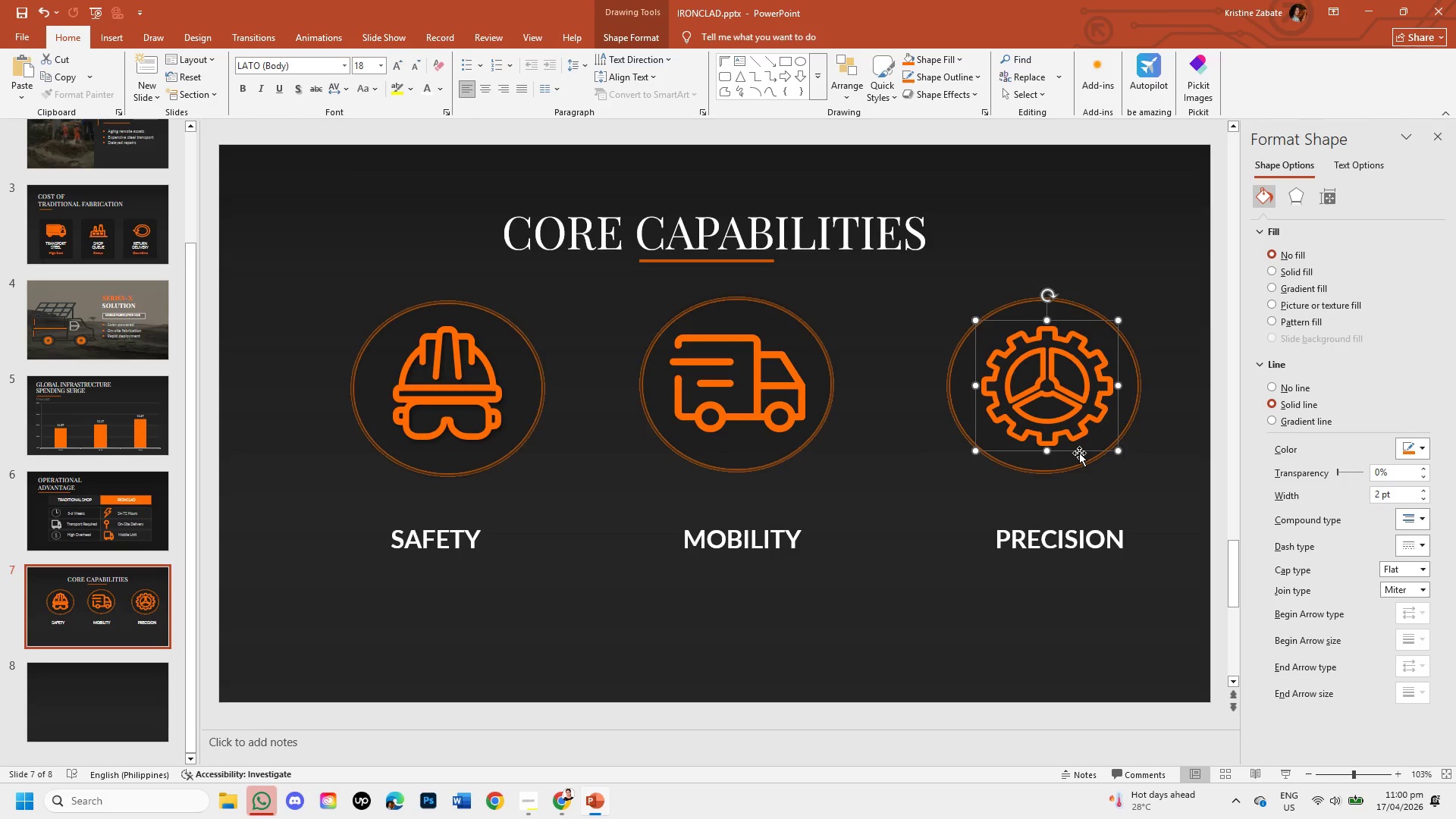 
left_click_drag(start_coordinate=[1079, 453], to_coordinate=[1075, 453])
 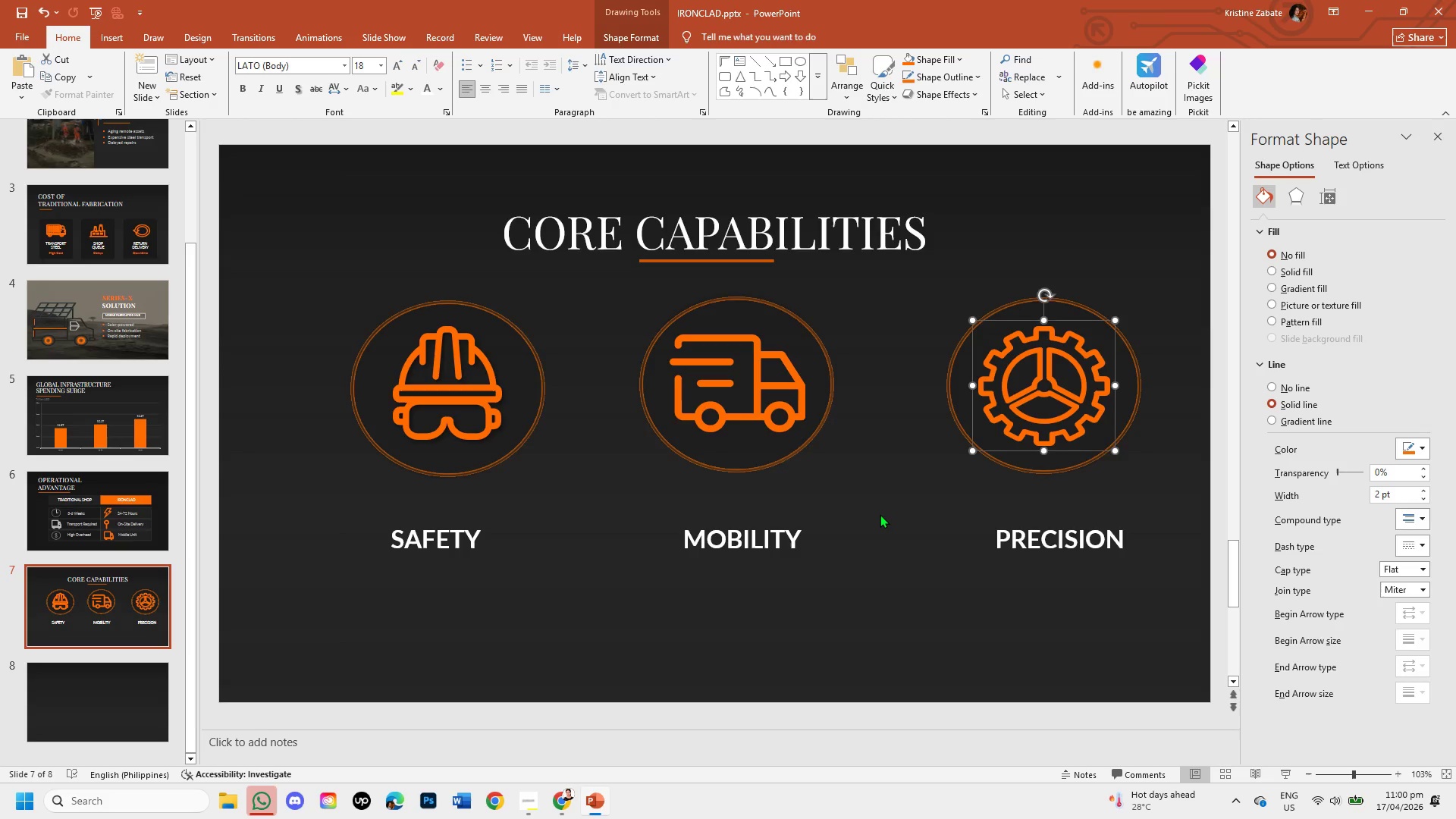 
left_click([880, 514])
 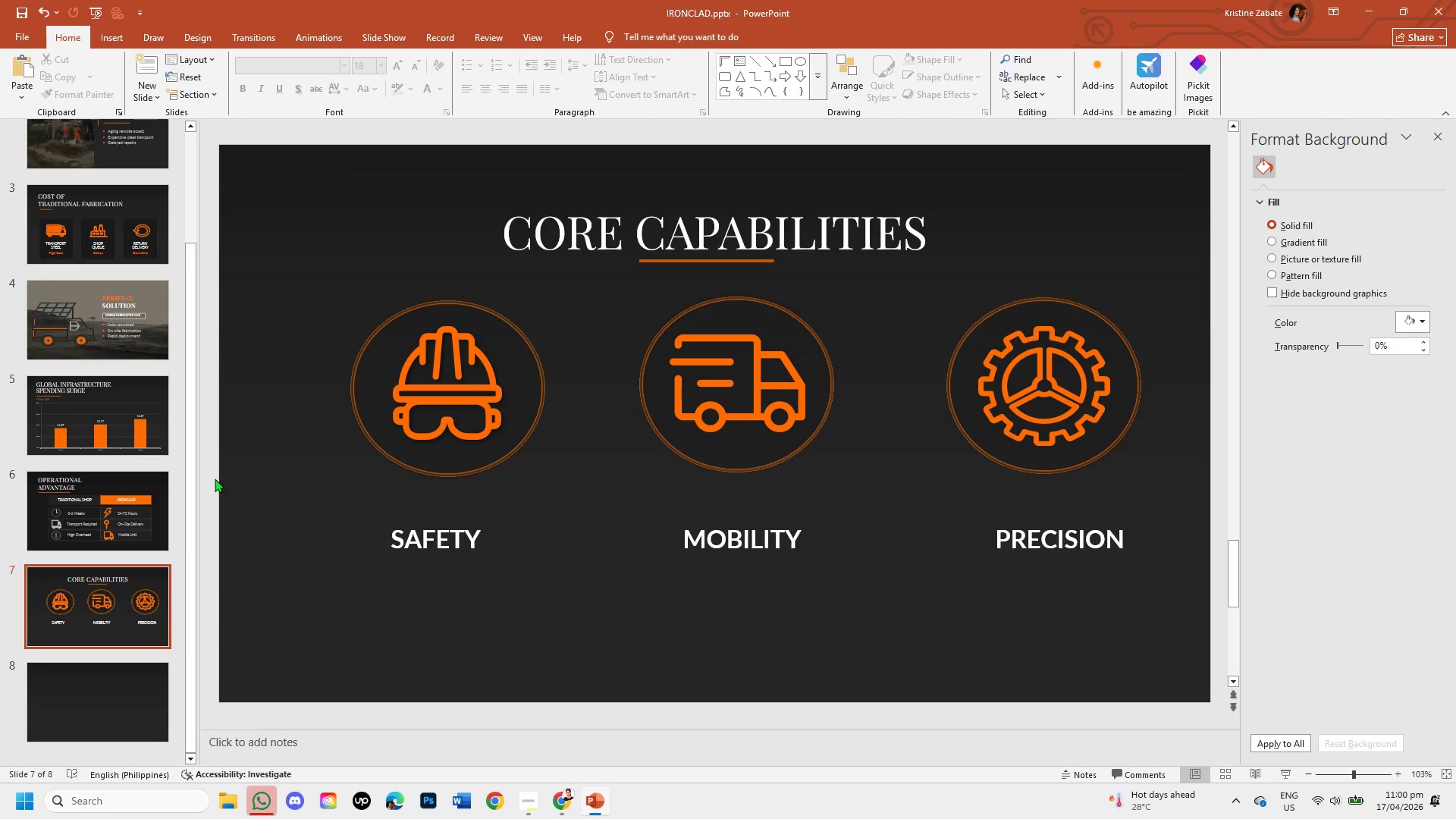 
left_click([115, 679])
 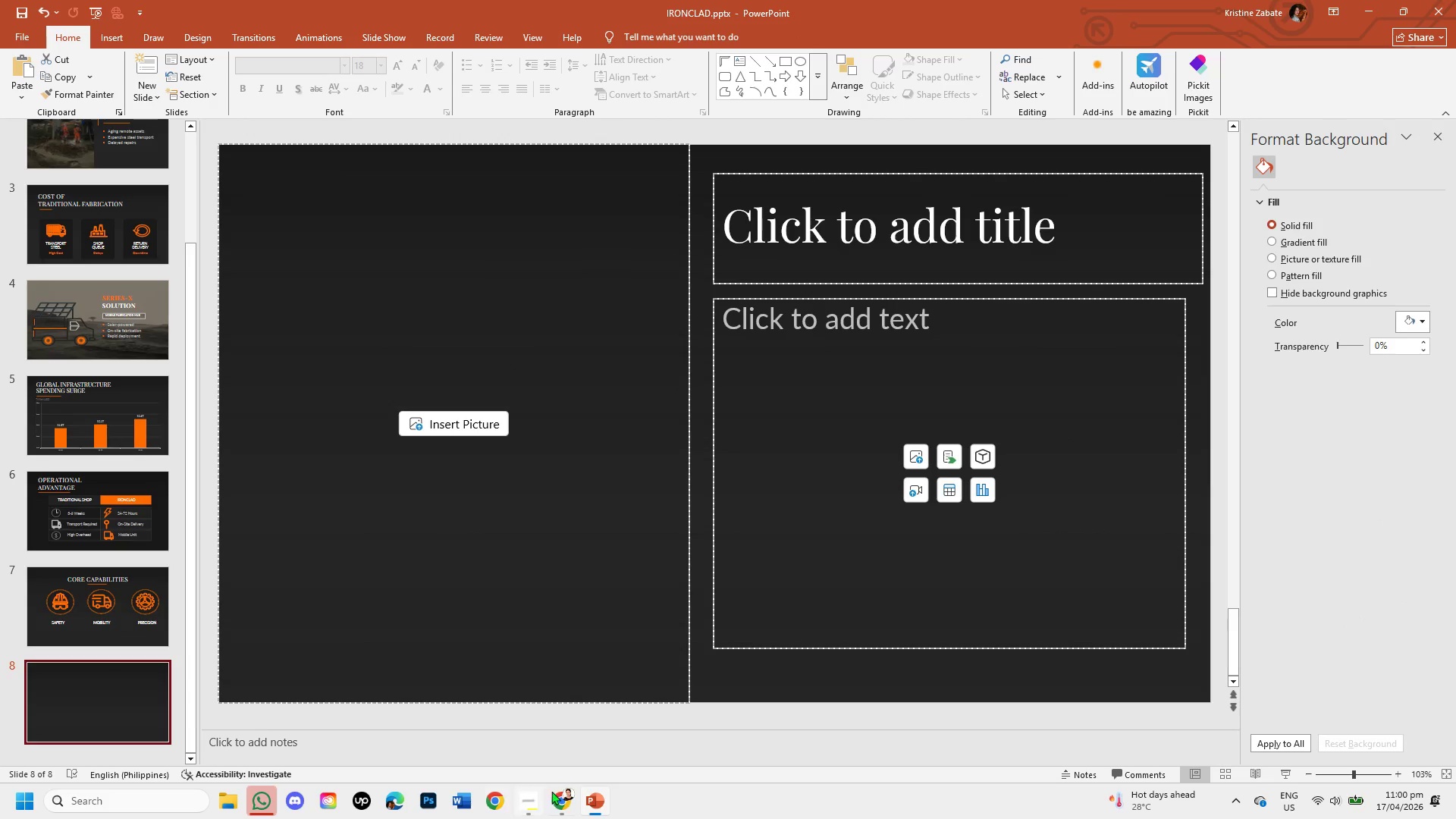 
left_click([568, 795])
 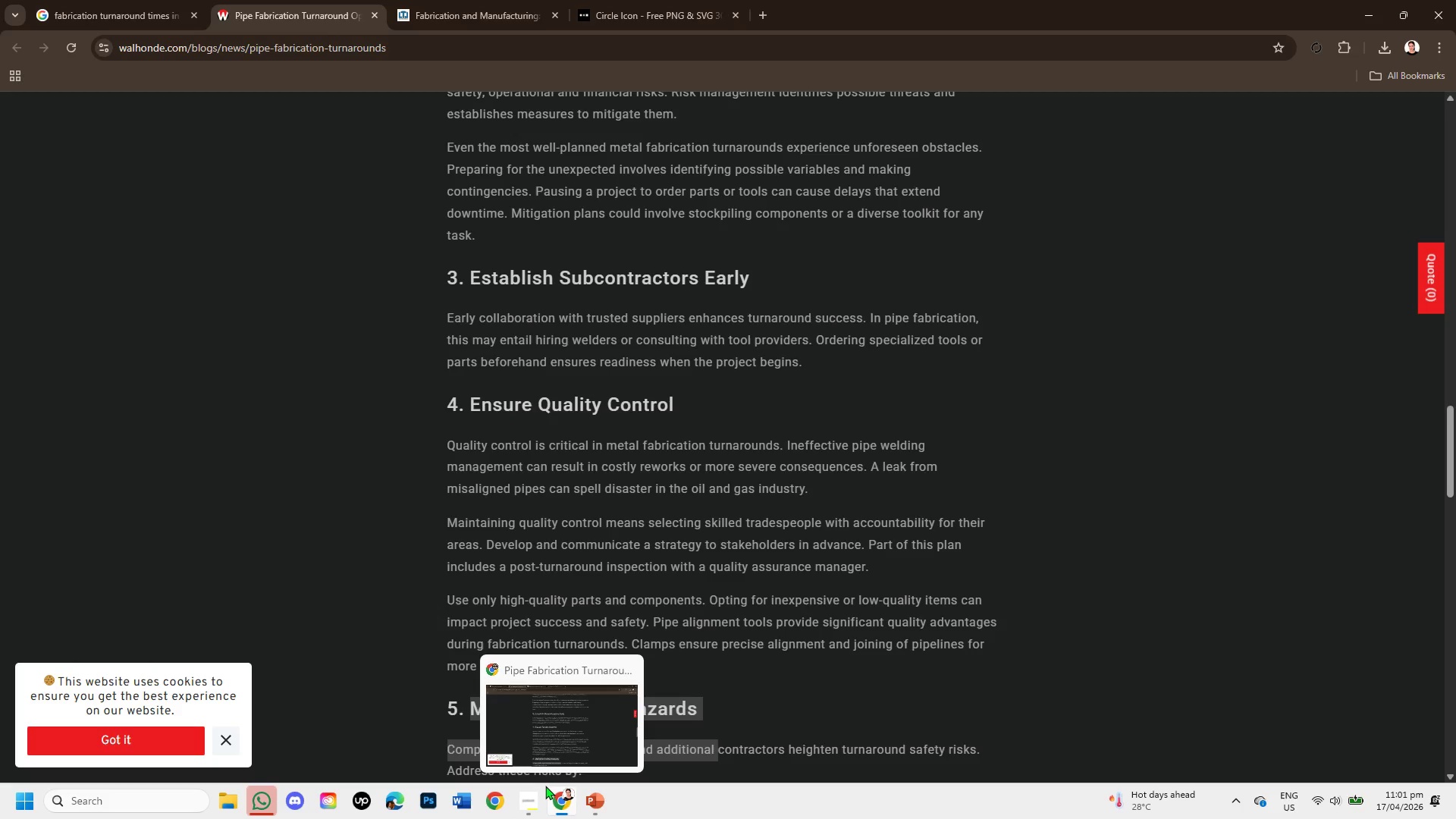 
wait(31.92)
 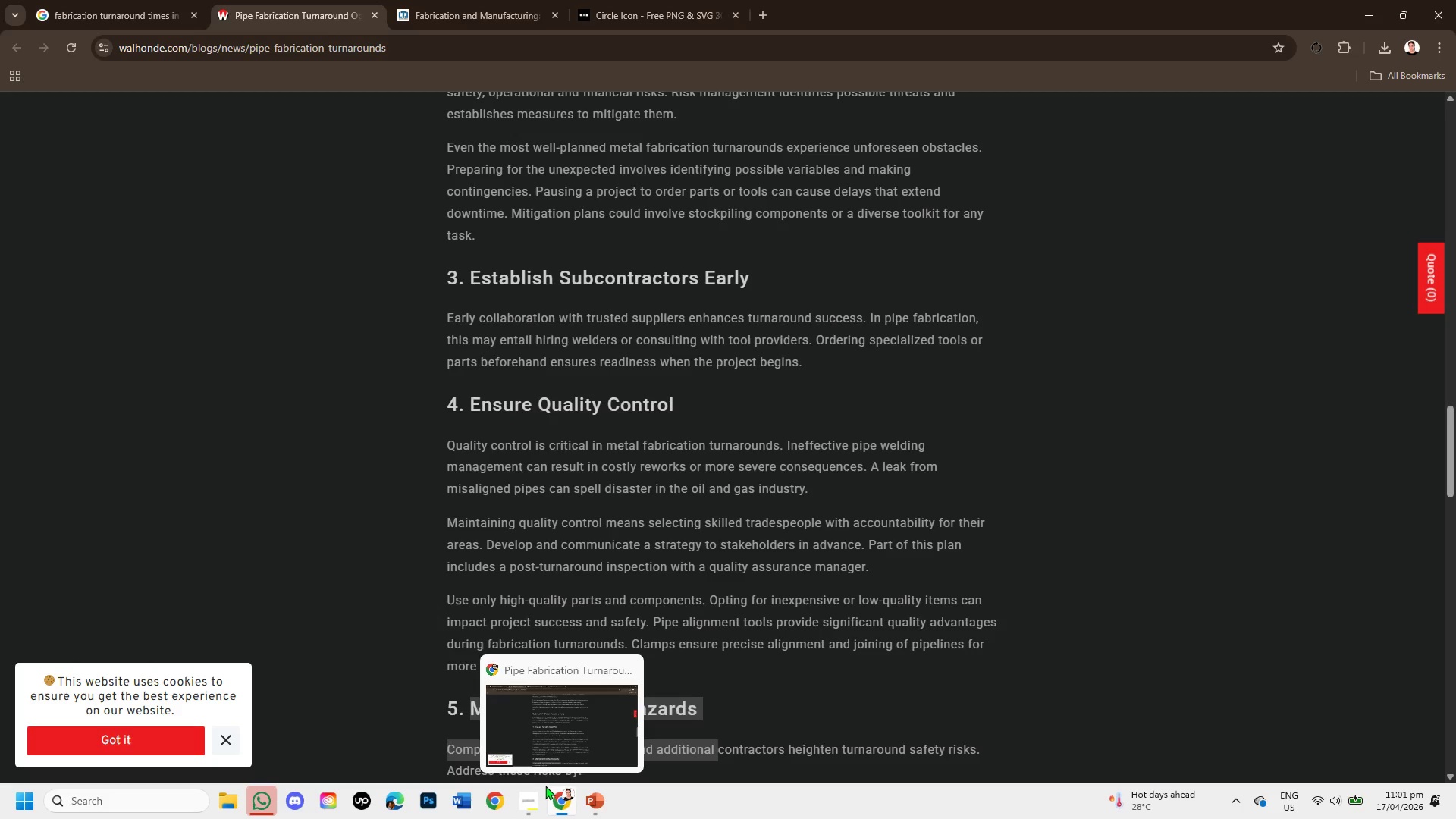 
left_click([597, 797])
 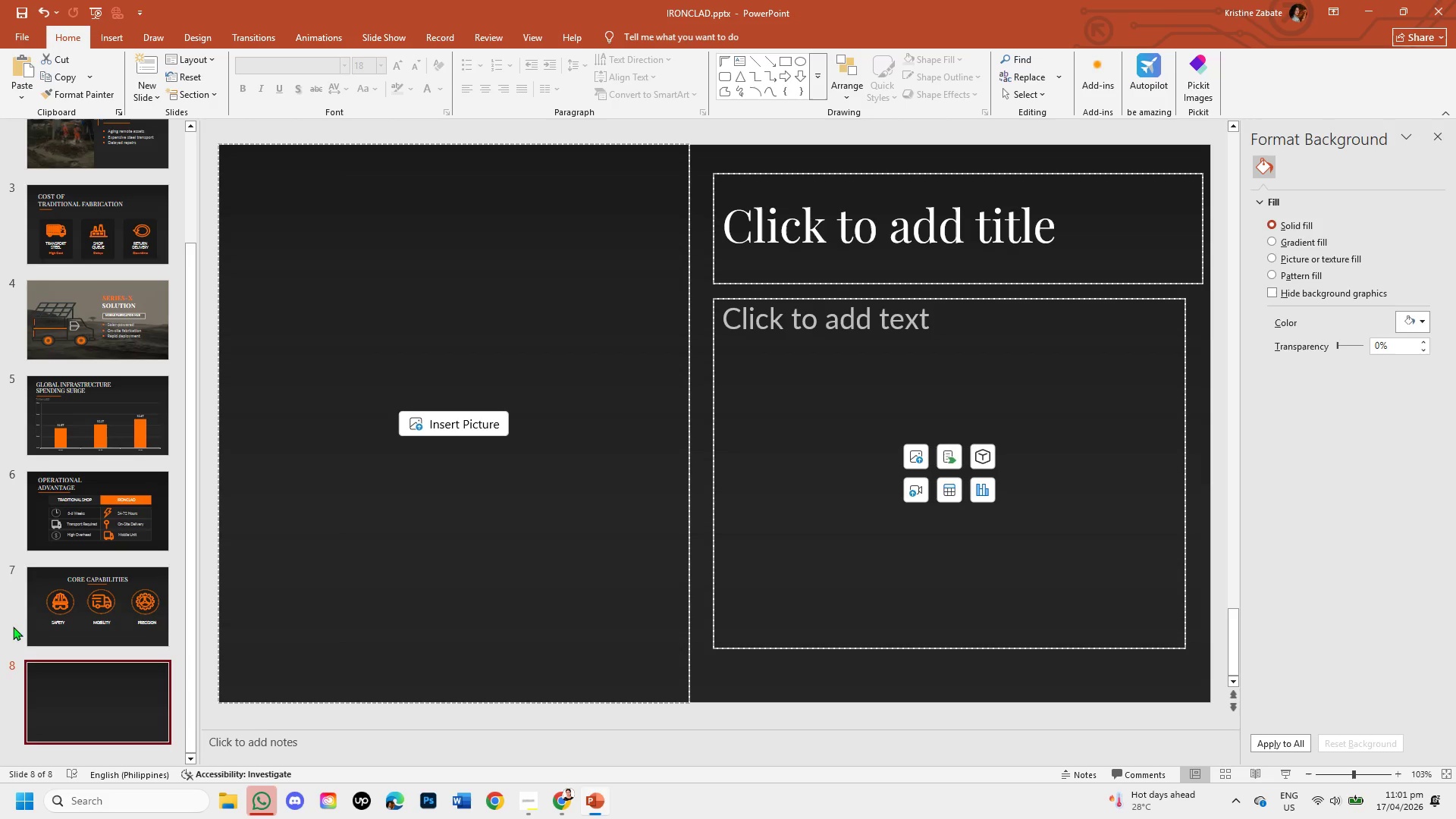 
left_click([64, 607])
 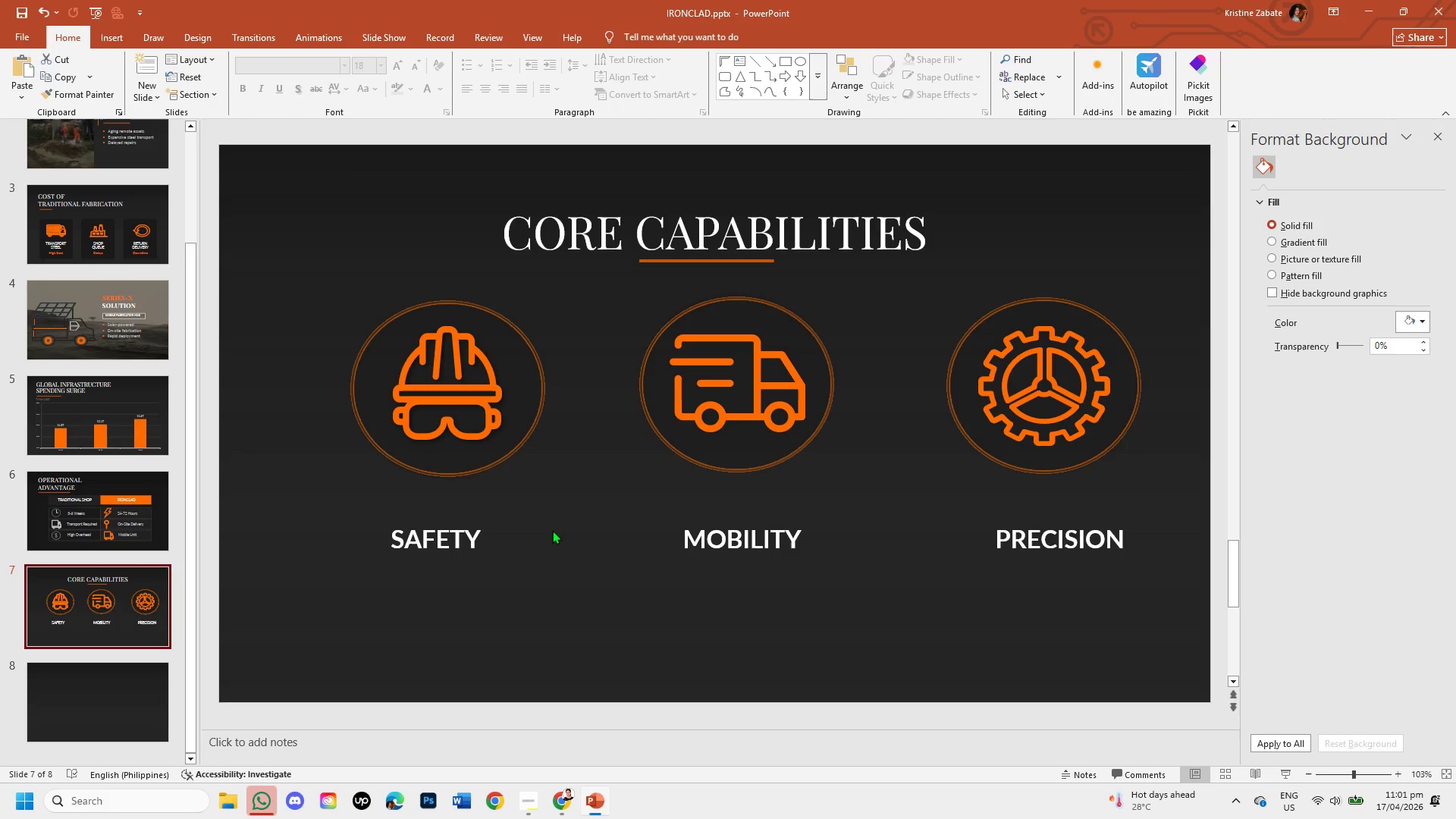 
wait(15.19)
 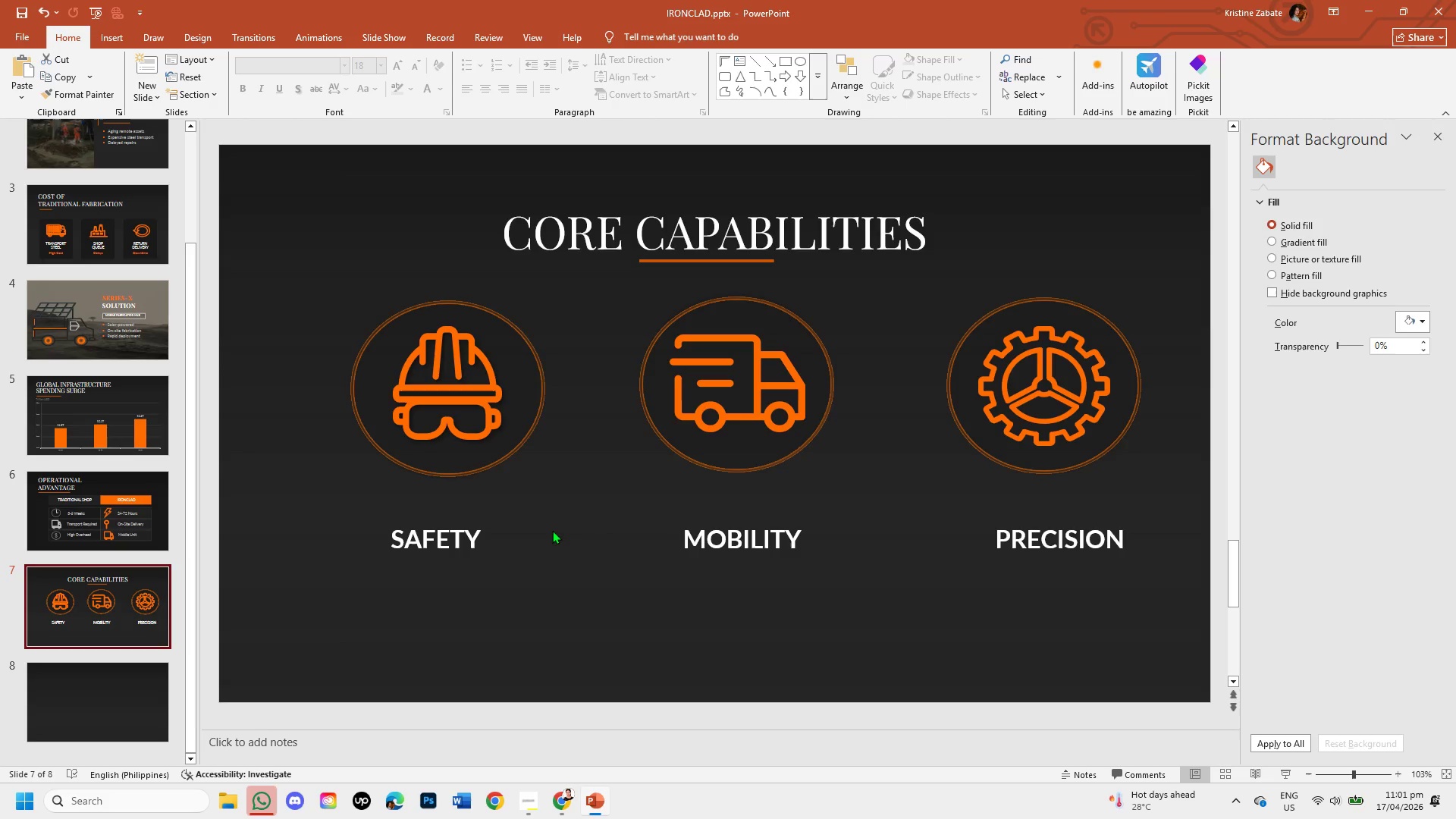 
left_click([89, 710])
 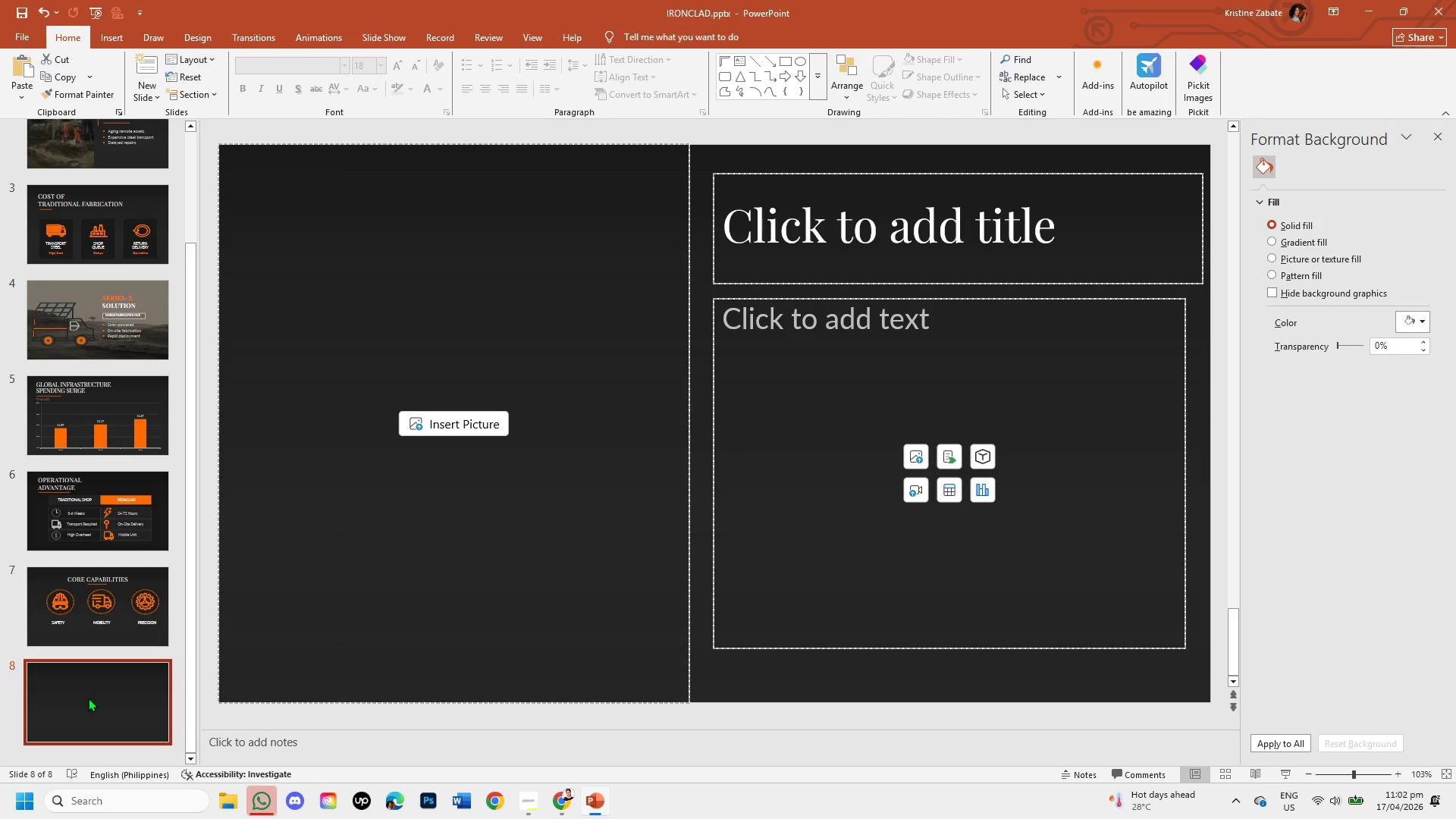 
wait(18.67)
 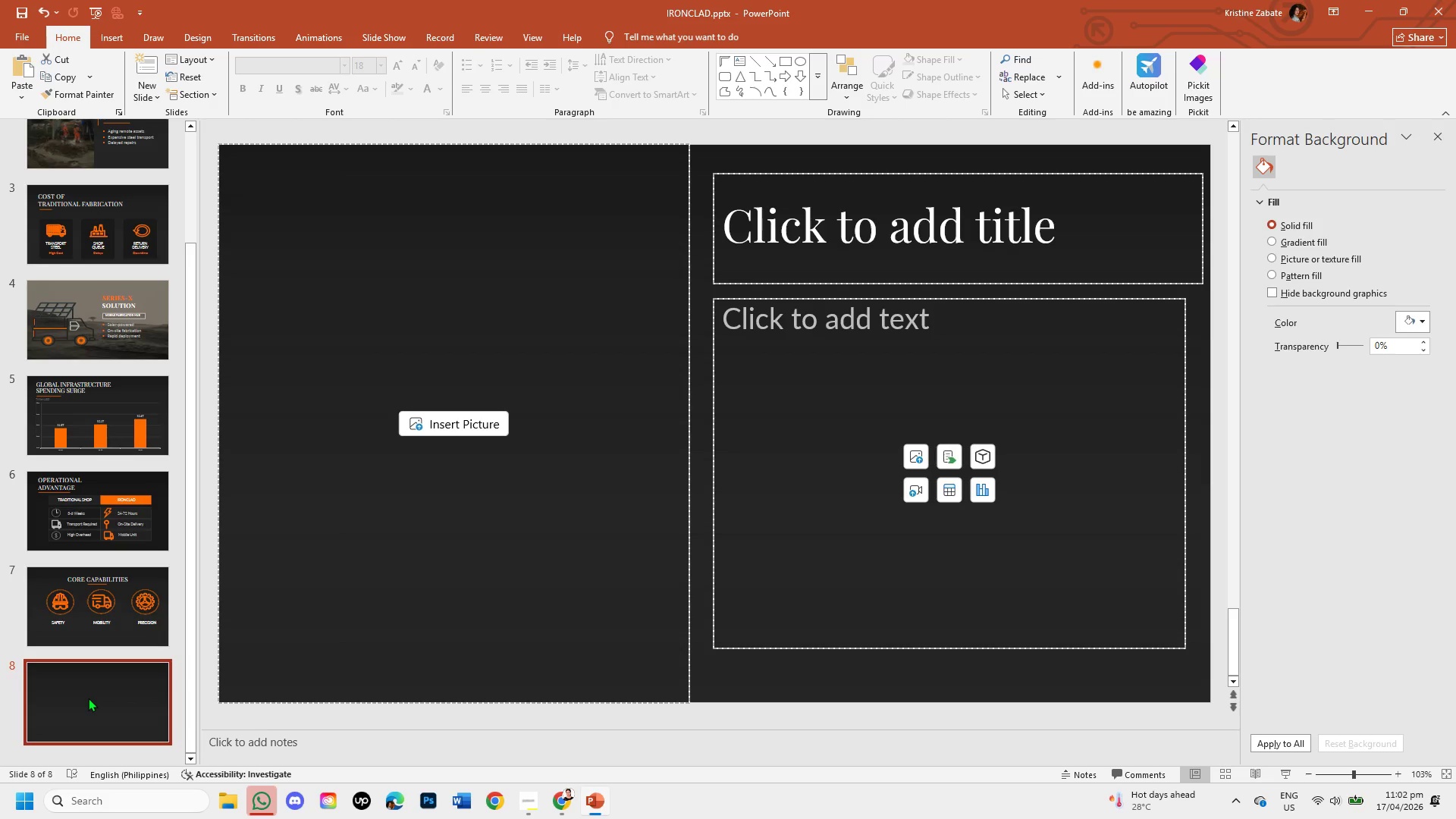 
left_click([566, 803])
 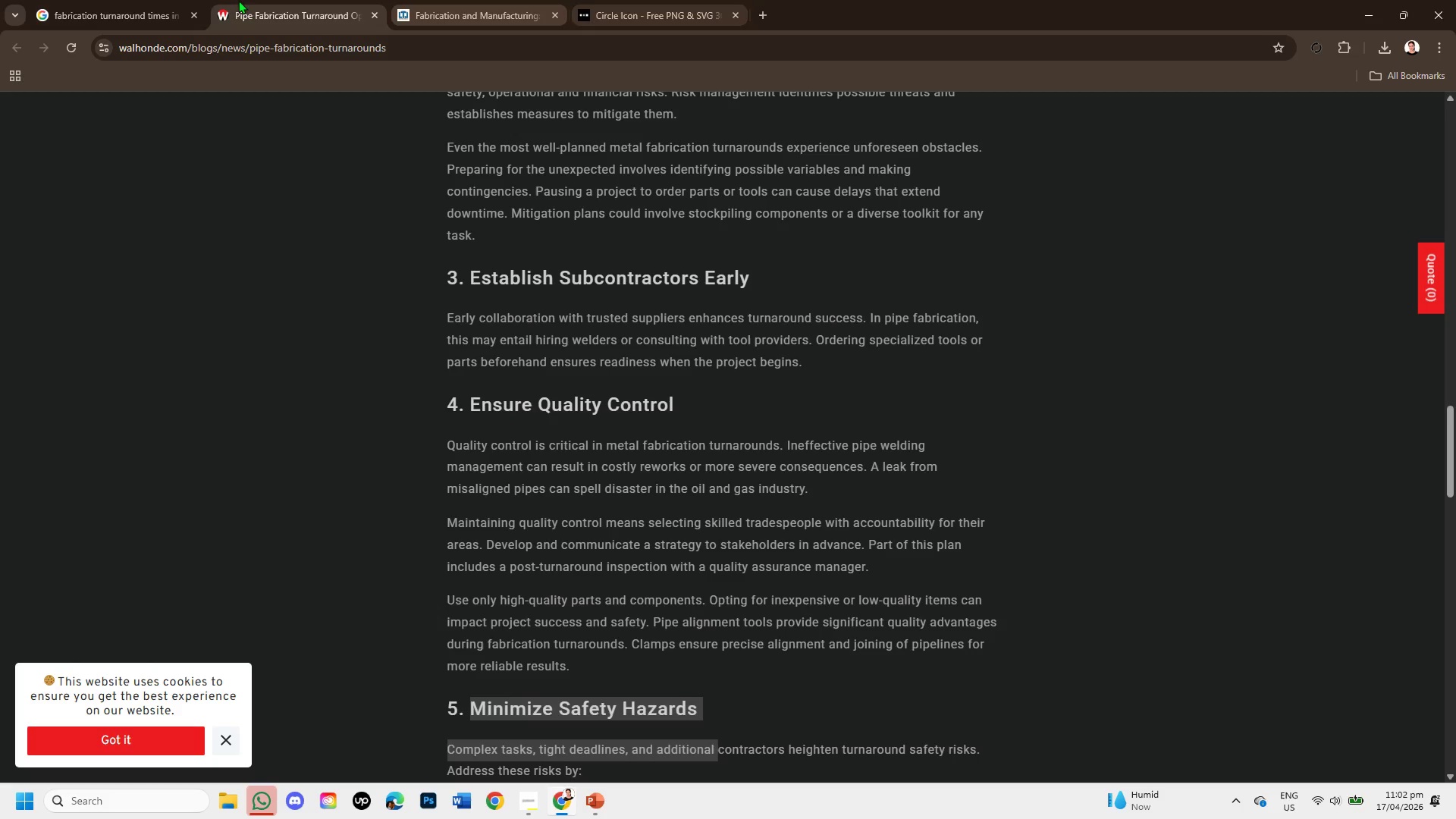 
left_click([87, 0])
 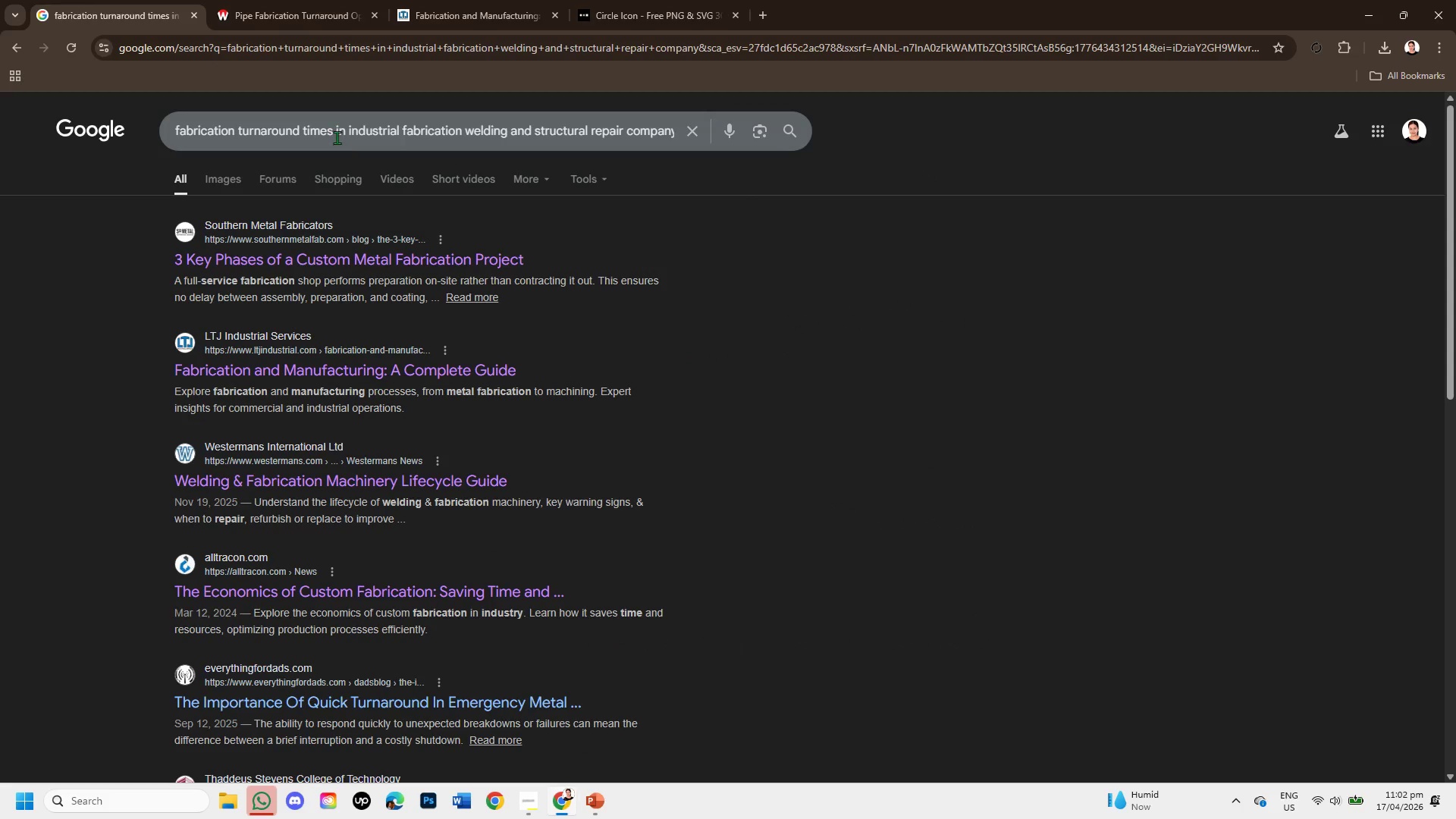 
left_click_drag(start_coordinate=[335, 130], to_coordinate=[121, 106])
 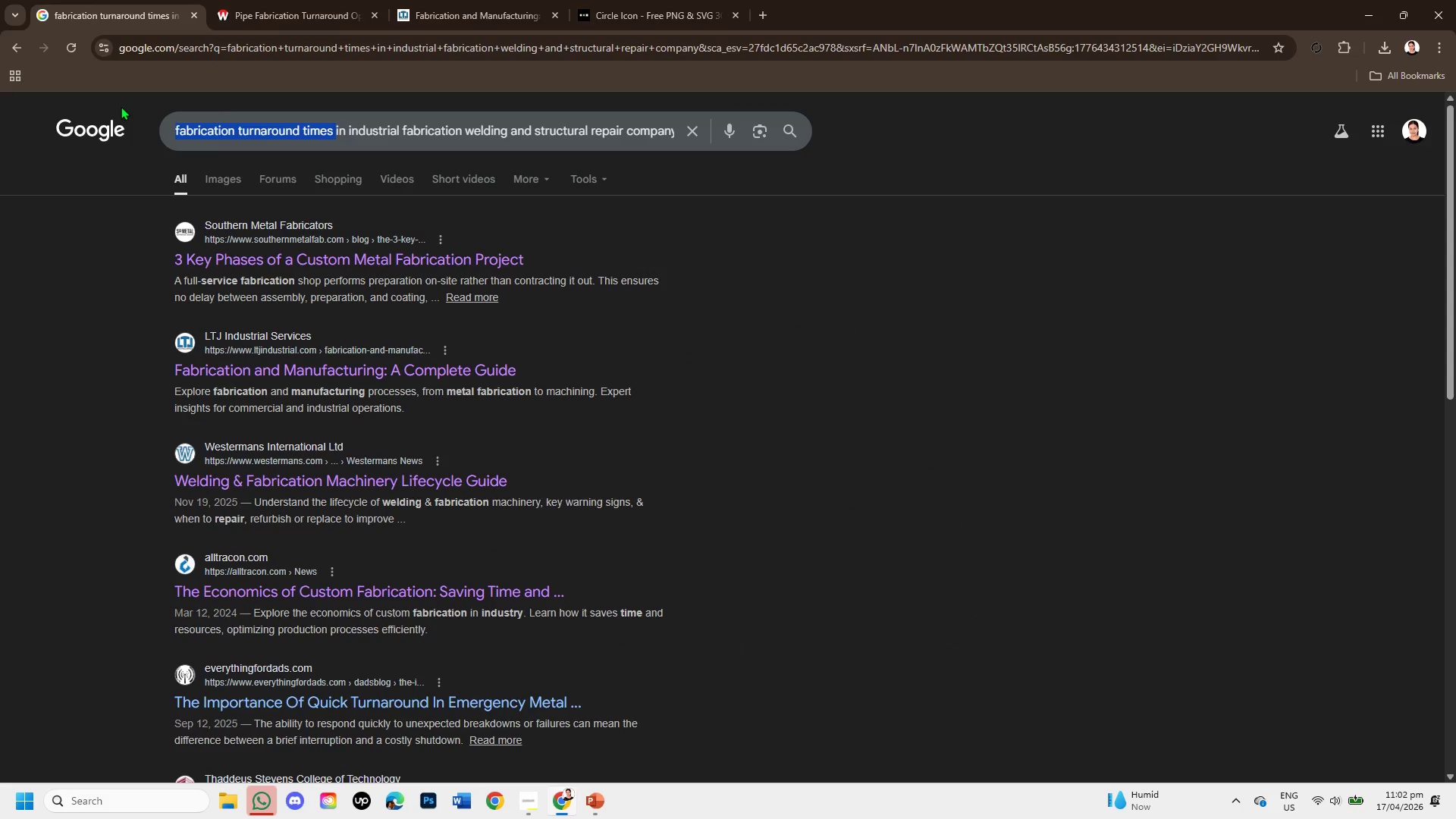 
key(Backspace)
 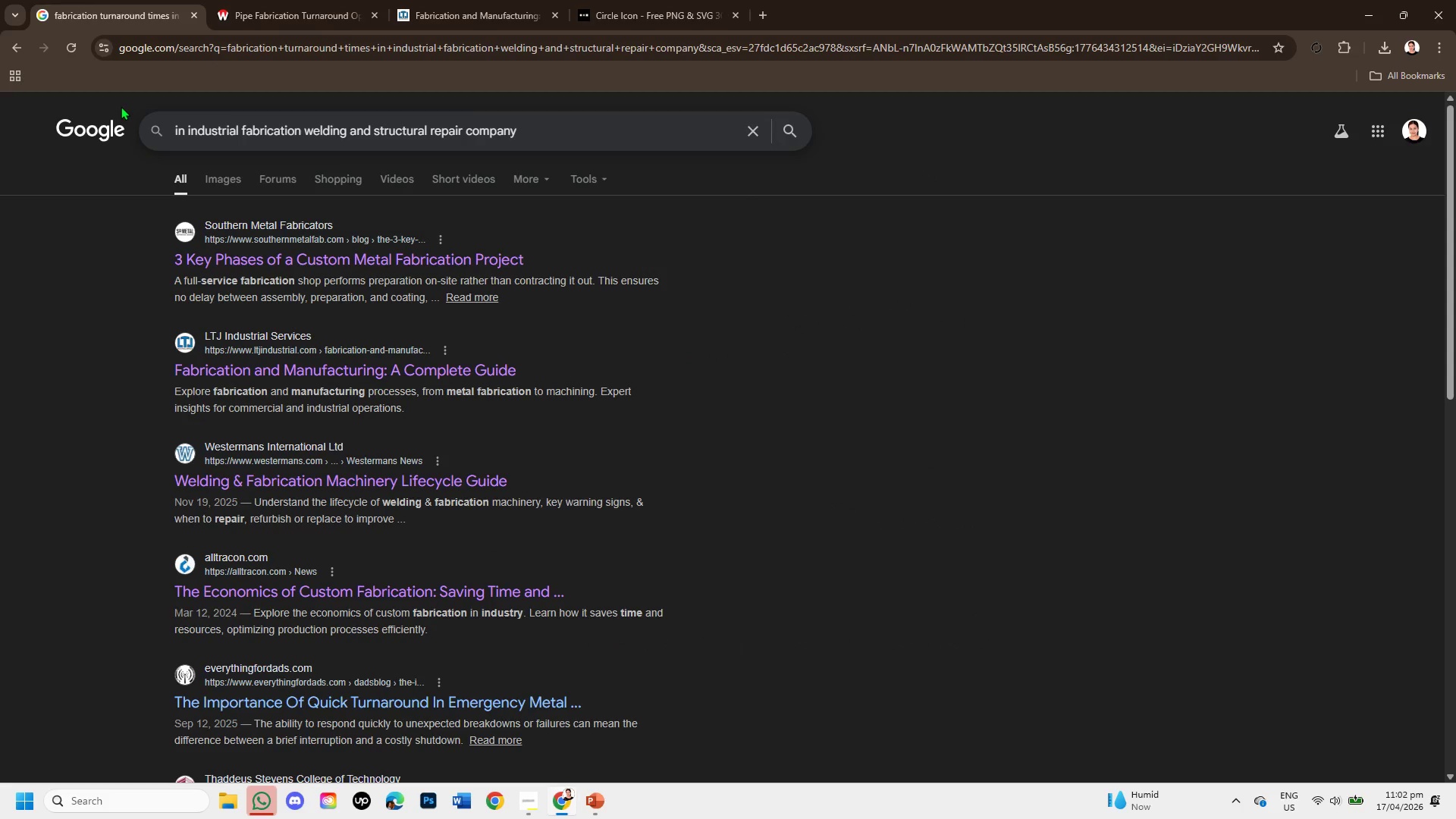 
wait(6.72)
 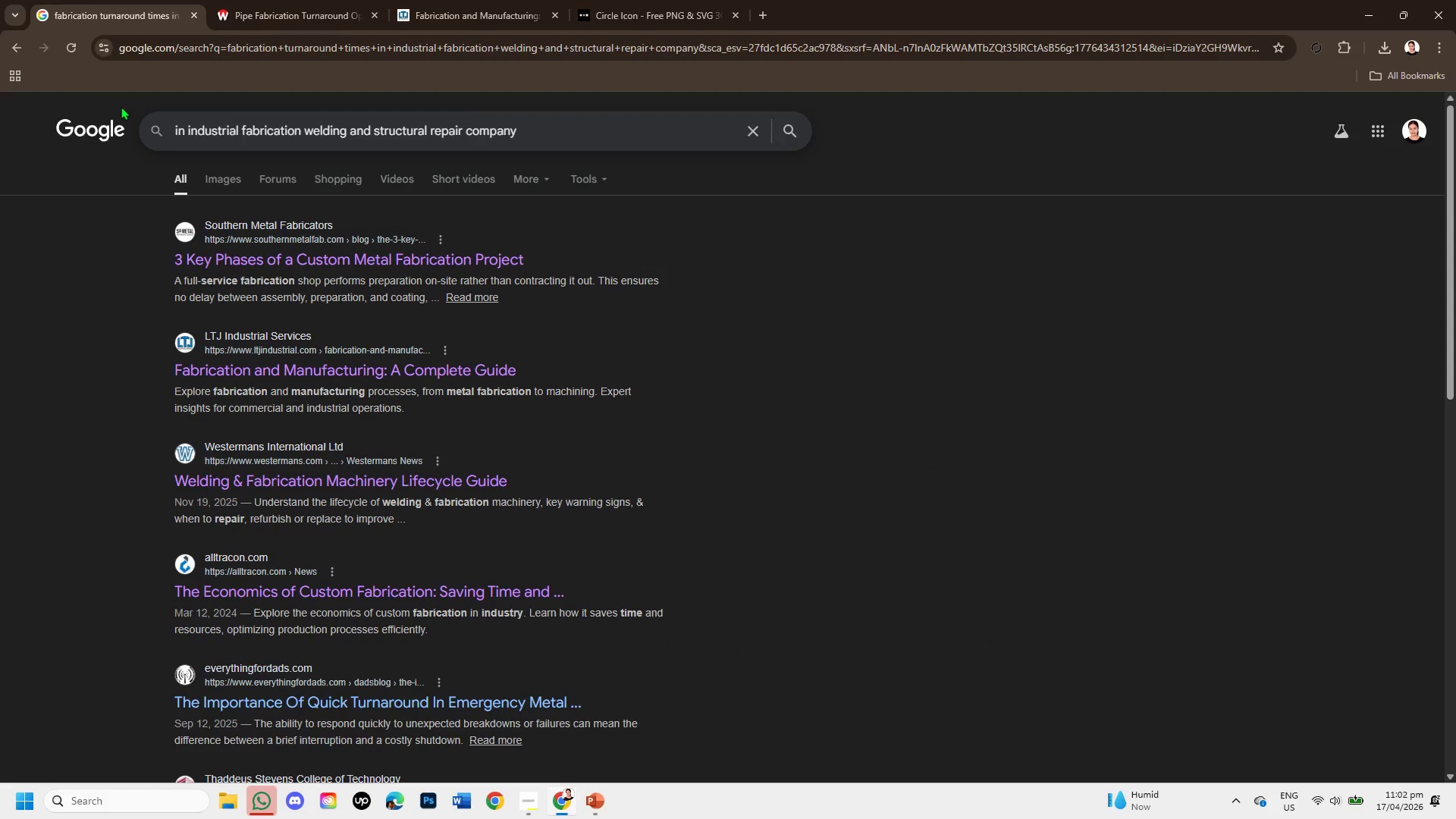 
type(pricing per project )
 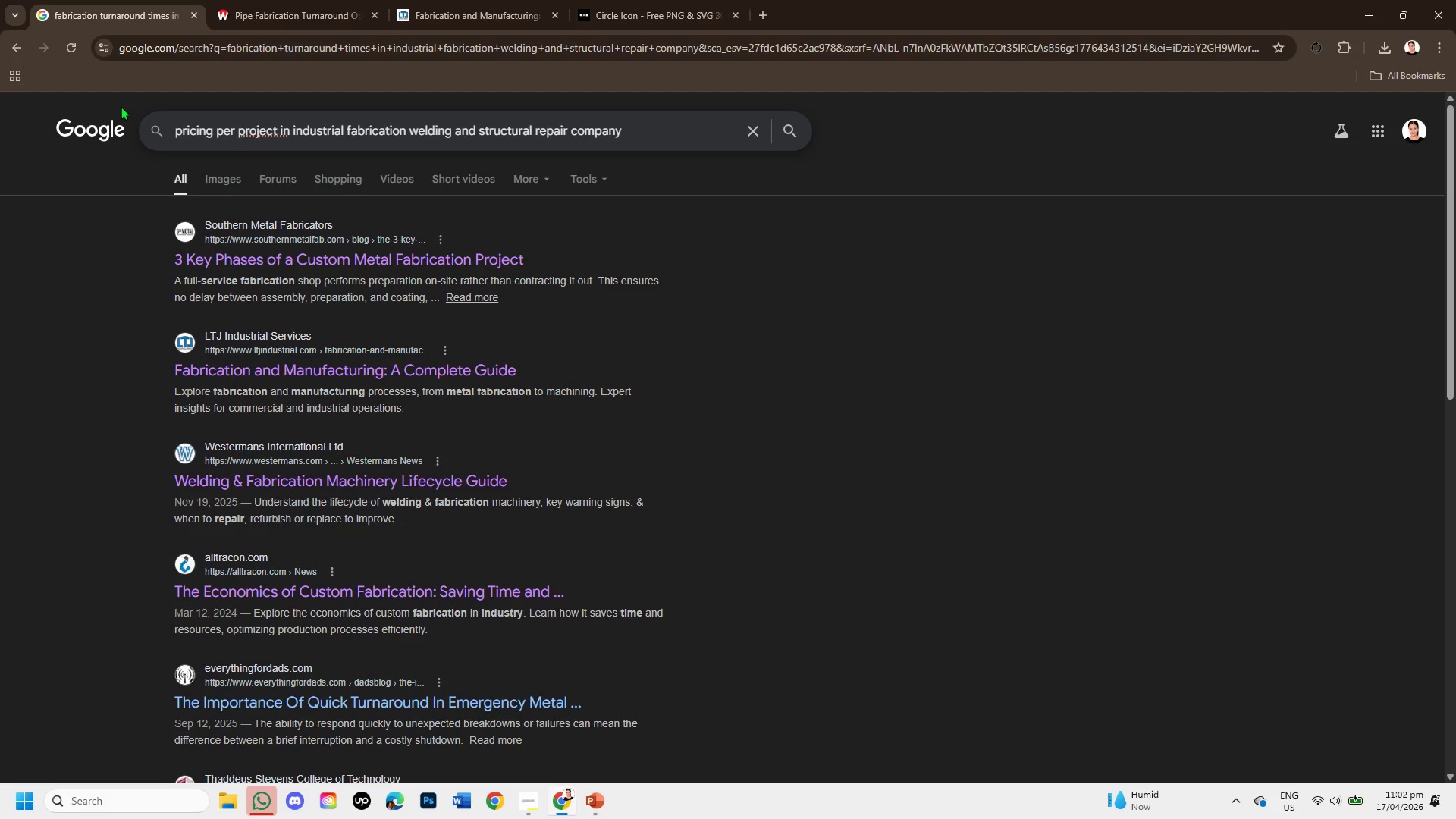 
key(Enter)
 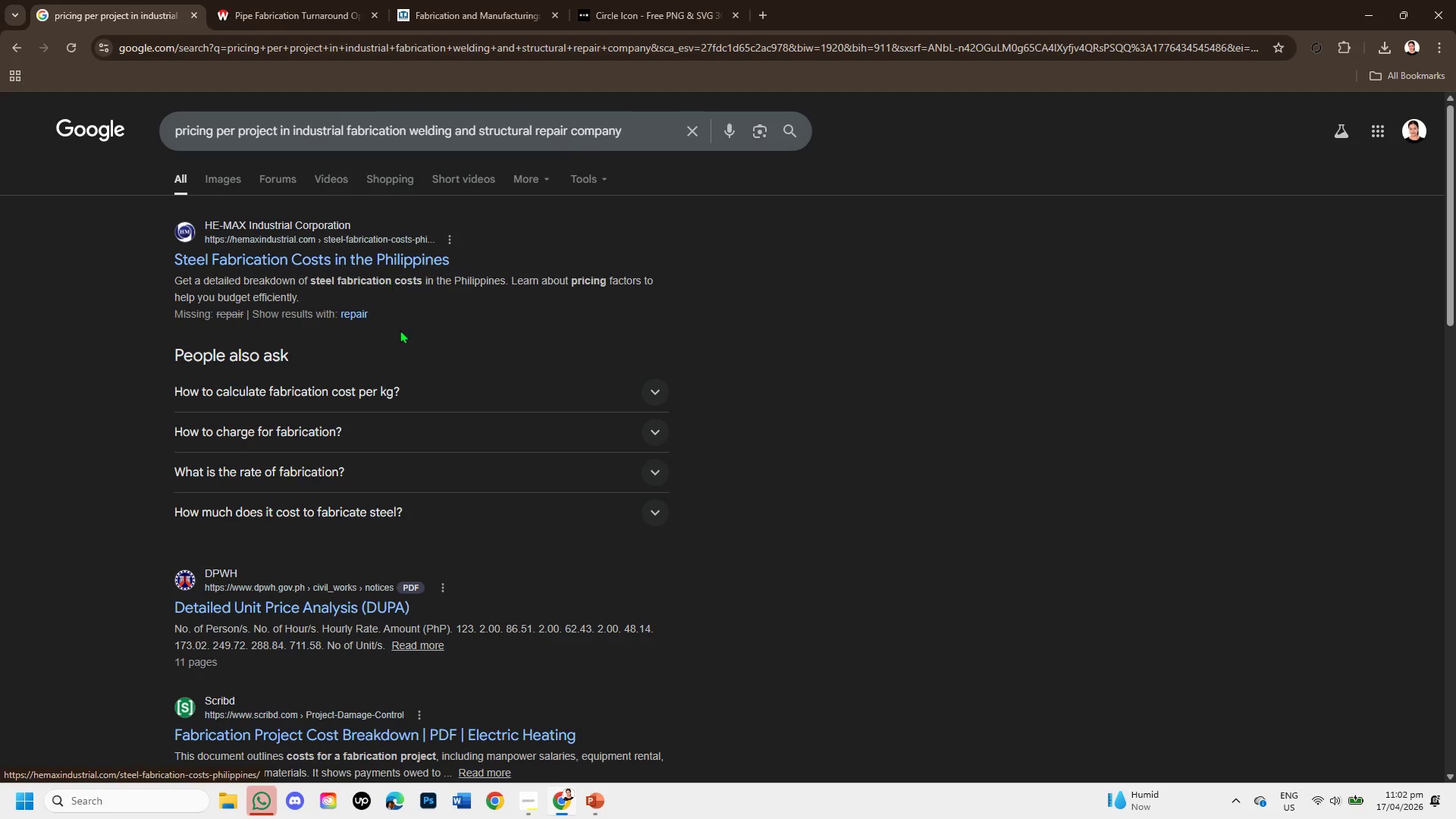 
scroll: coordinate [428, 451], scroll_direction: down, amount: 2.0
 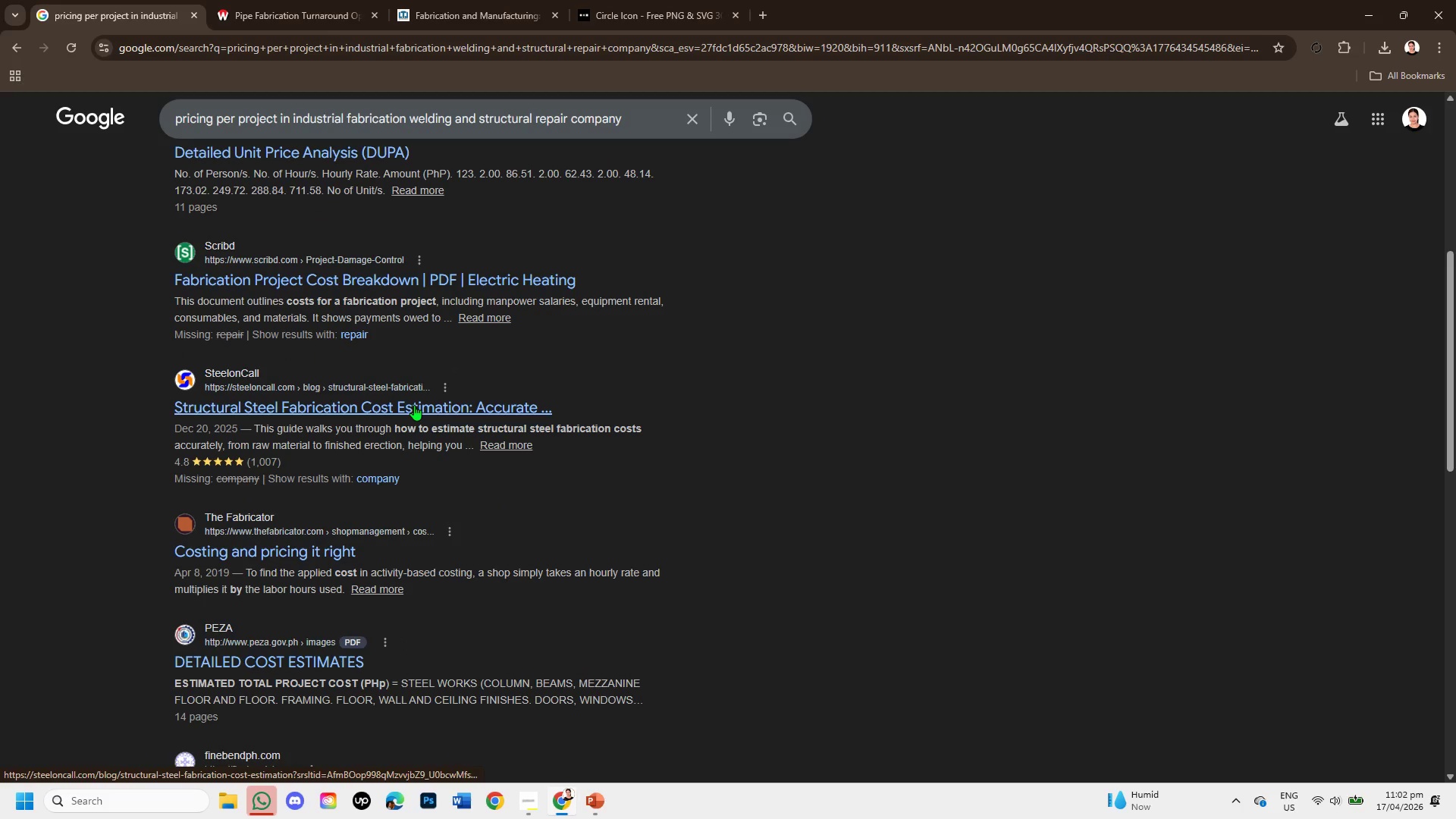 
right_click([414, 405])
 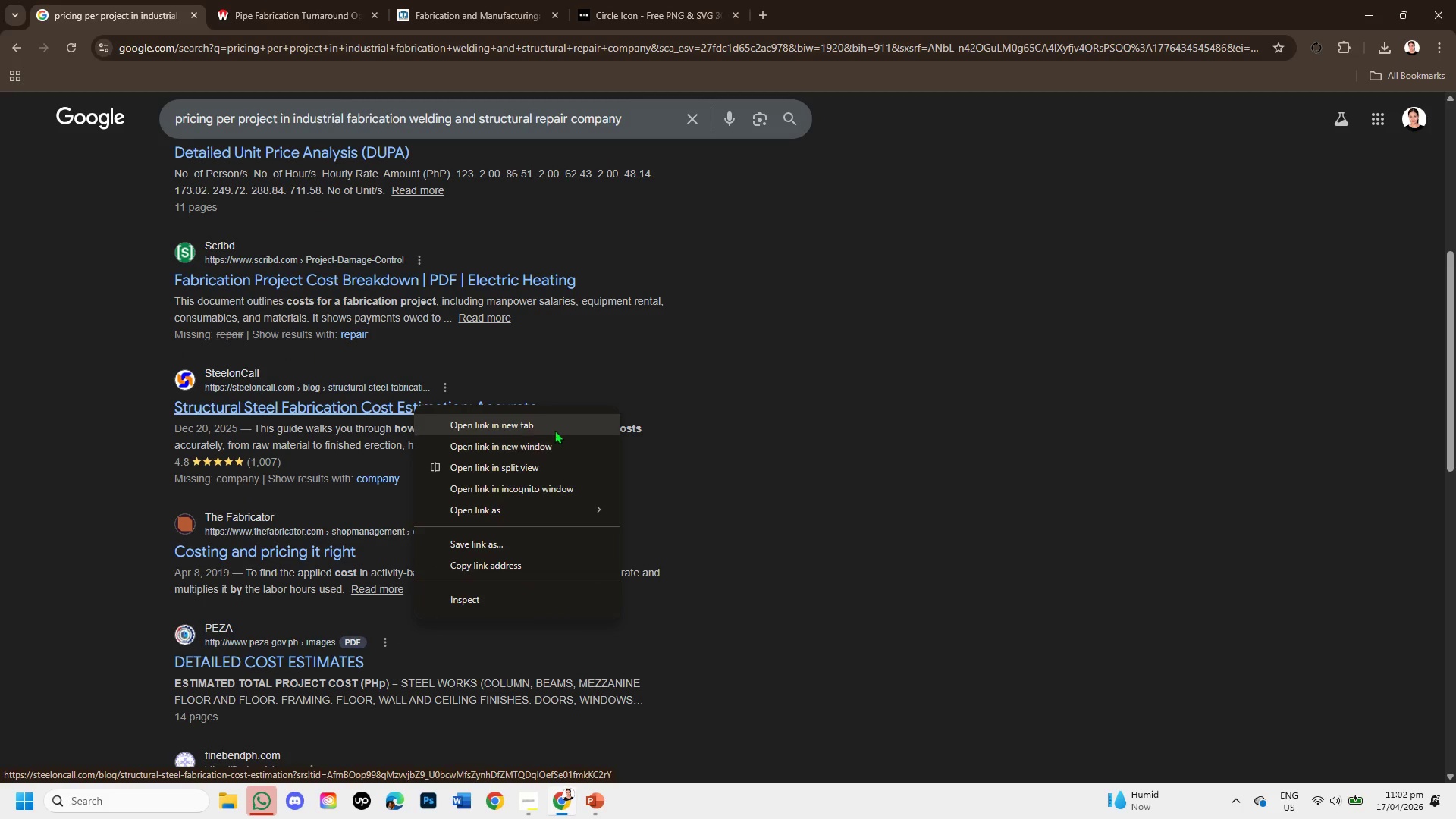 
left_click([553, 425])
 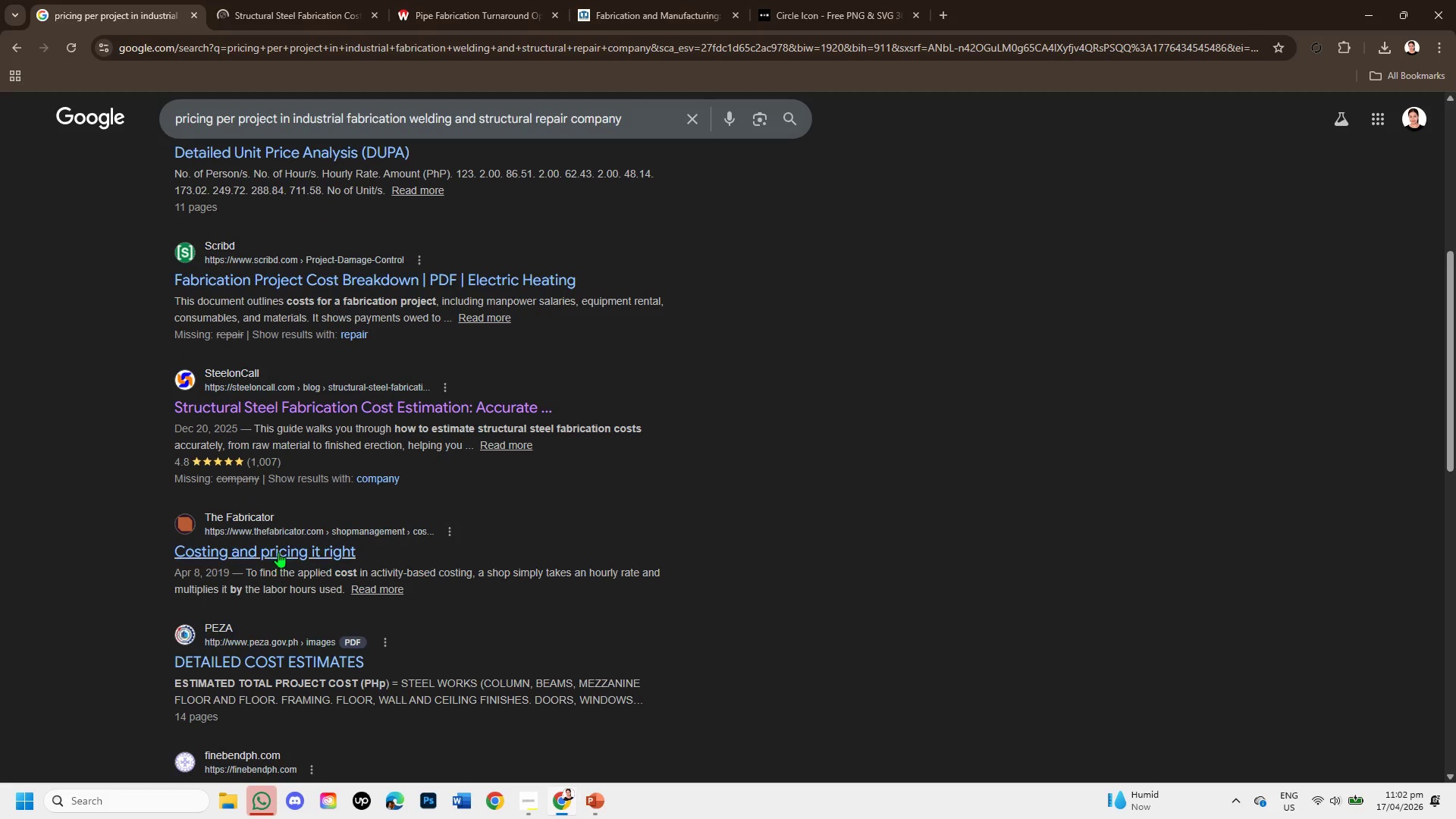 
right_click([279, 551])
 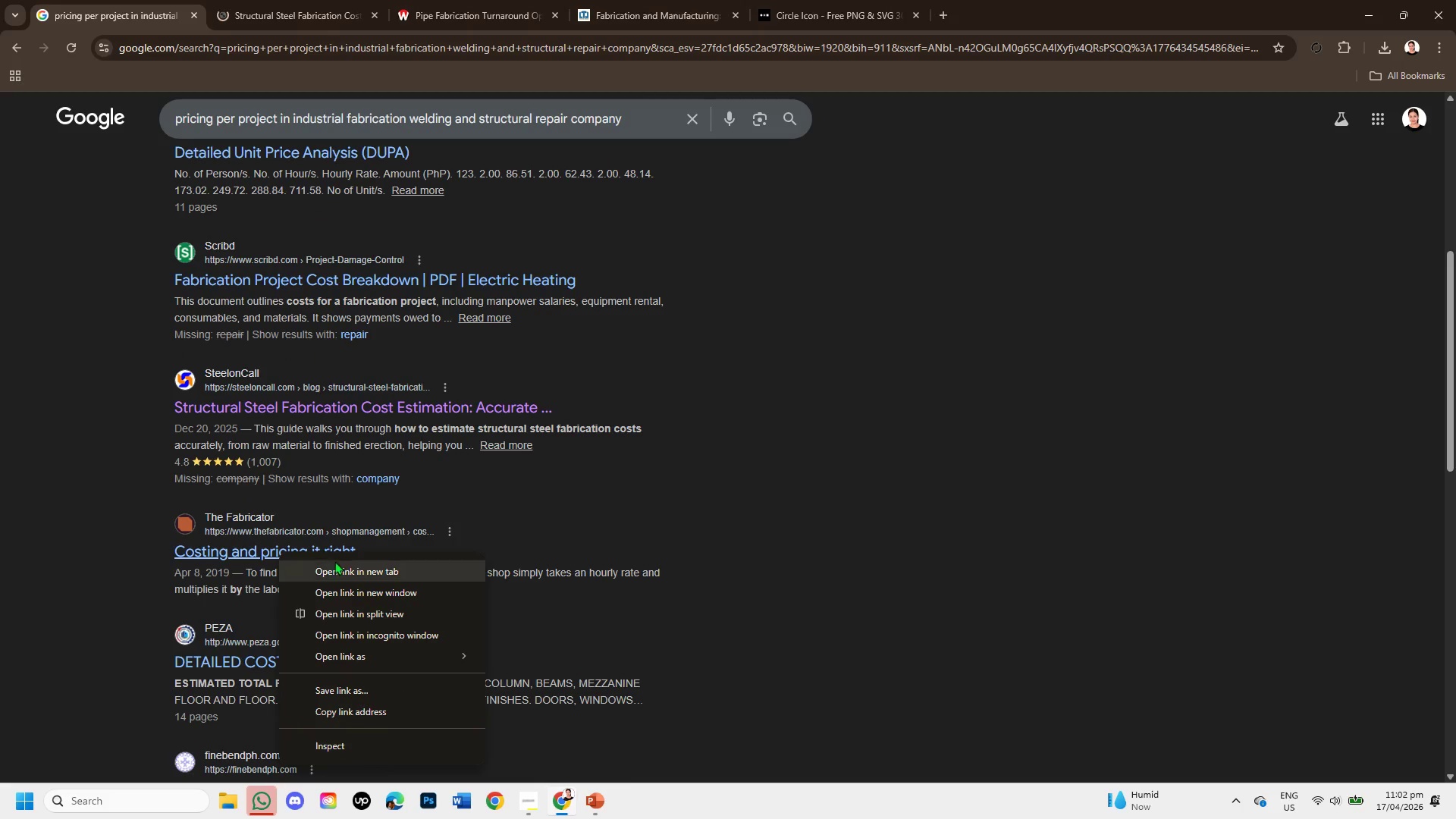 
left_click([342, 570])
 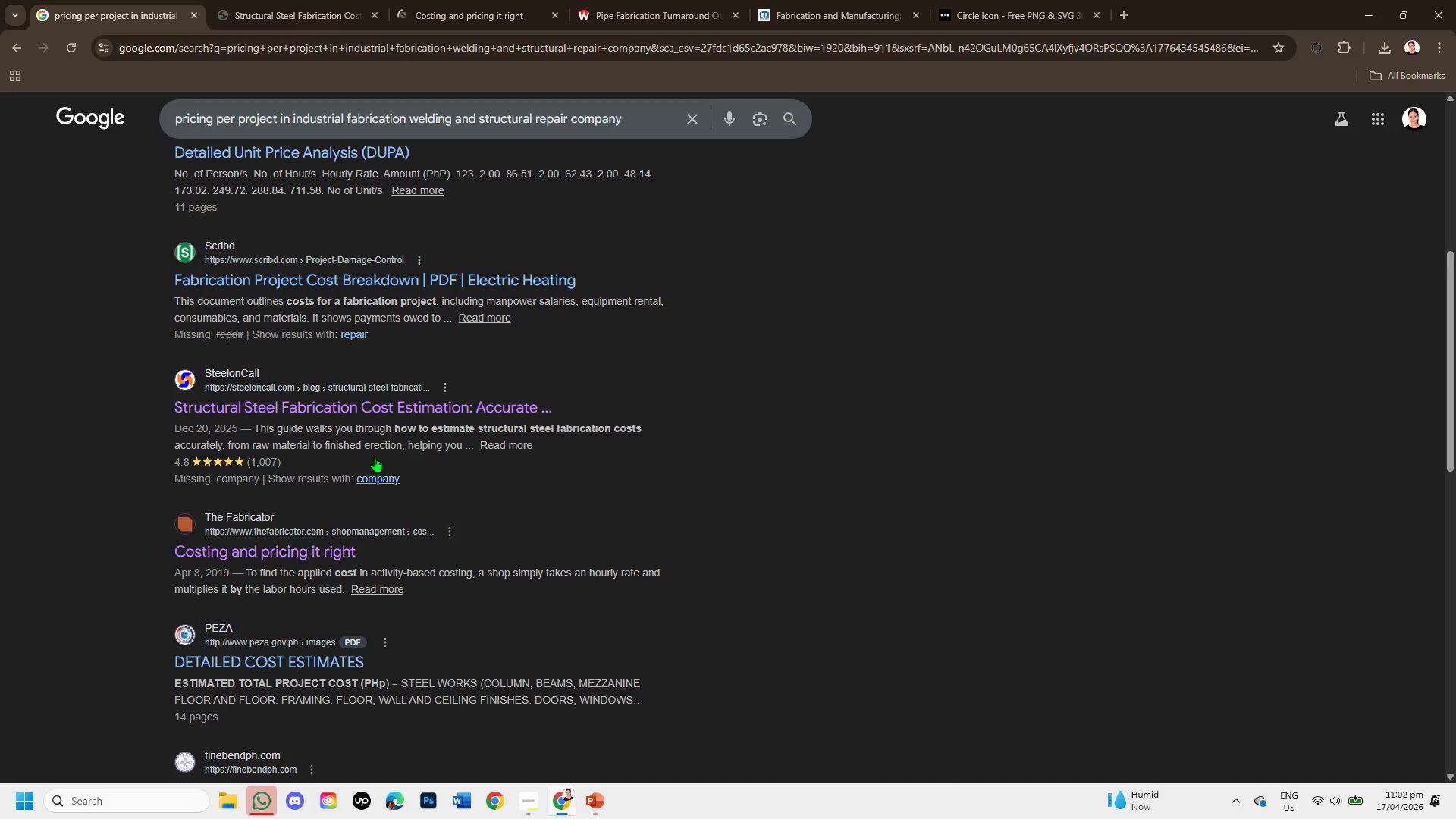 
left_click([350, 0])
 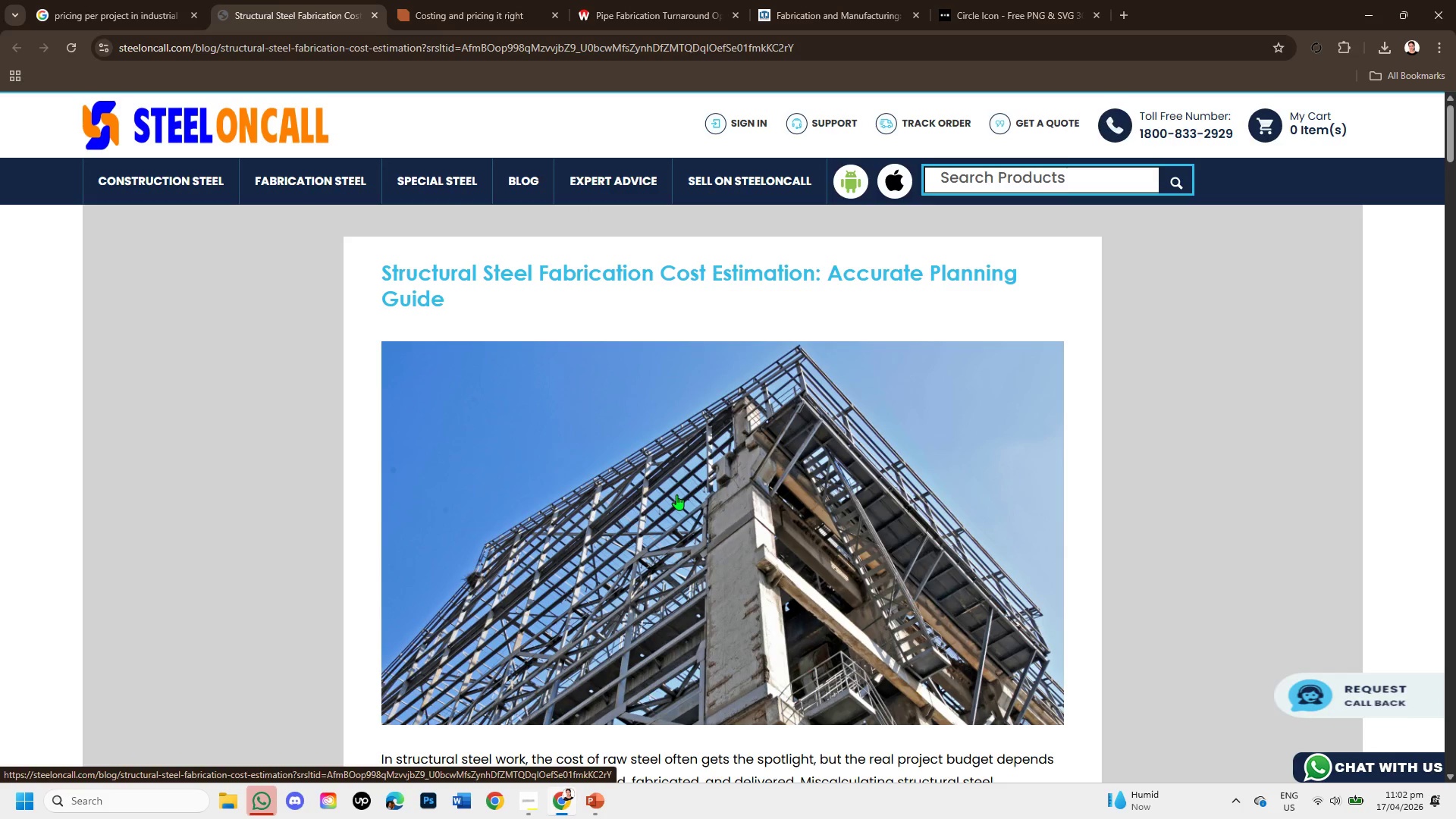 
wait(5.2)
 